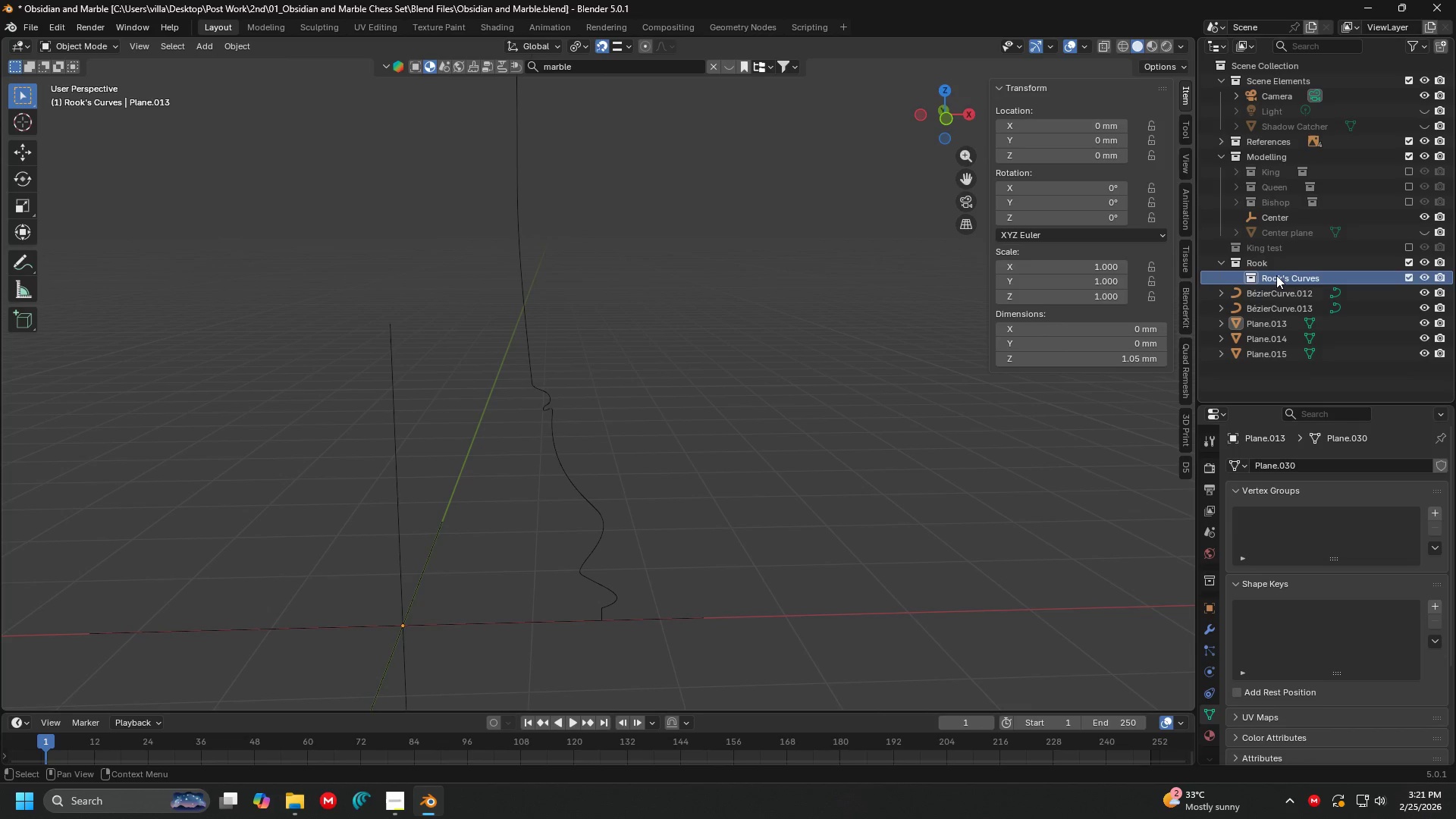 
mouse_move([1094, 299])
 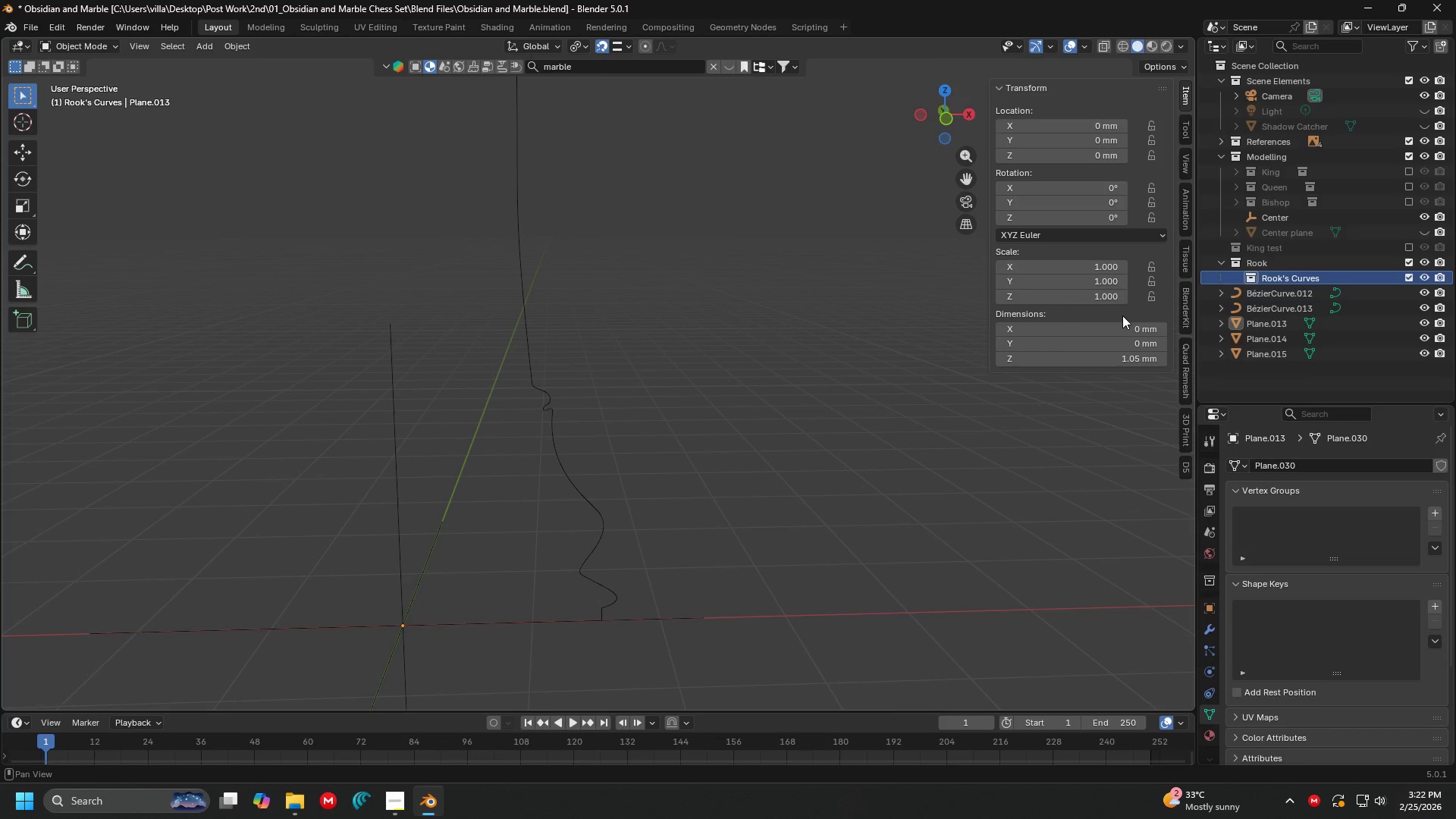 
wait(7.07)
 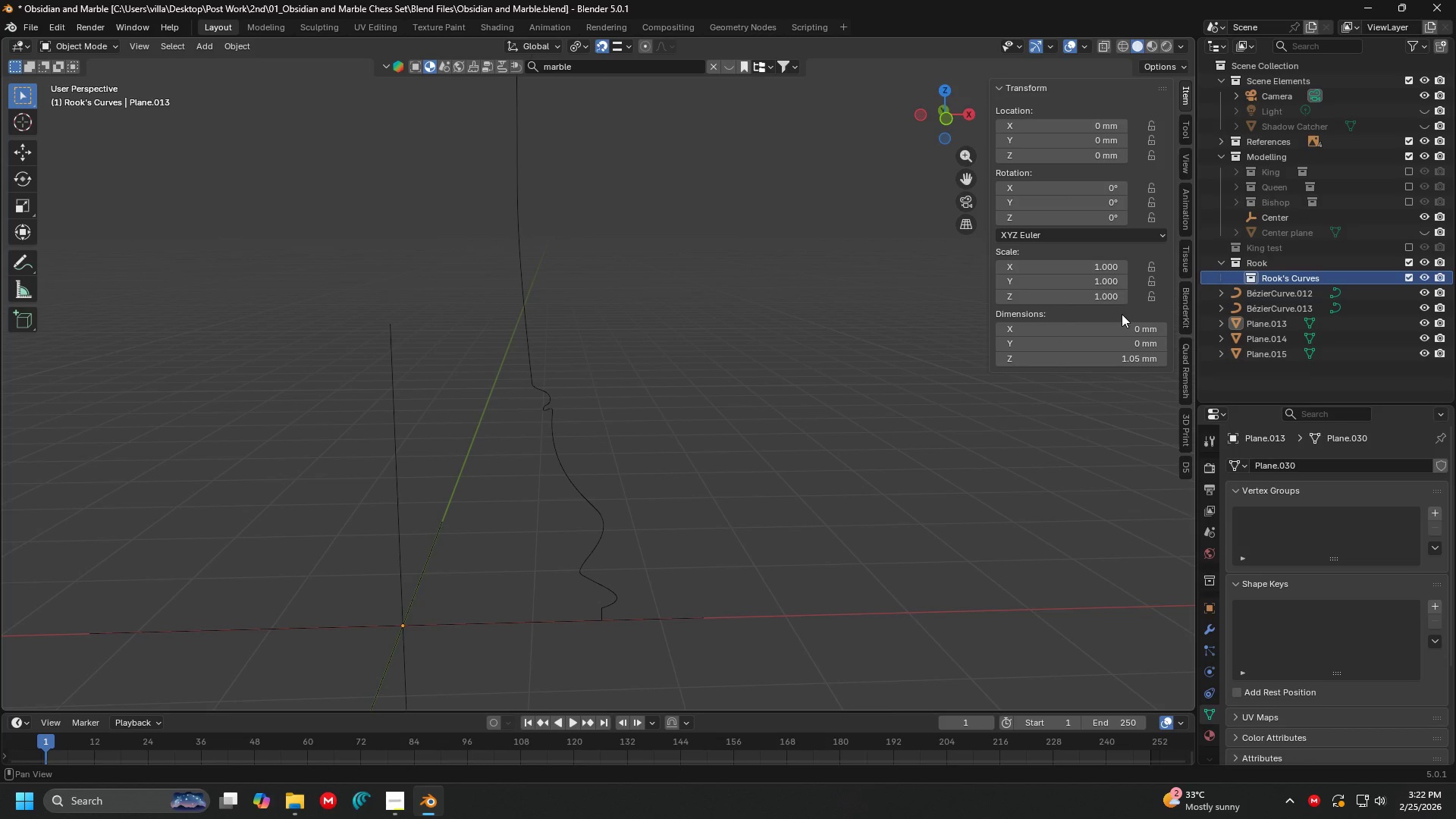 
left_click([1275, 289])
 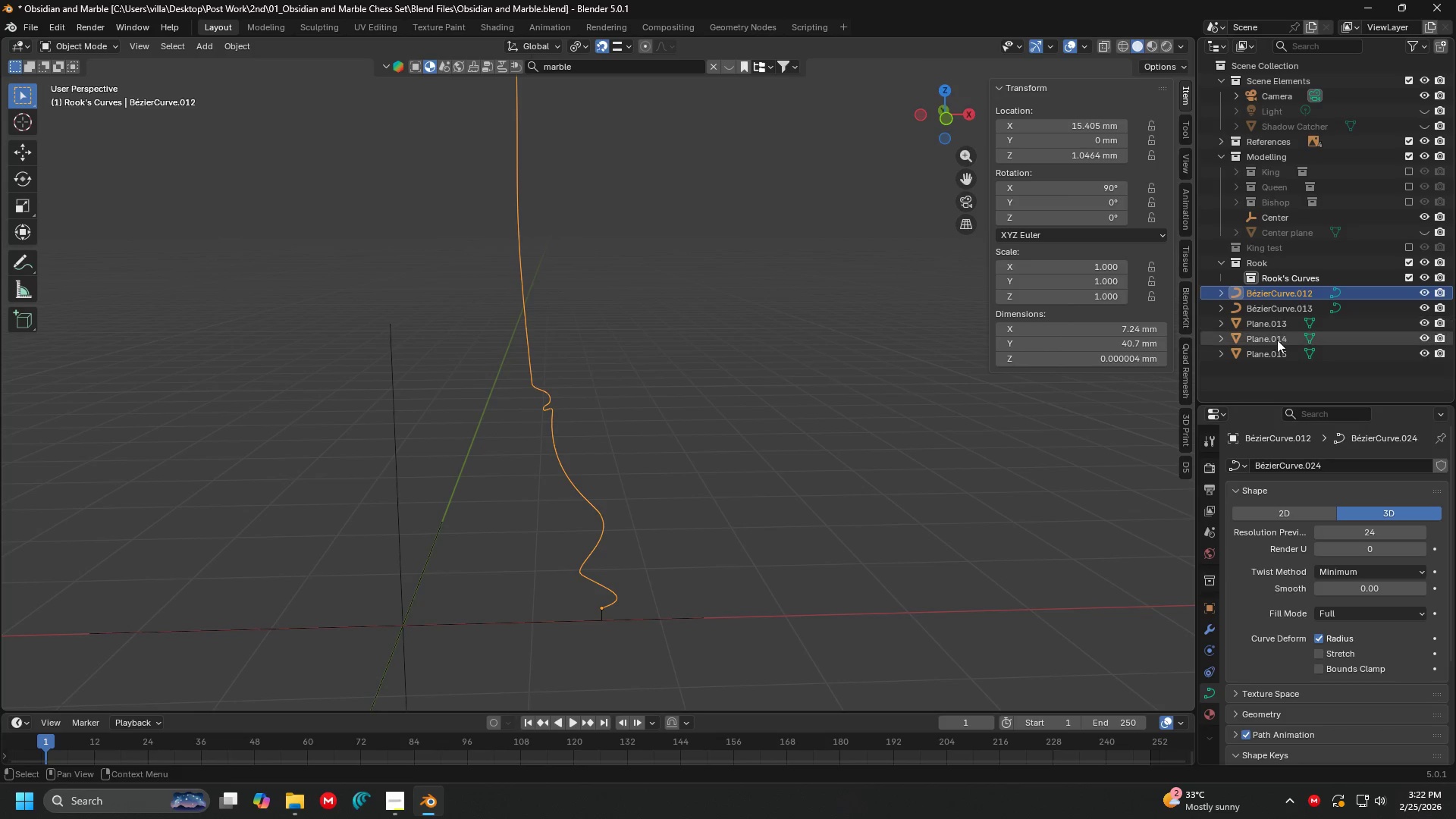 
hold_key(key=ShiftLeft, duration=0.66)
left_click([1275, 350])
 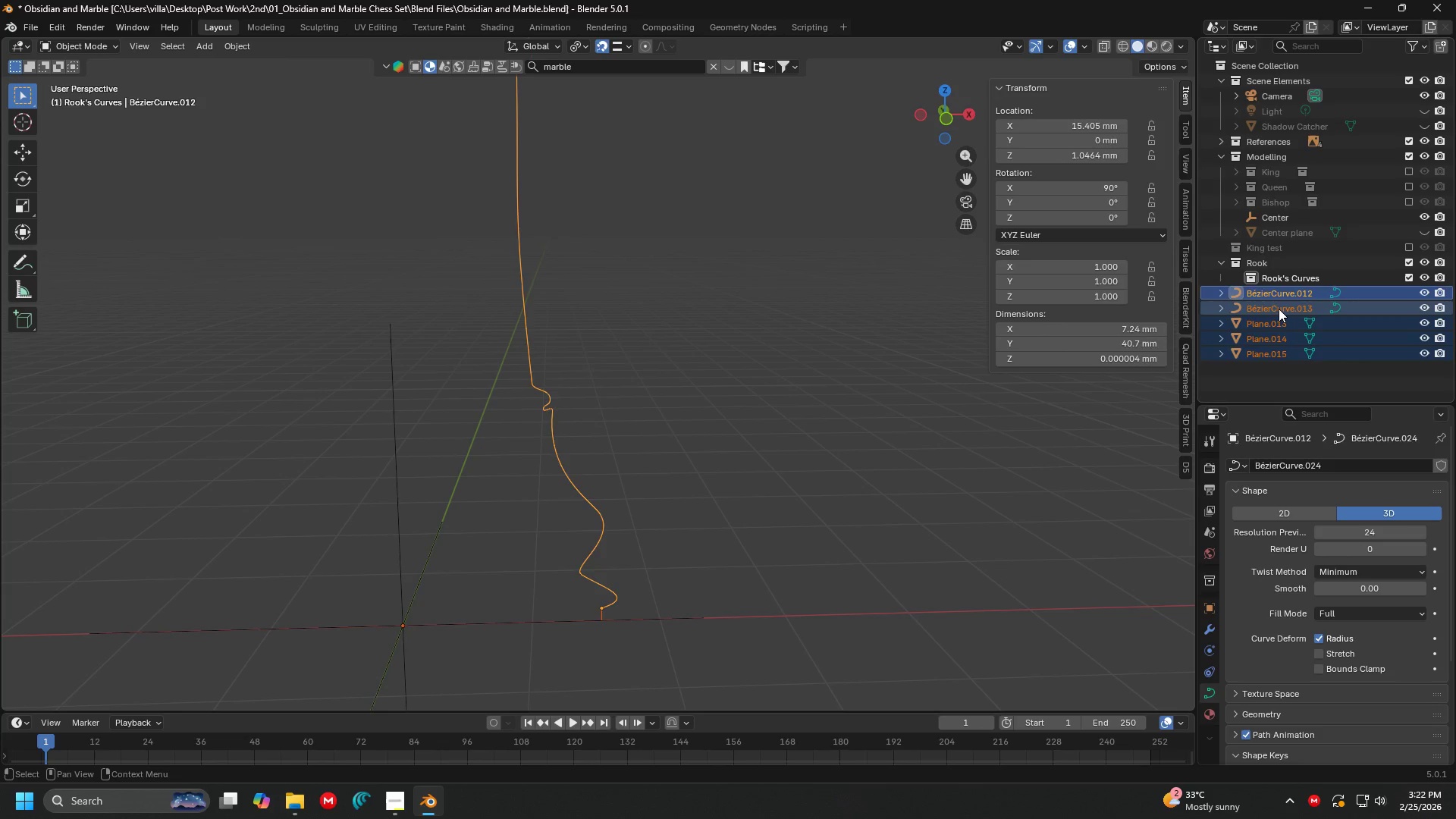 
double_click([1279, 309])
 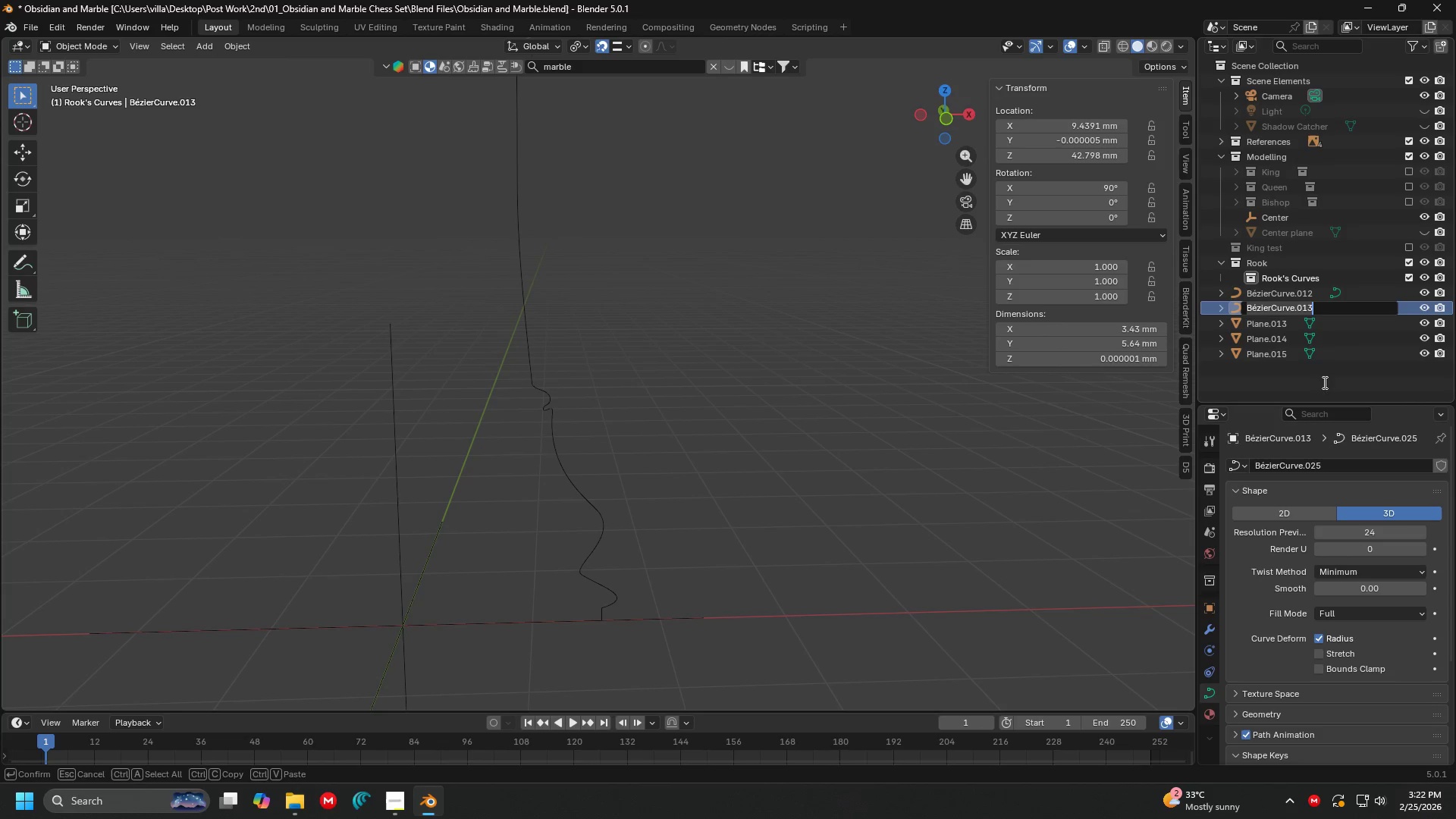 
key(Escape)
 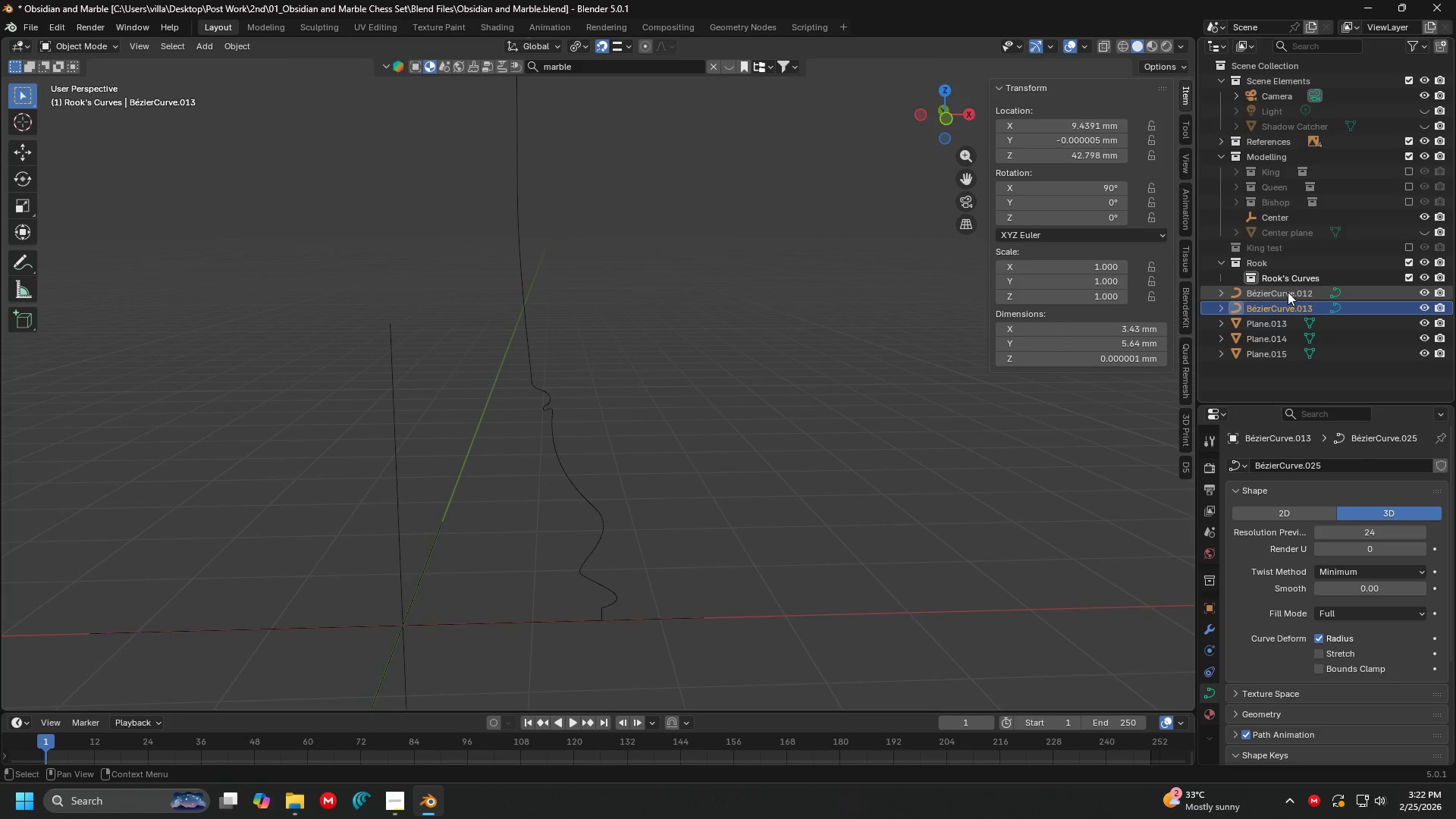 
left_click([1288, 292])
 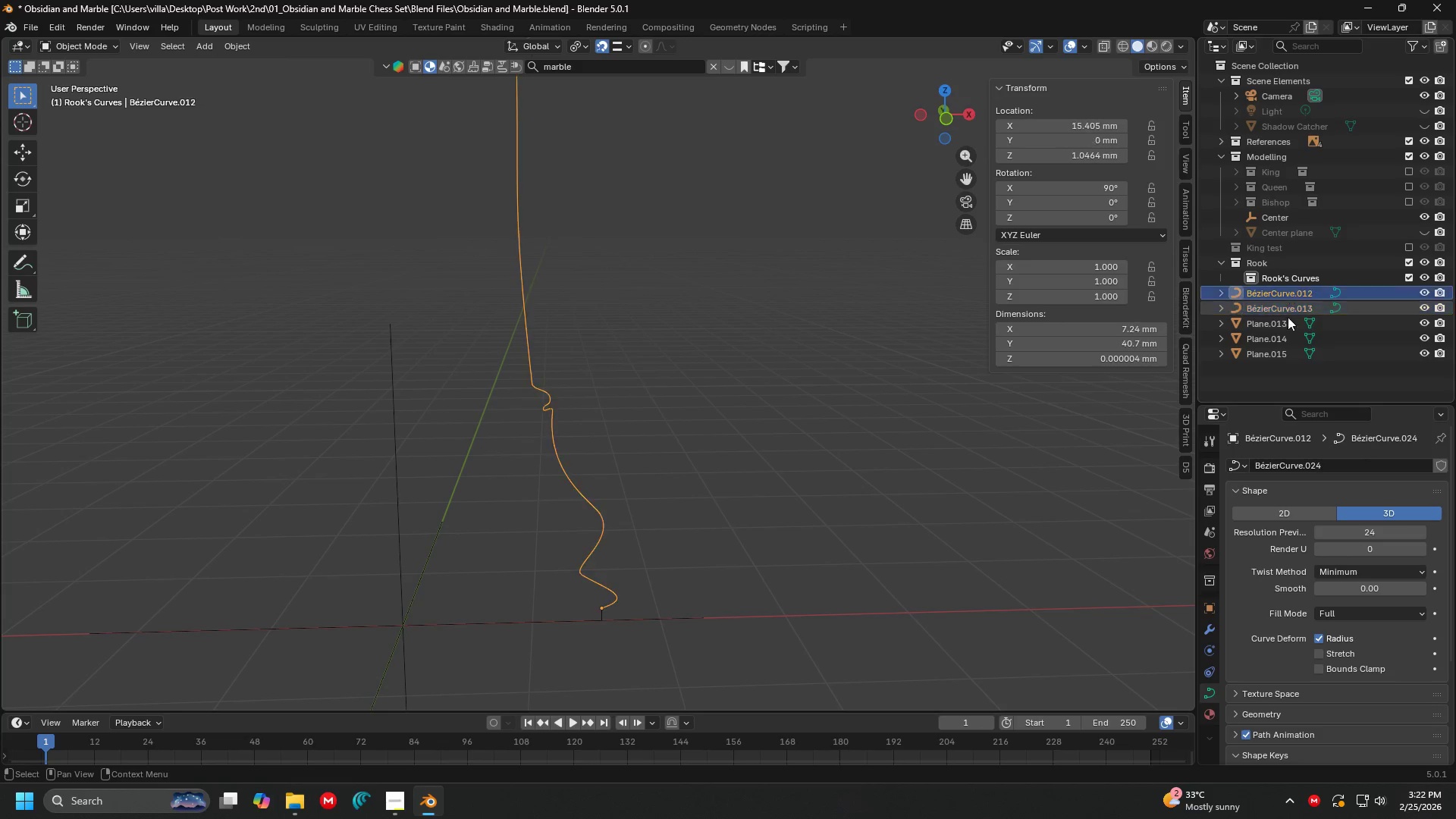 
hold_key(key=ShiftLeft, duration=0.53)
double_click([1281, 353])
 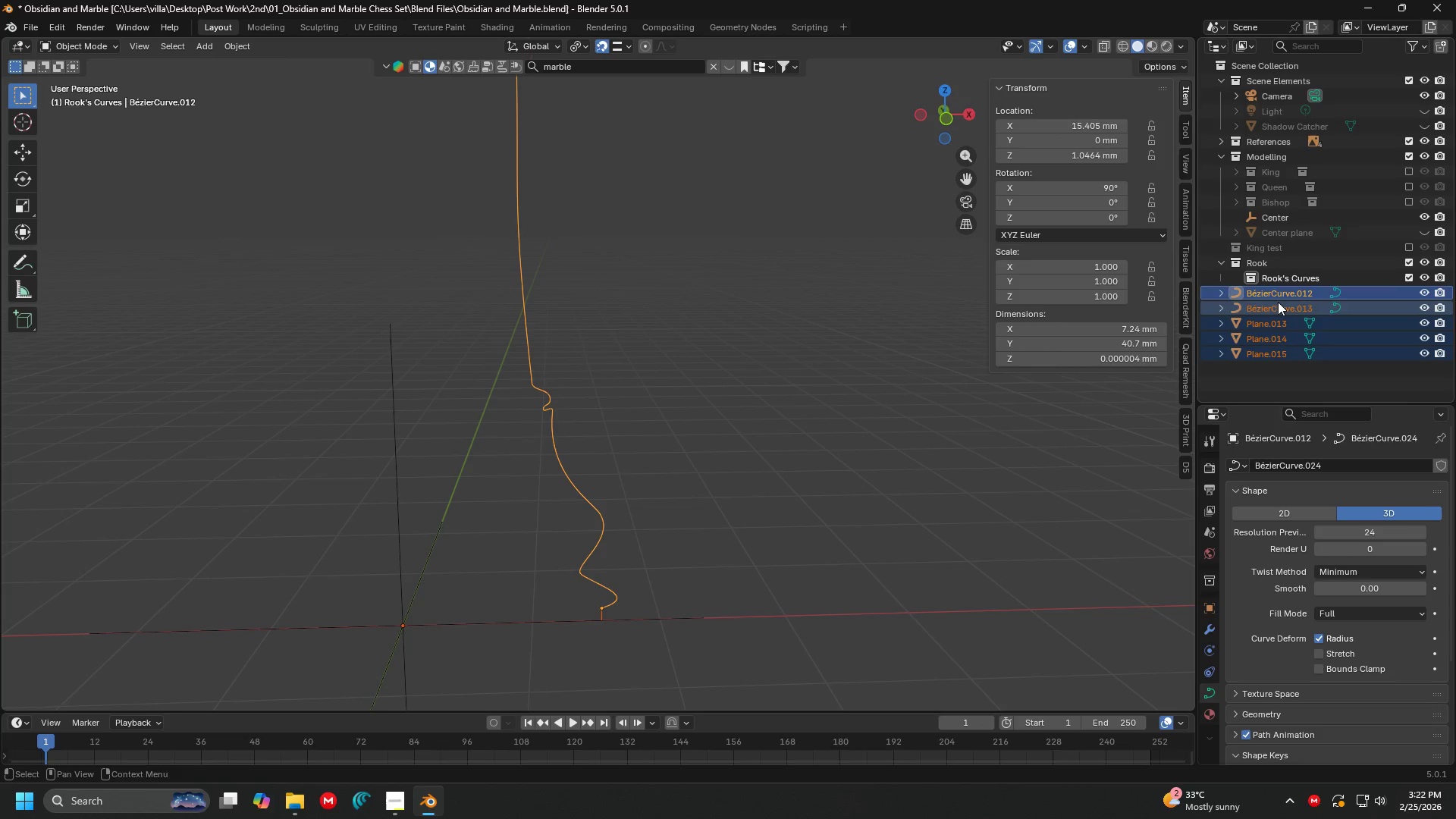 
left_click_drag(start_coordinate=[1278, 294], to_coordinate=[1294, 277])
 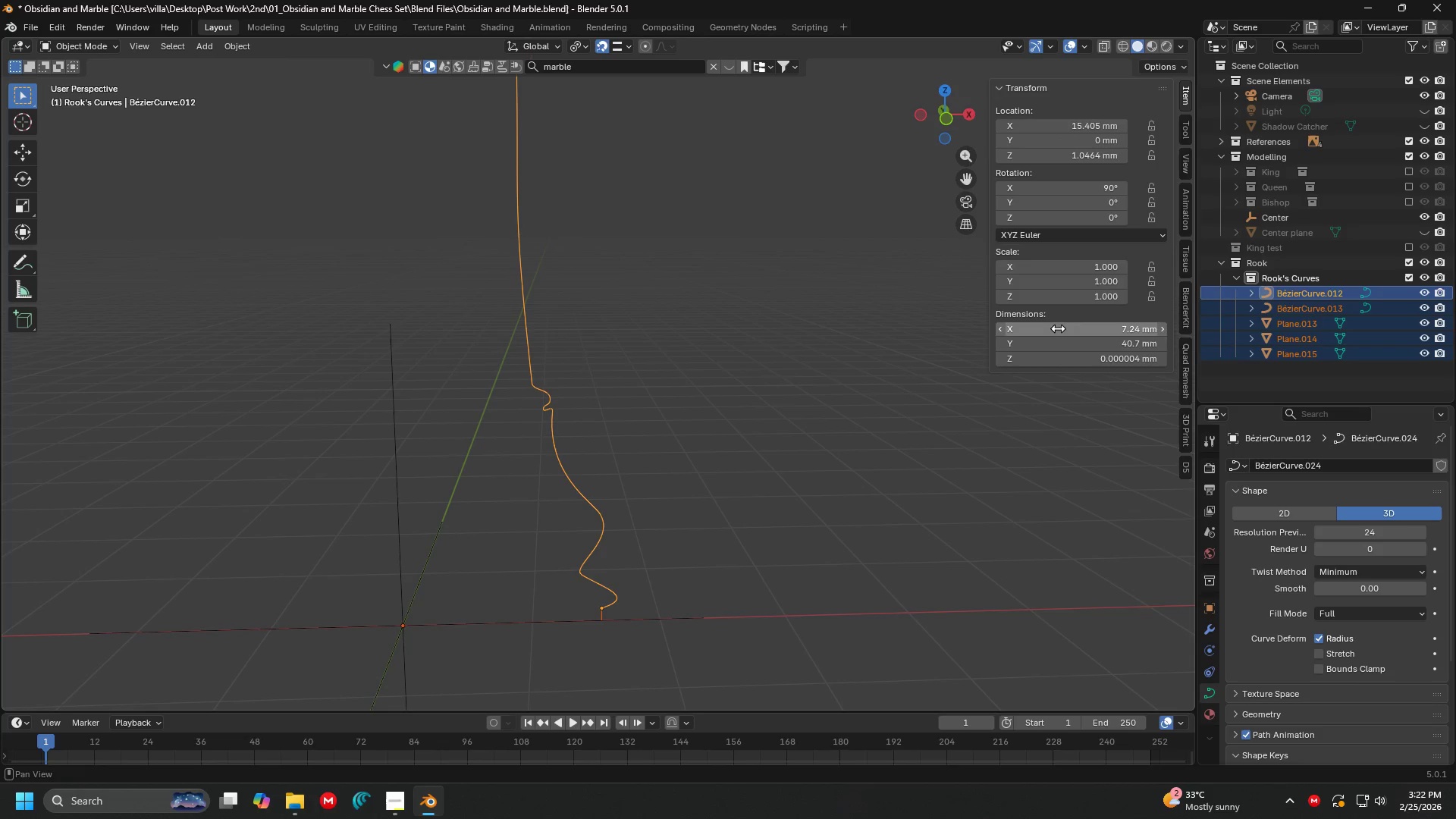 
key(Shift+D)
 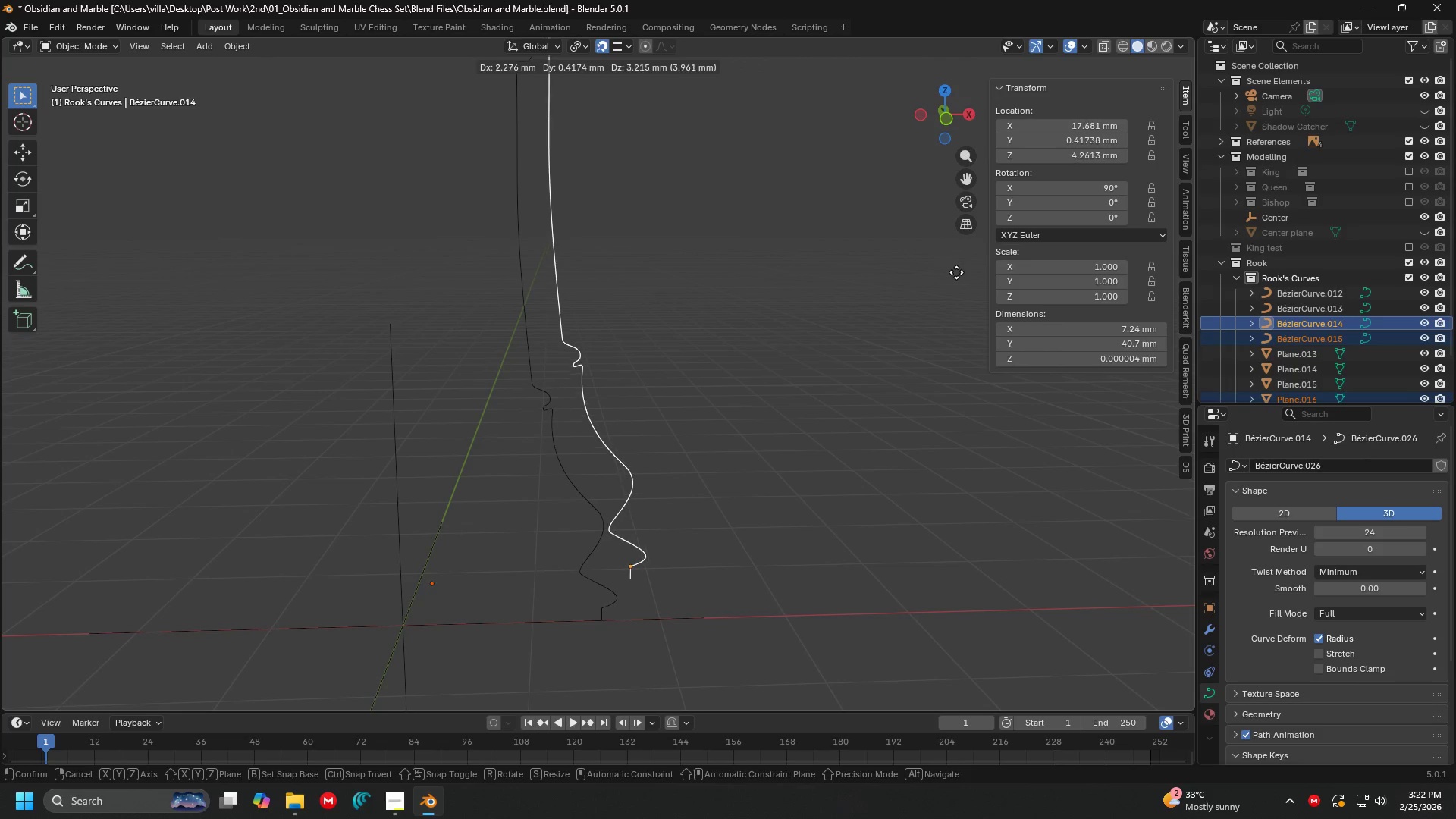 
right_click([956, 272])
 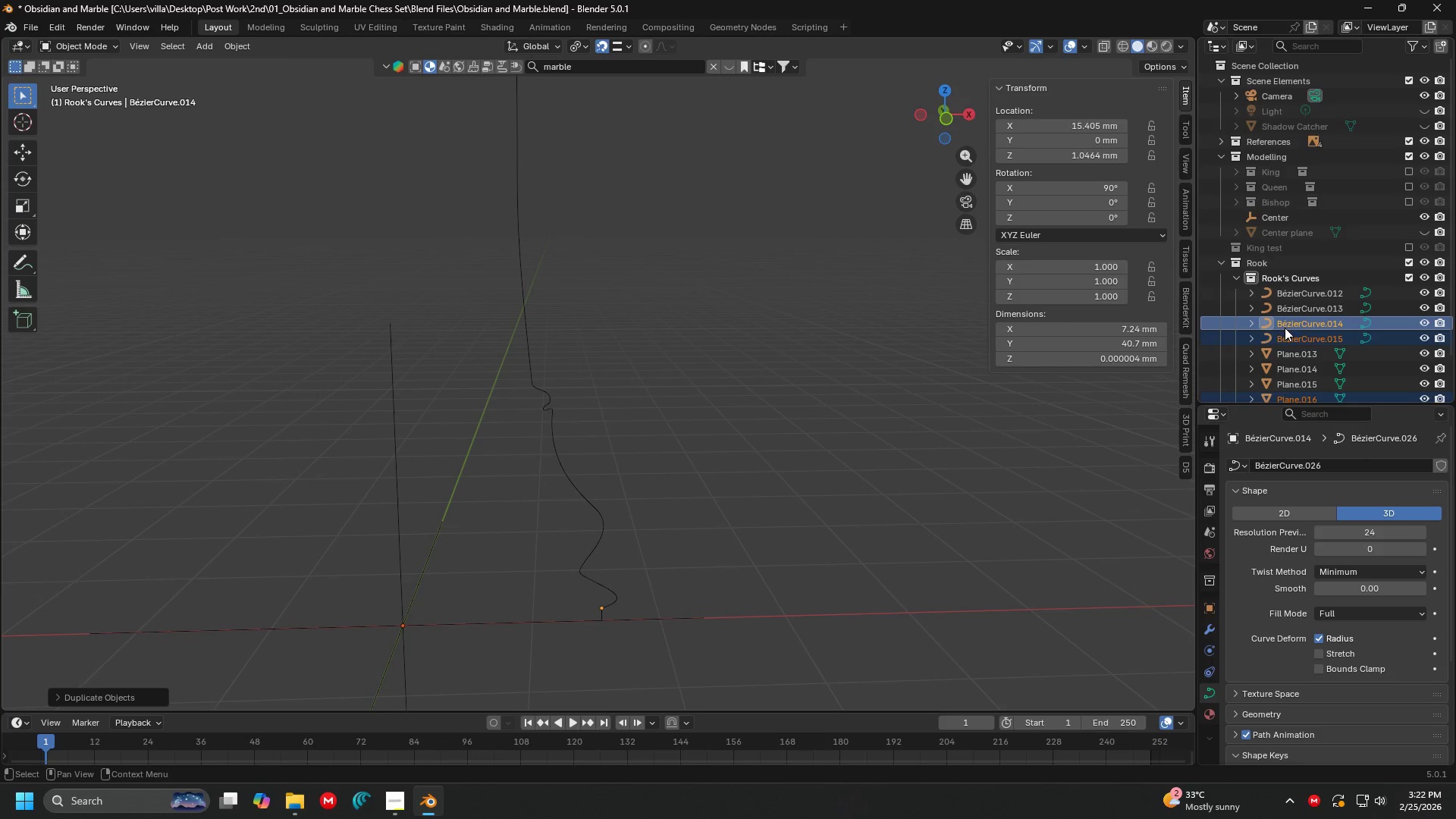 
left_click_drag(start_coordinate=[1285, 326], to_coordinate=[1266, 260])
 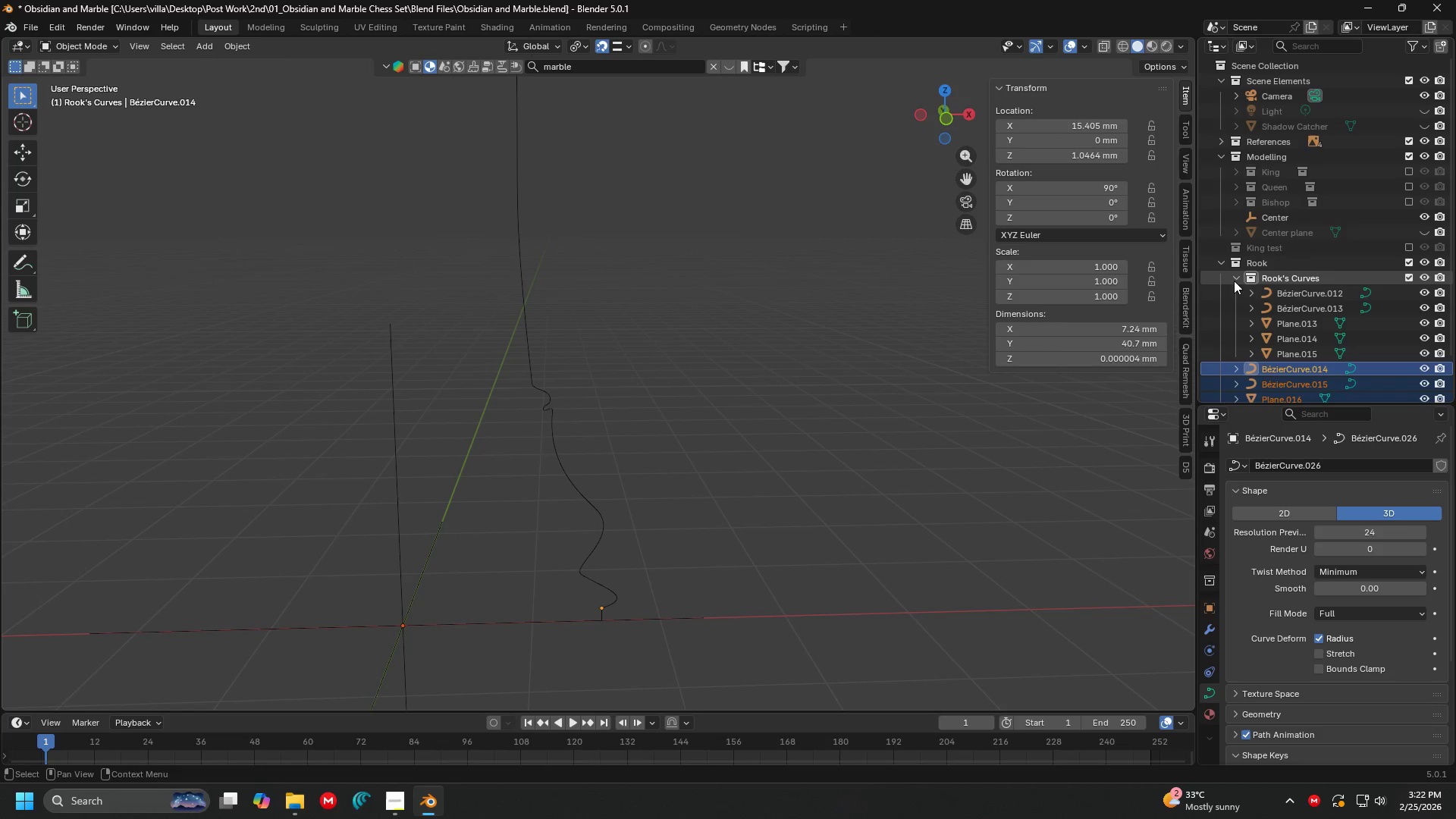 
left_click([1230, 277])
 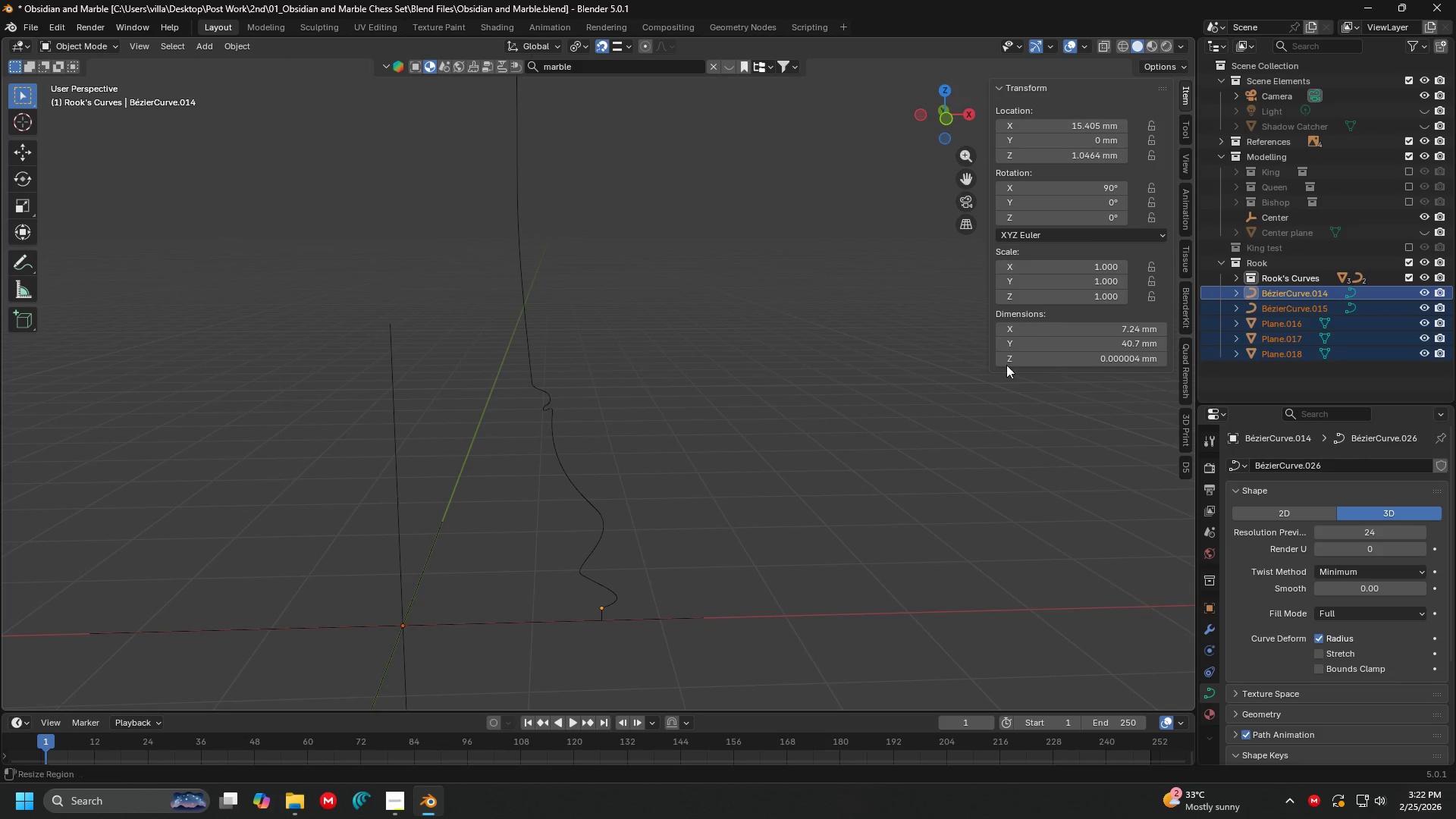 
wait(6.09)
 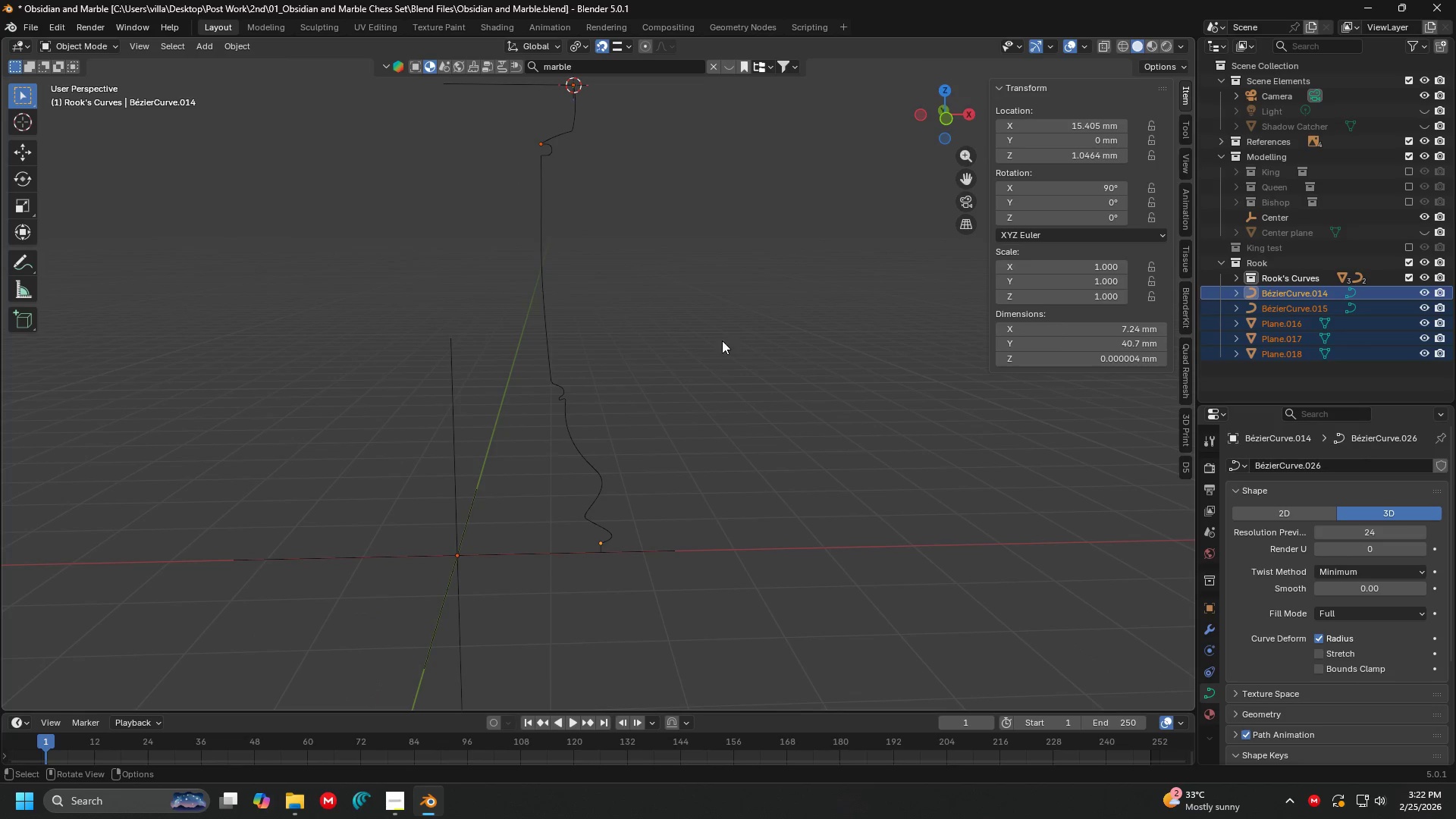 
left_click([722, 341])
 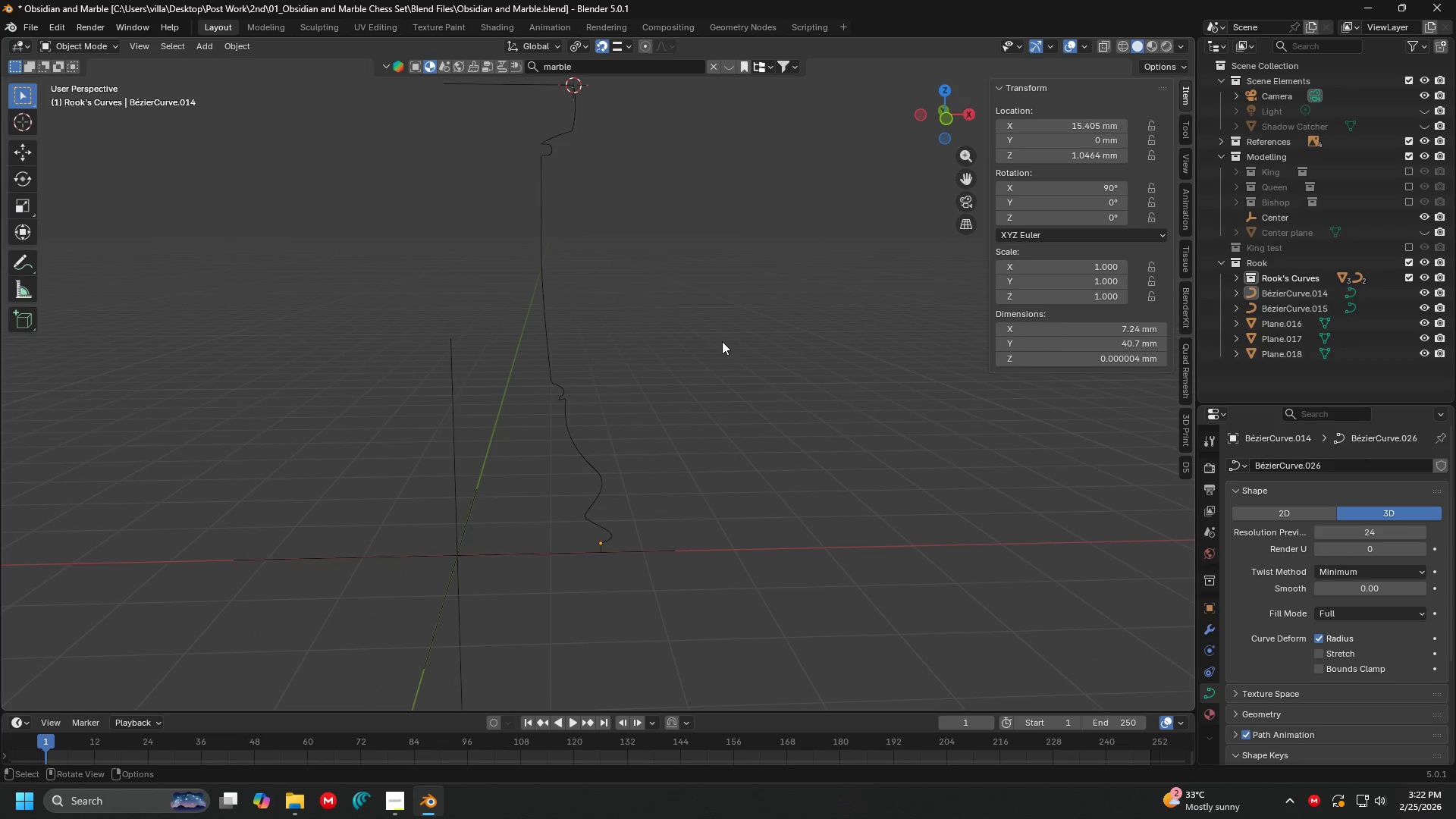 
key(A)
 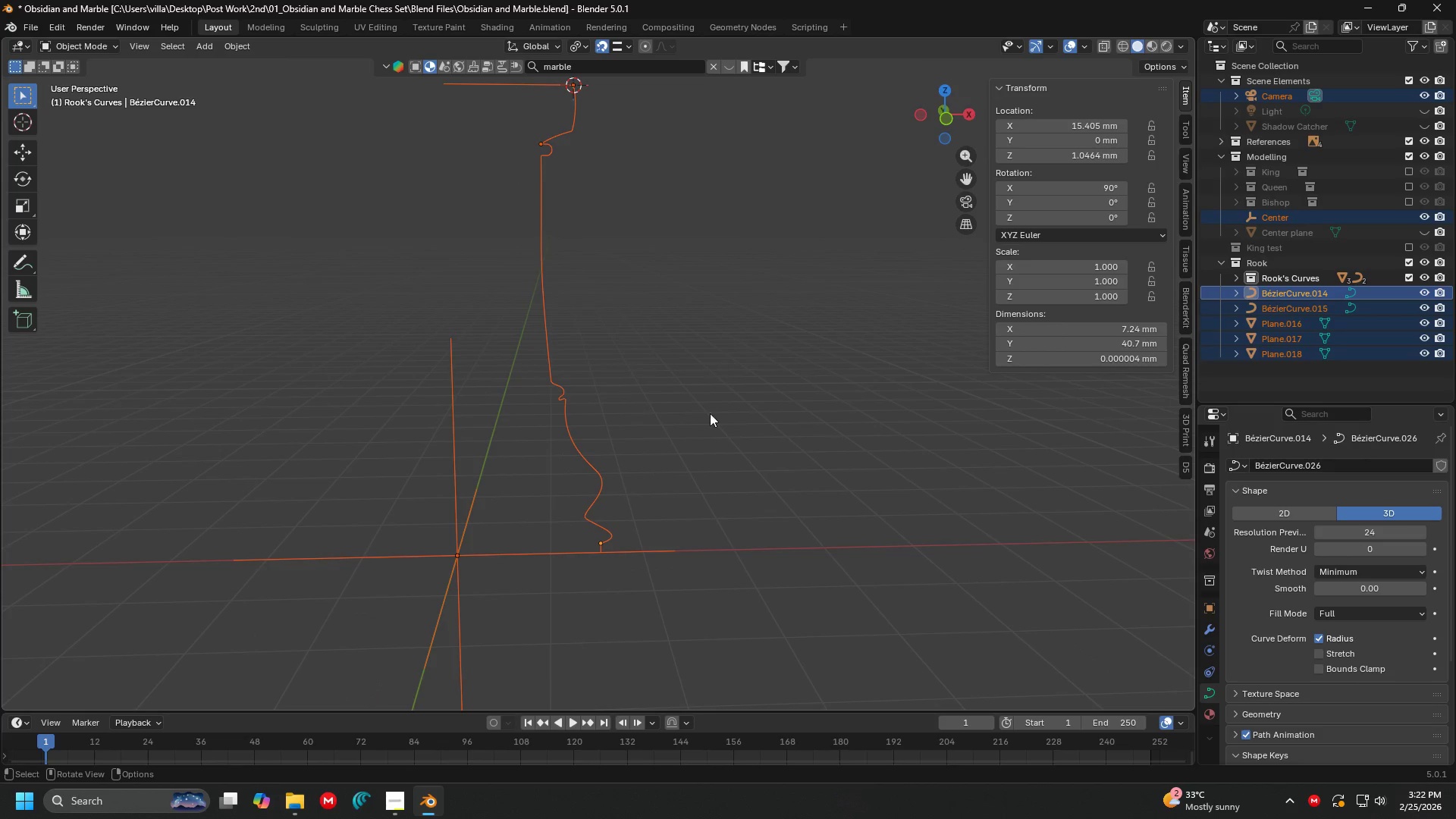 
scroll: coordinate [737, 331], scroll_direction: down, amount: 2.0
 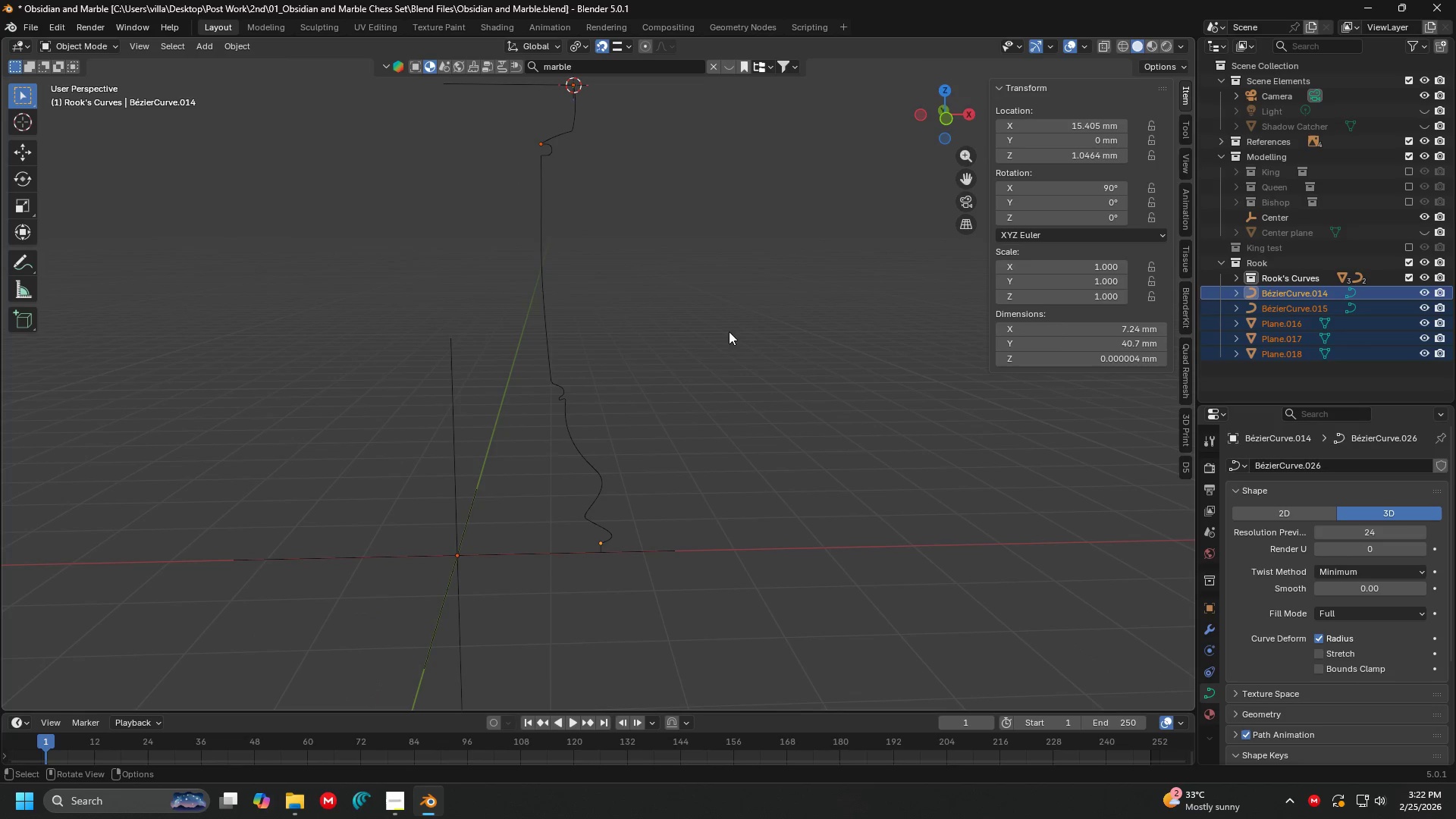 
hold_key(key=ControlLeft, duration=0.45)
left_click_drag(start_coordinate=[457, 566], to_coordinate=[414, 507])
 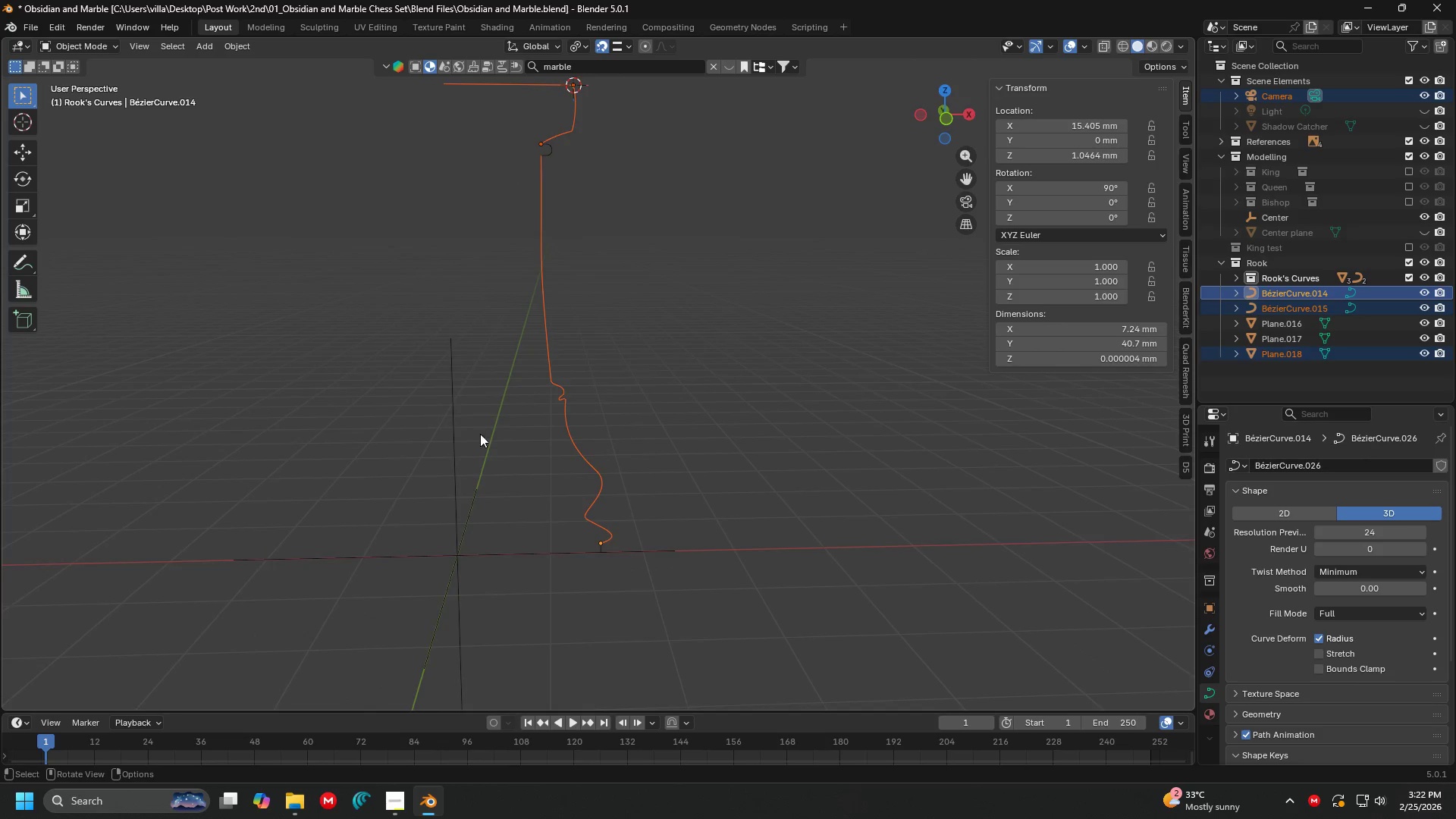 
key(Shift+ShiftLeft)
 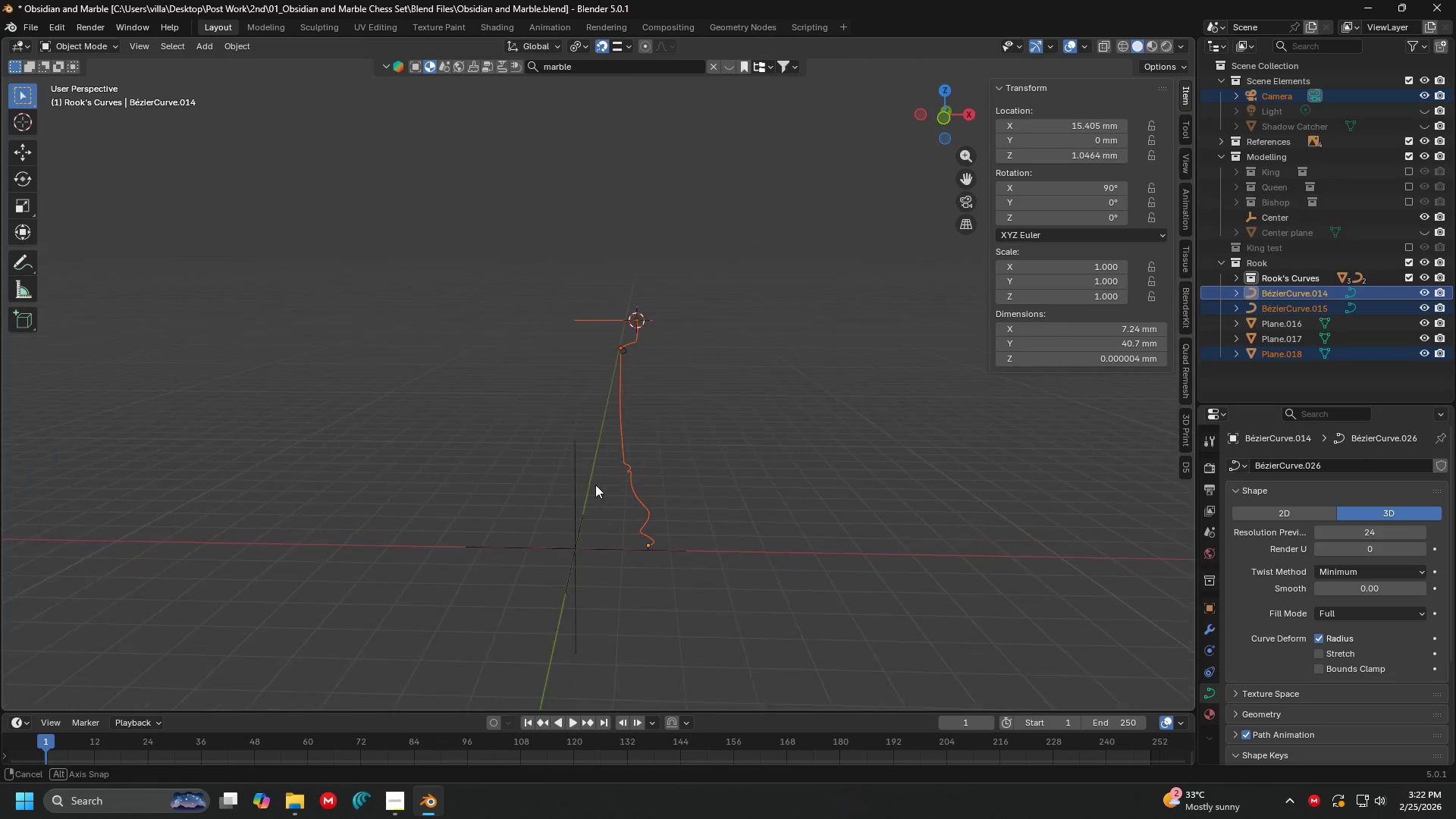 
scroll: coordinate [614, 519], scroll_direction: down, amount: 4.0
 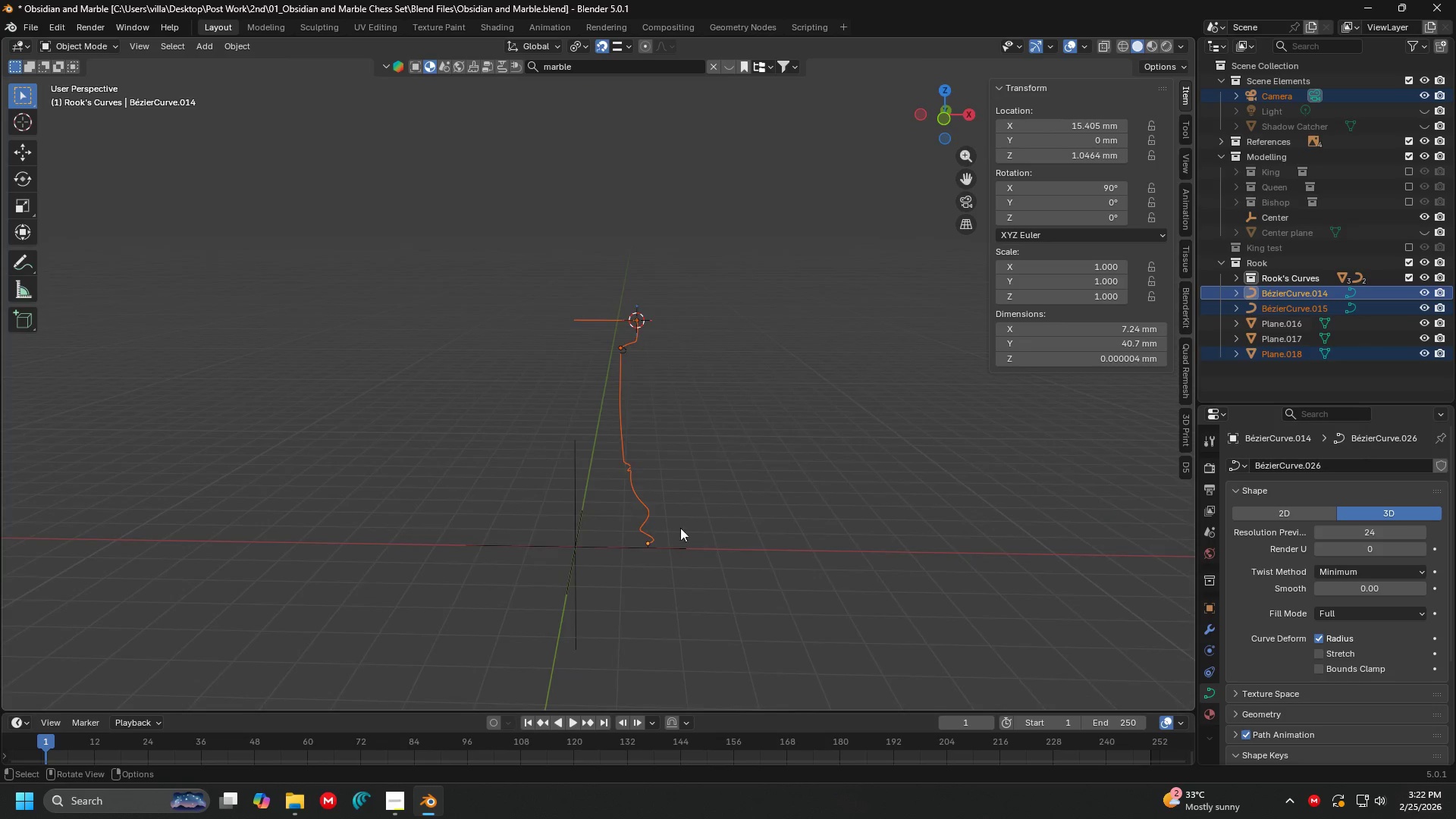 
hold_key(key=ShiftLeft, duration=0.33)
 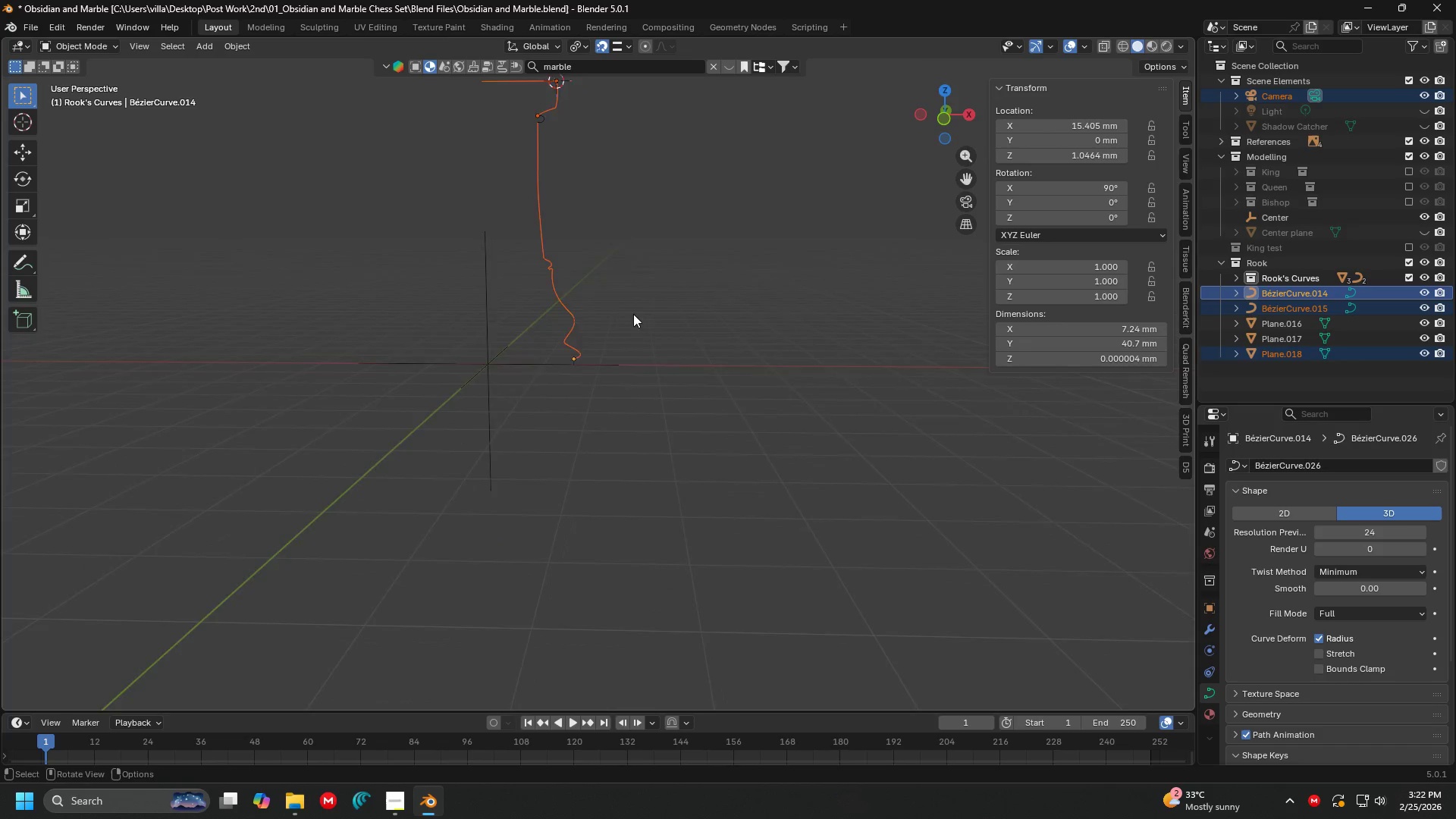 
scroll: coordinate [692, 533], scroll_direction: up, amount: 1.0
 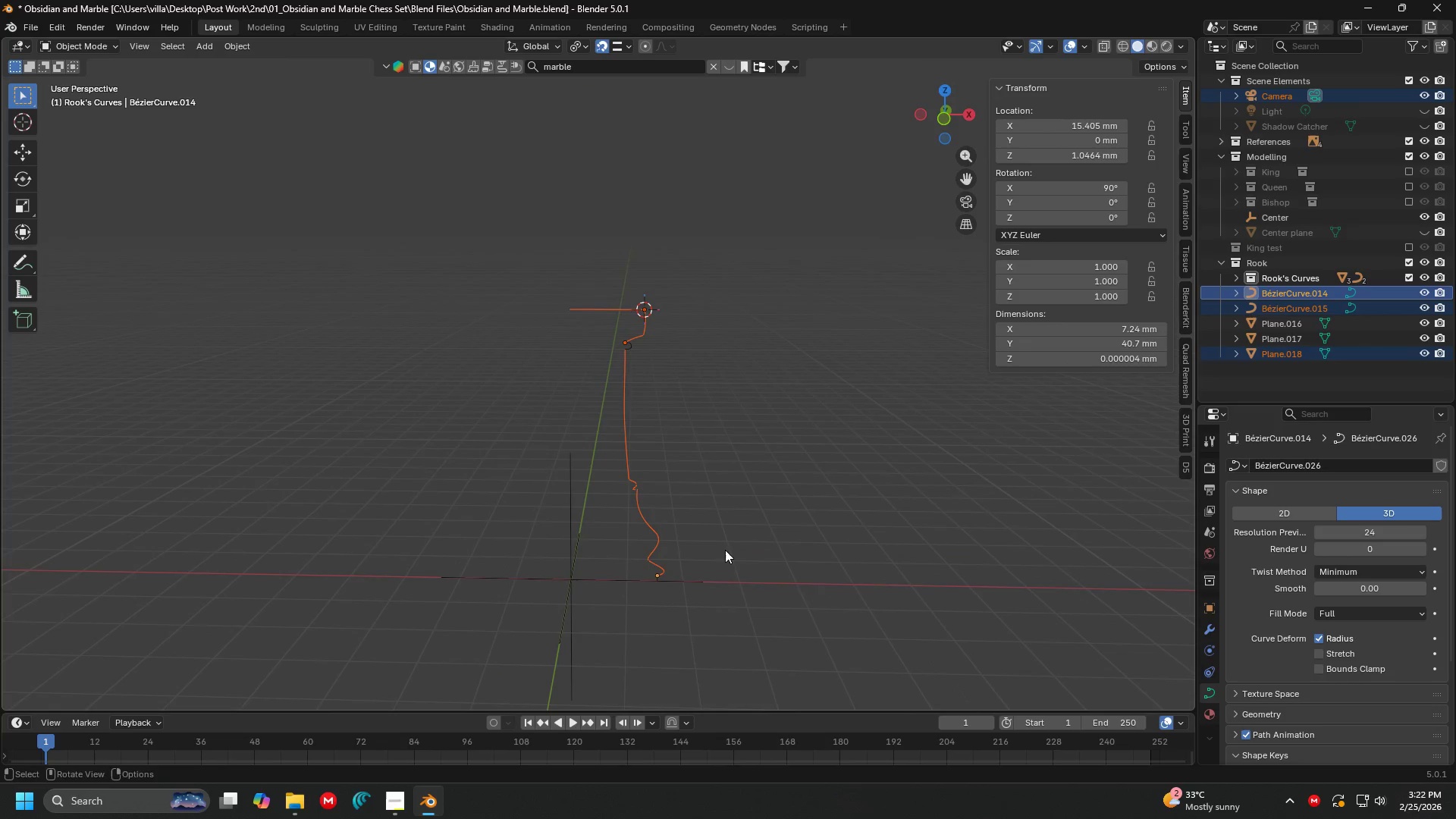 
hold_key(key=ShiftLeft, duration=0.86)
left_click([471, 315])
 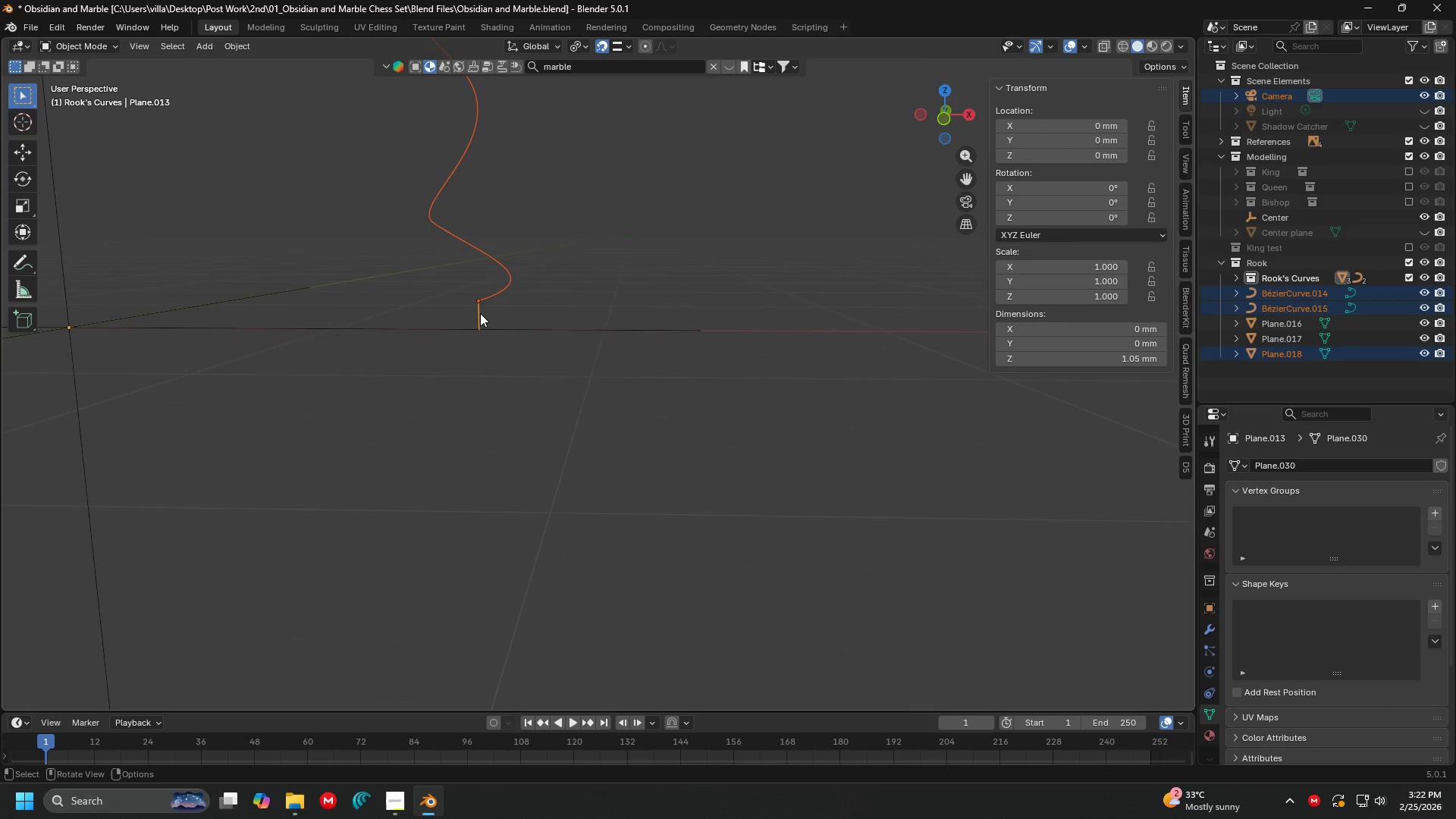 
scroll: coordinate [512, 335], scroll_direction: up, amount: 10.0
 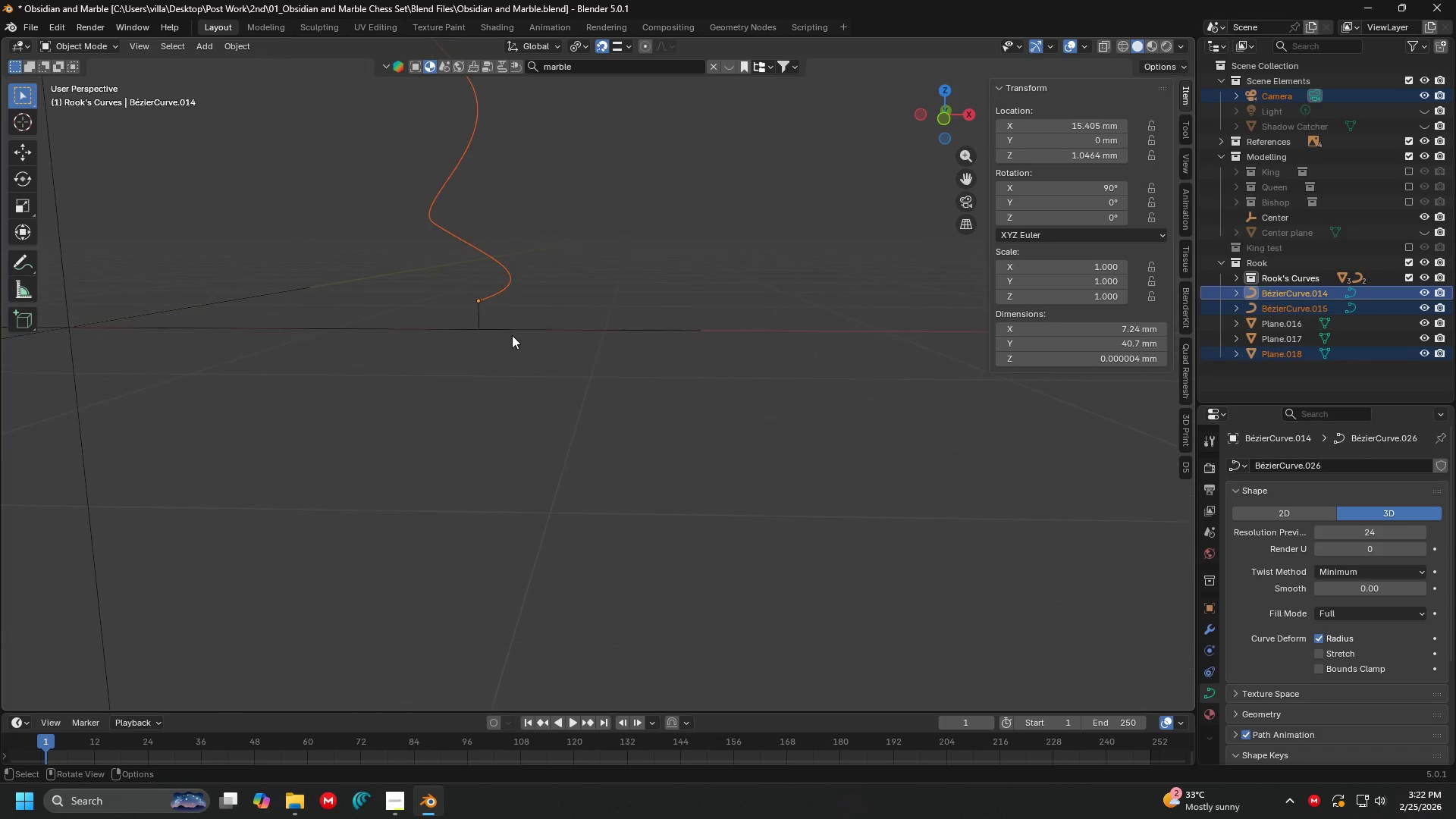 
hold_key(key=ShiftLeft, duration=0.41)
 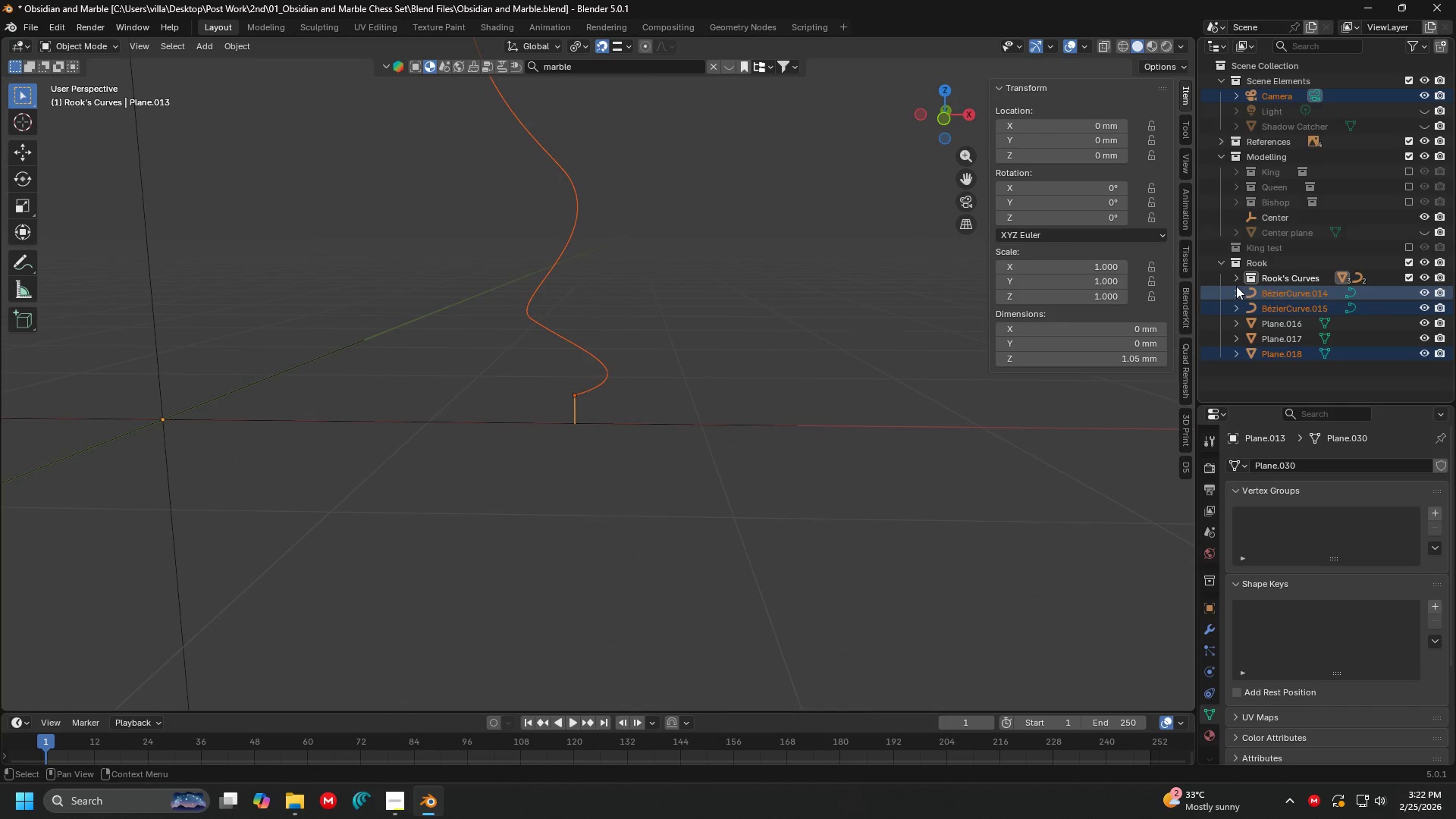 
left_click([1235, 279])
 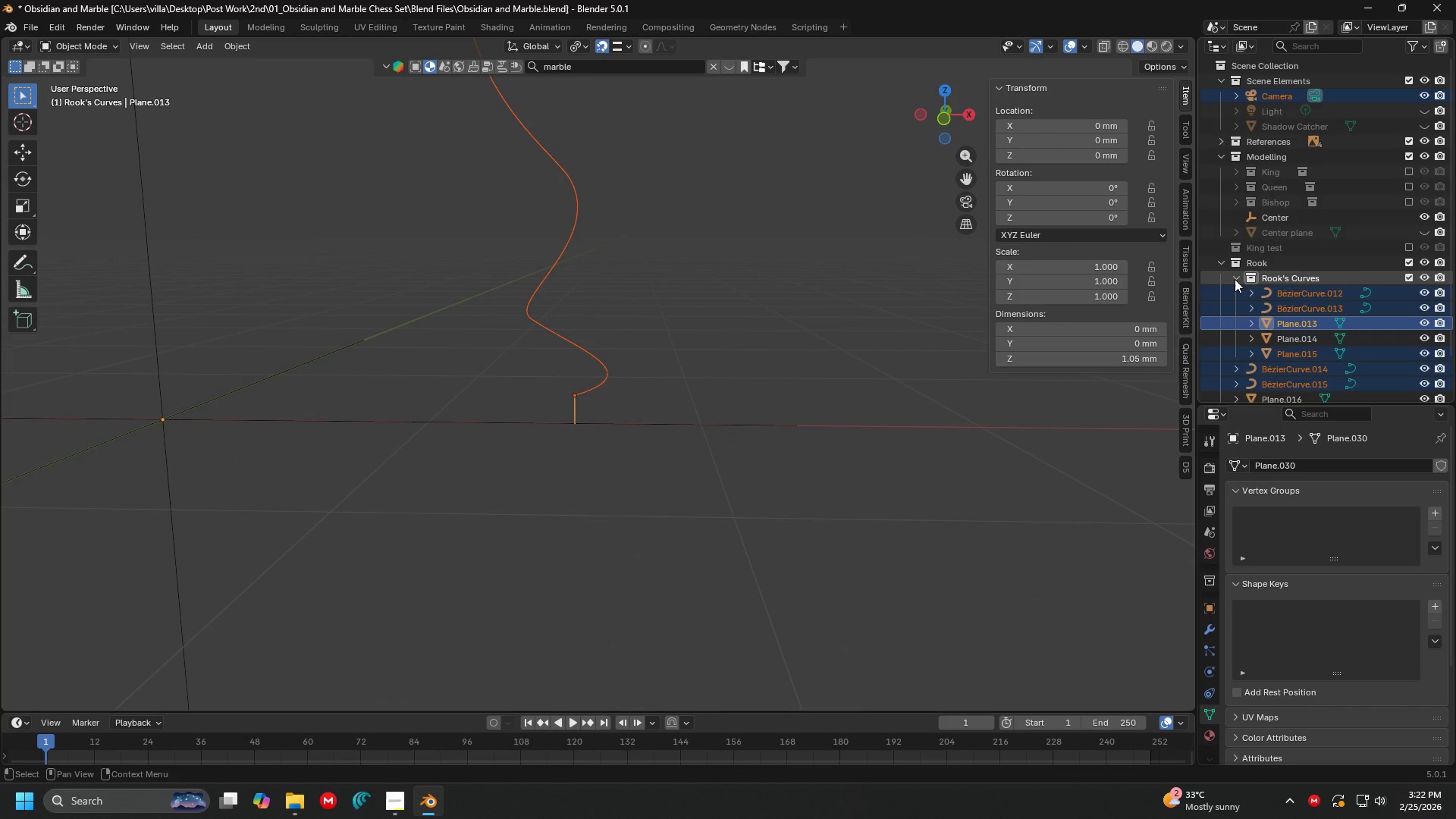 
left_click([1235, 279])
 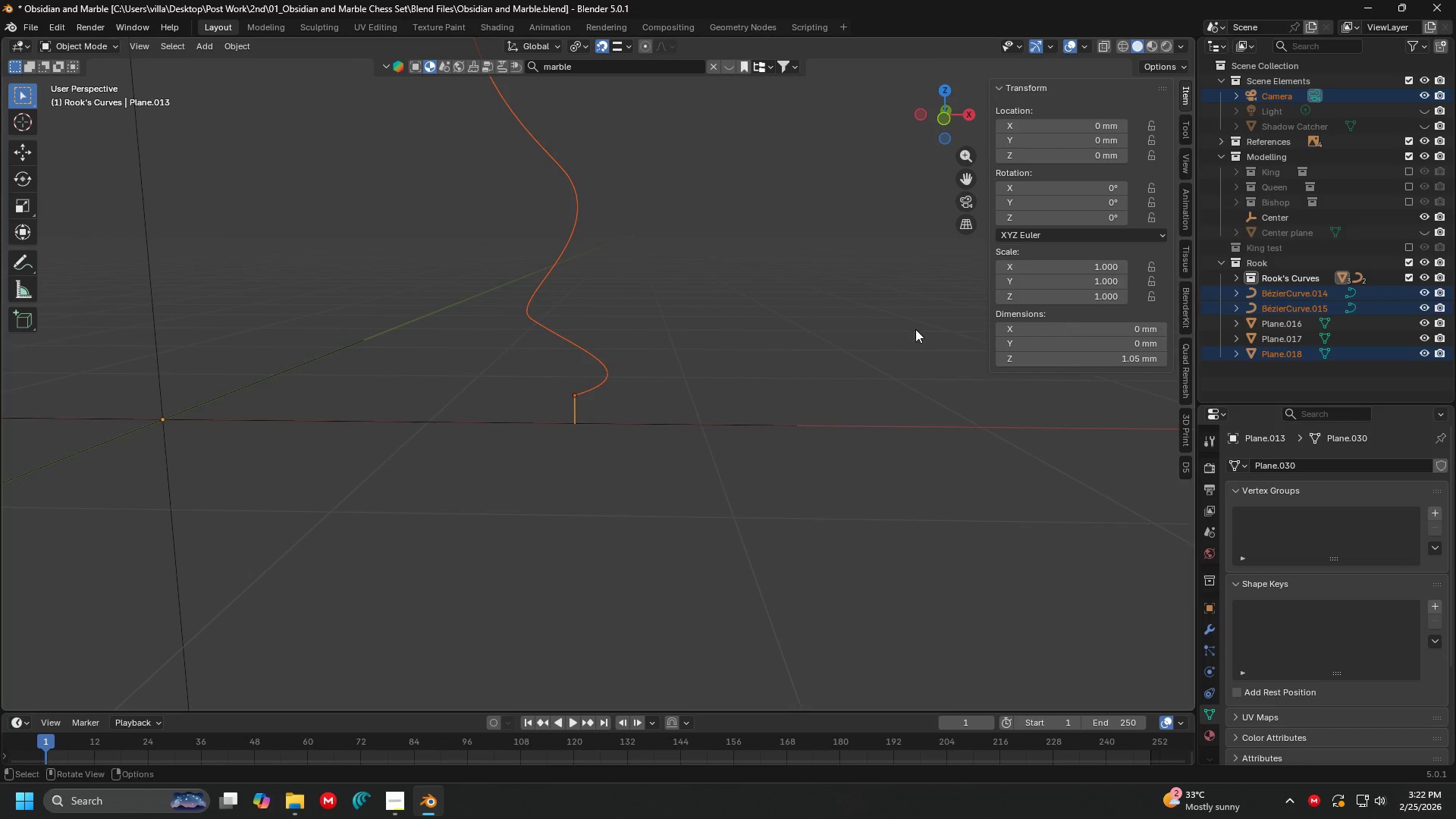 
left_click([778, 322])
 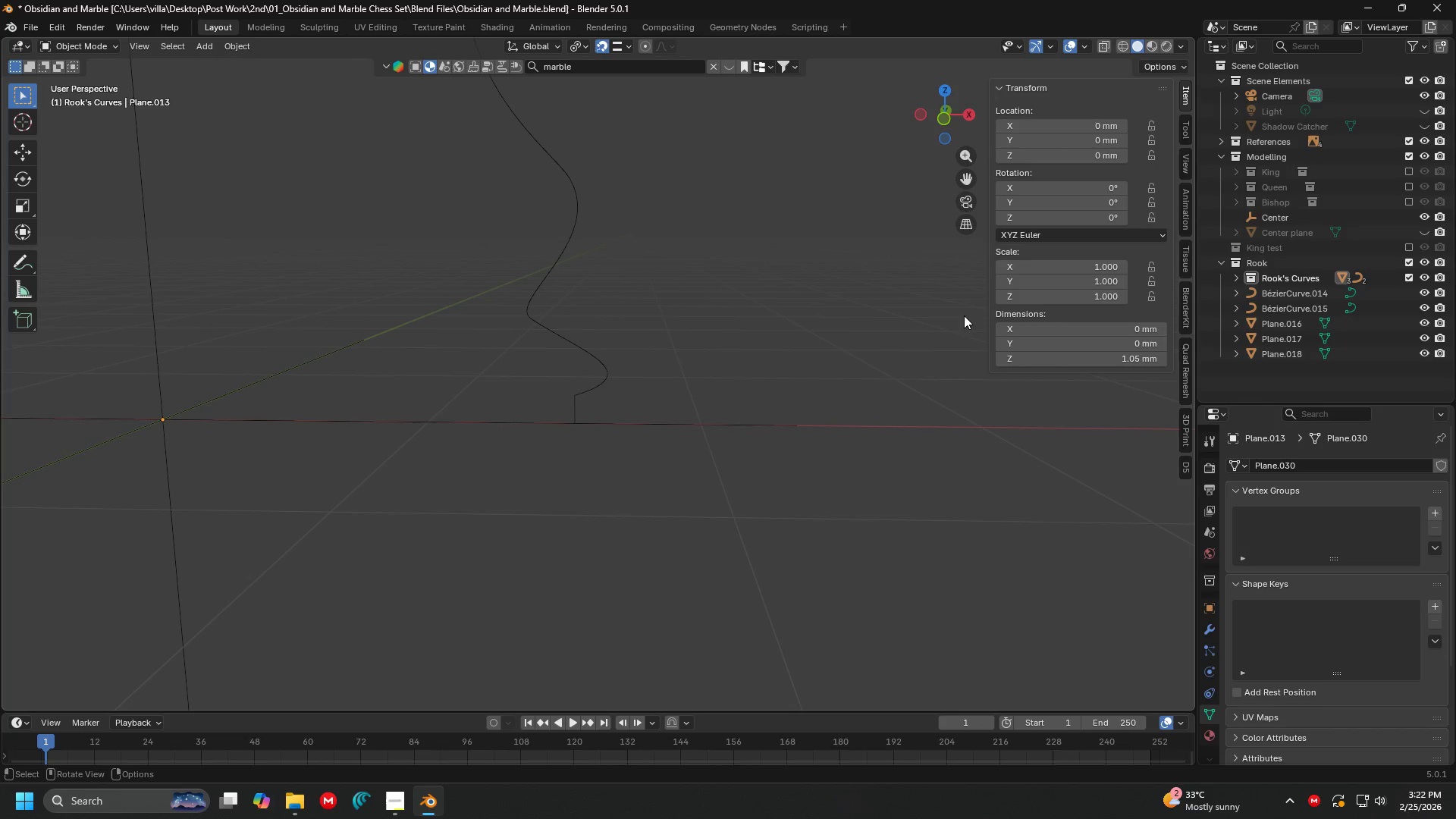 
key(Control+Z)
 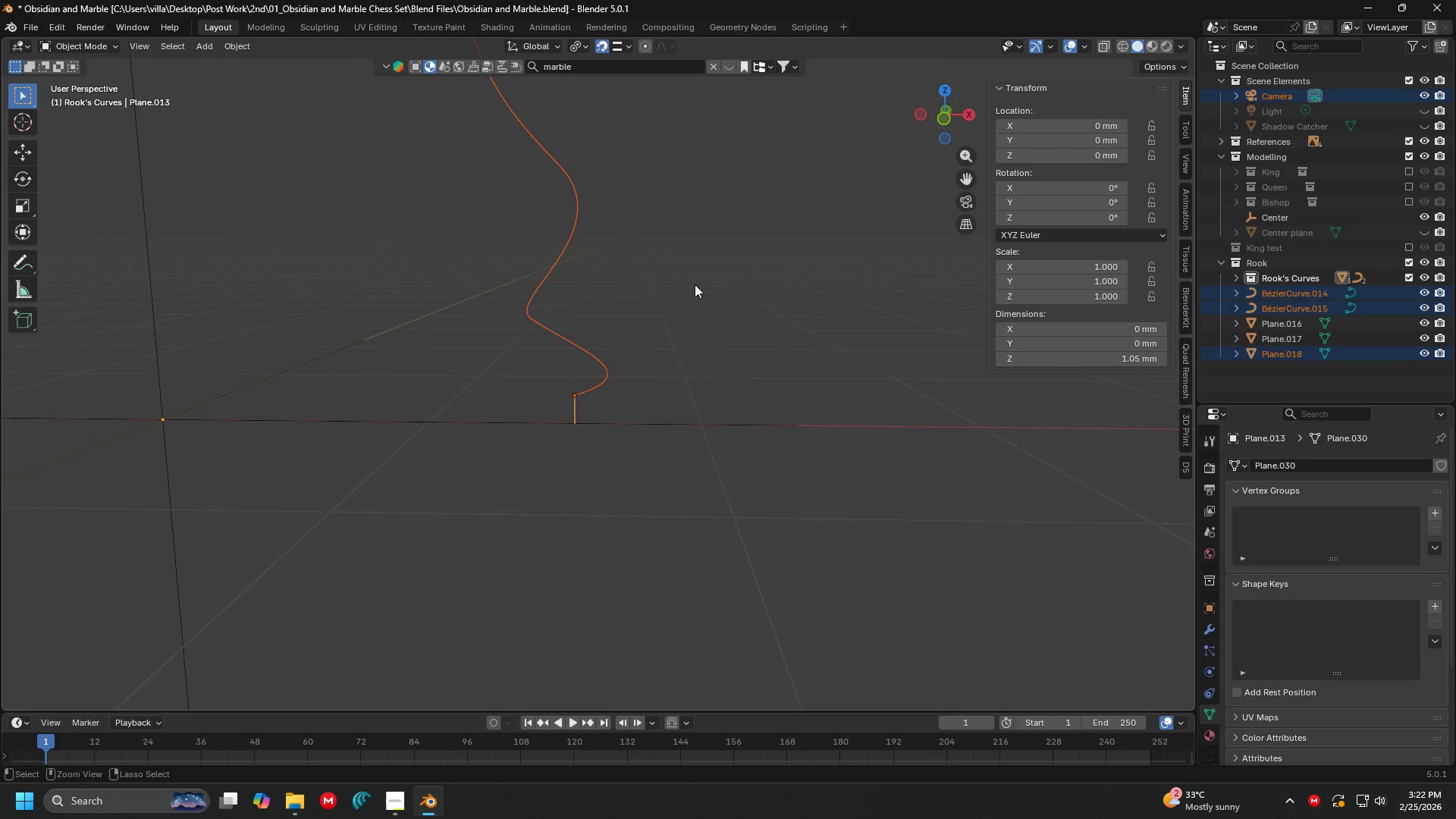 
key(Control+Z)
 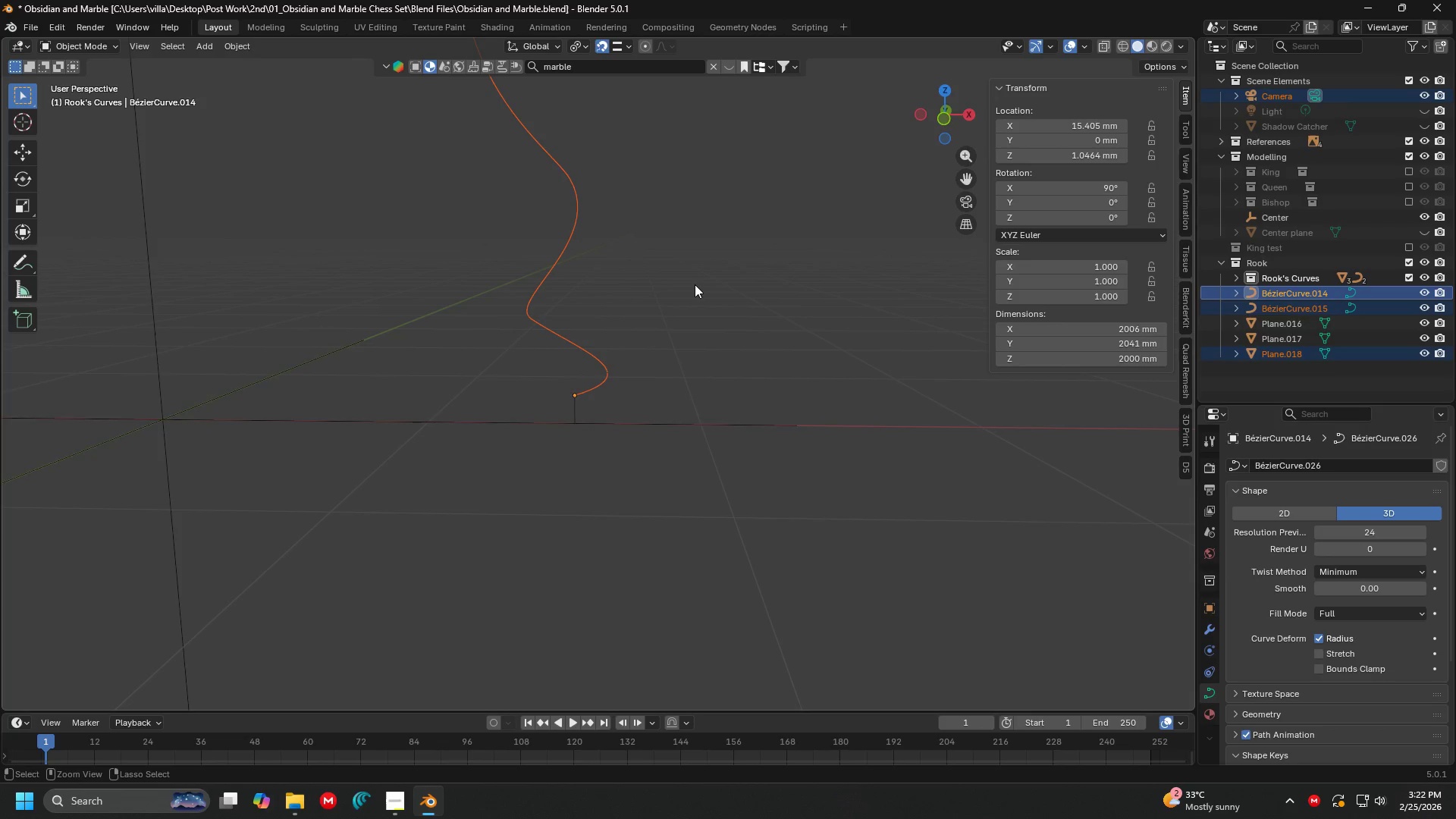 
key(Control+Z)
 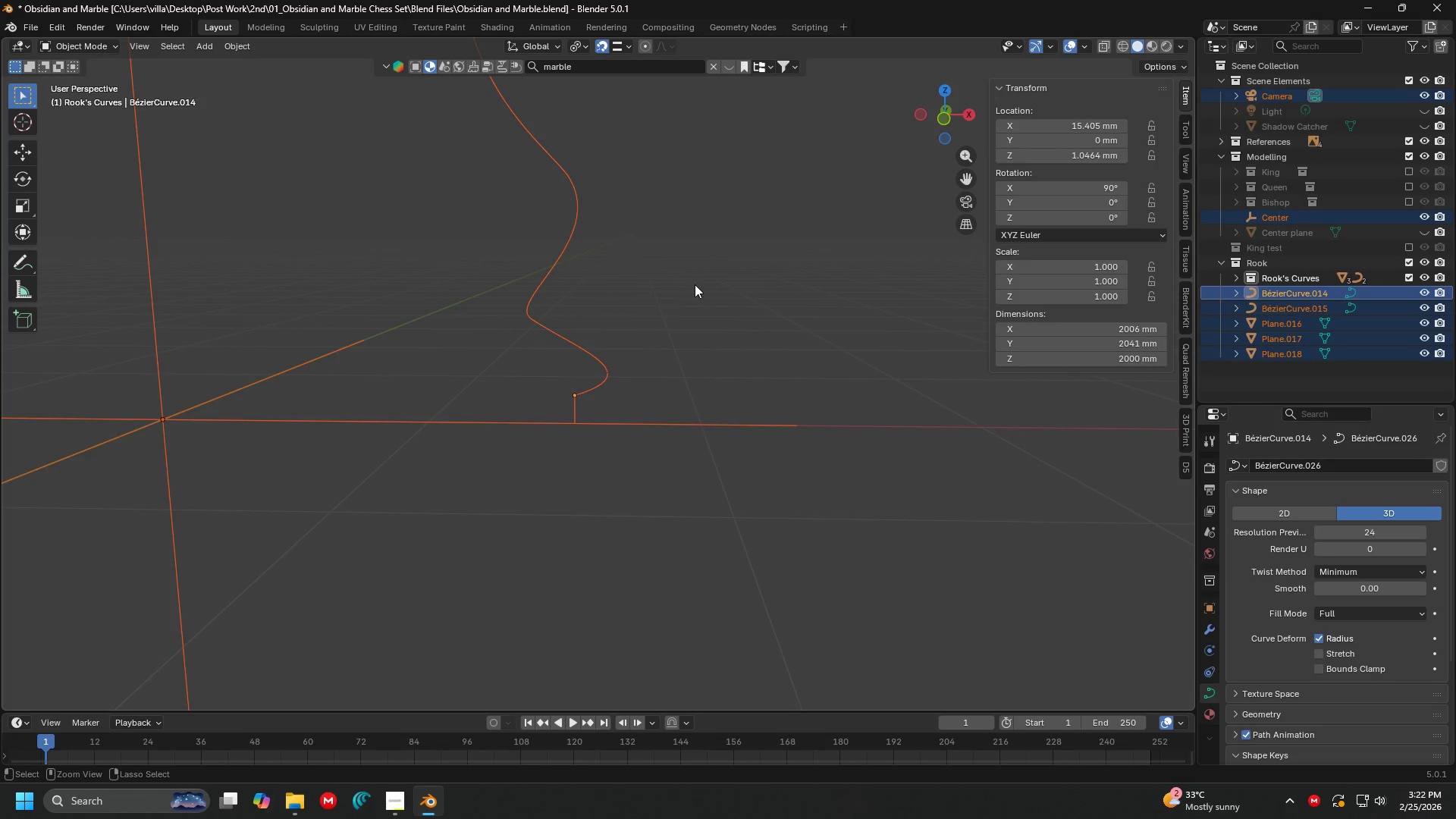 
key(Control+Z)
 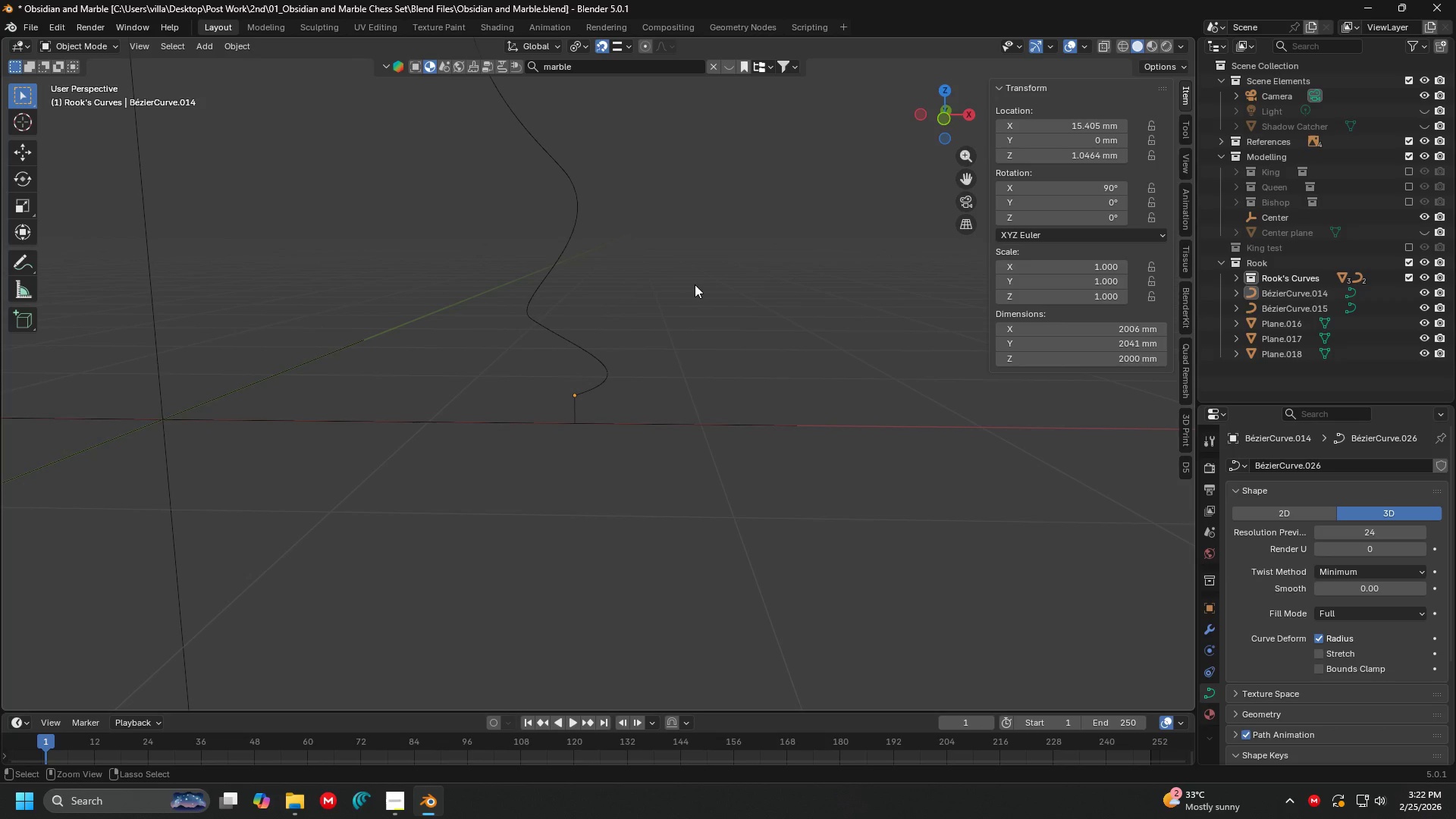 
key(Control+Z)
 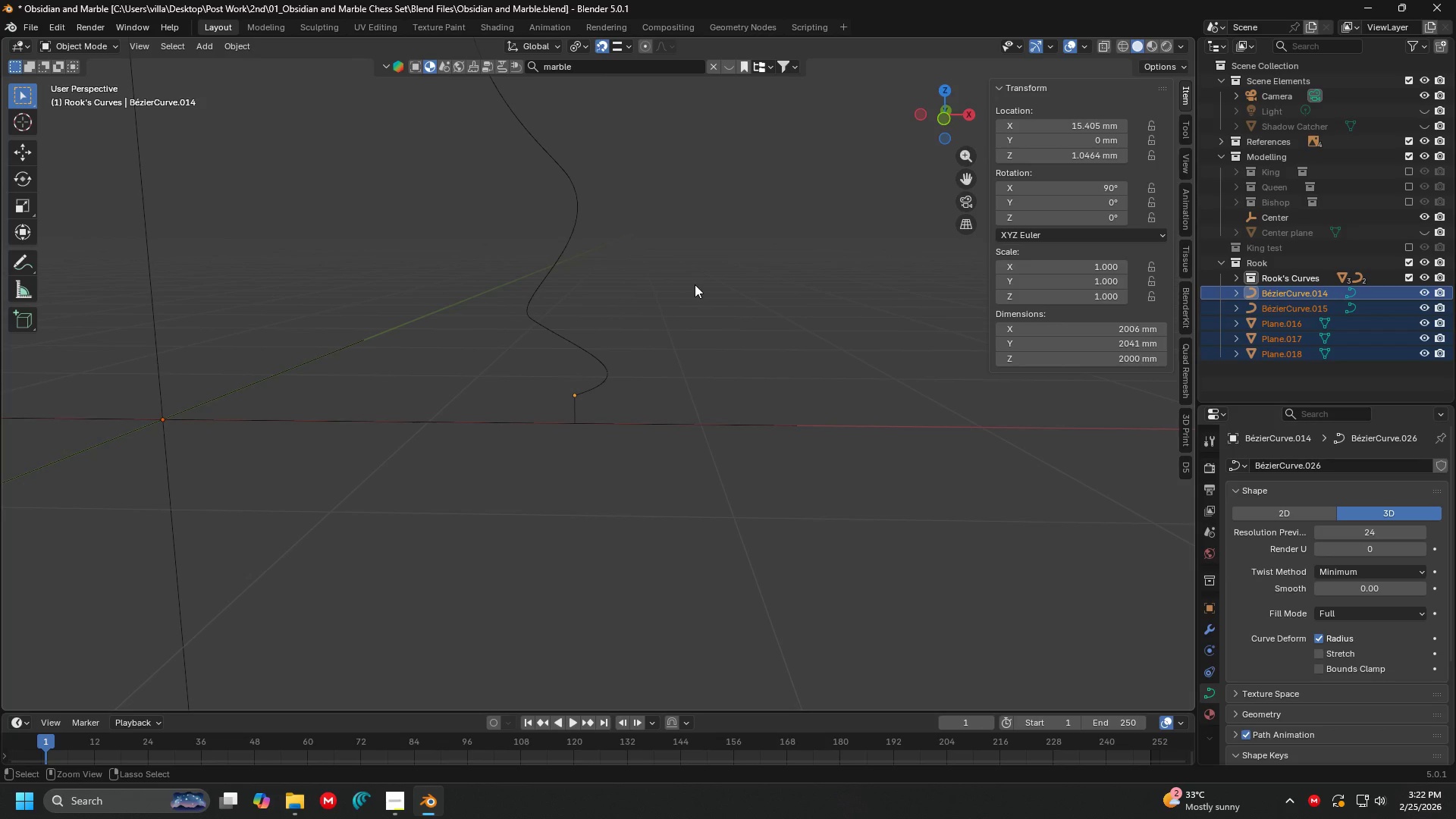 
key(Control+Z)
 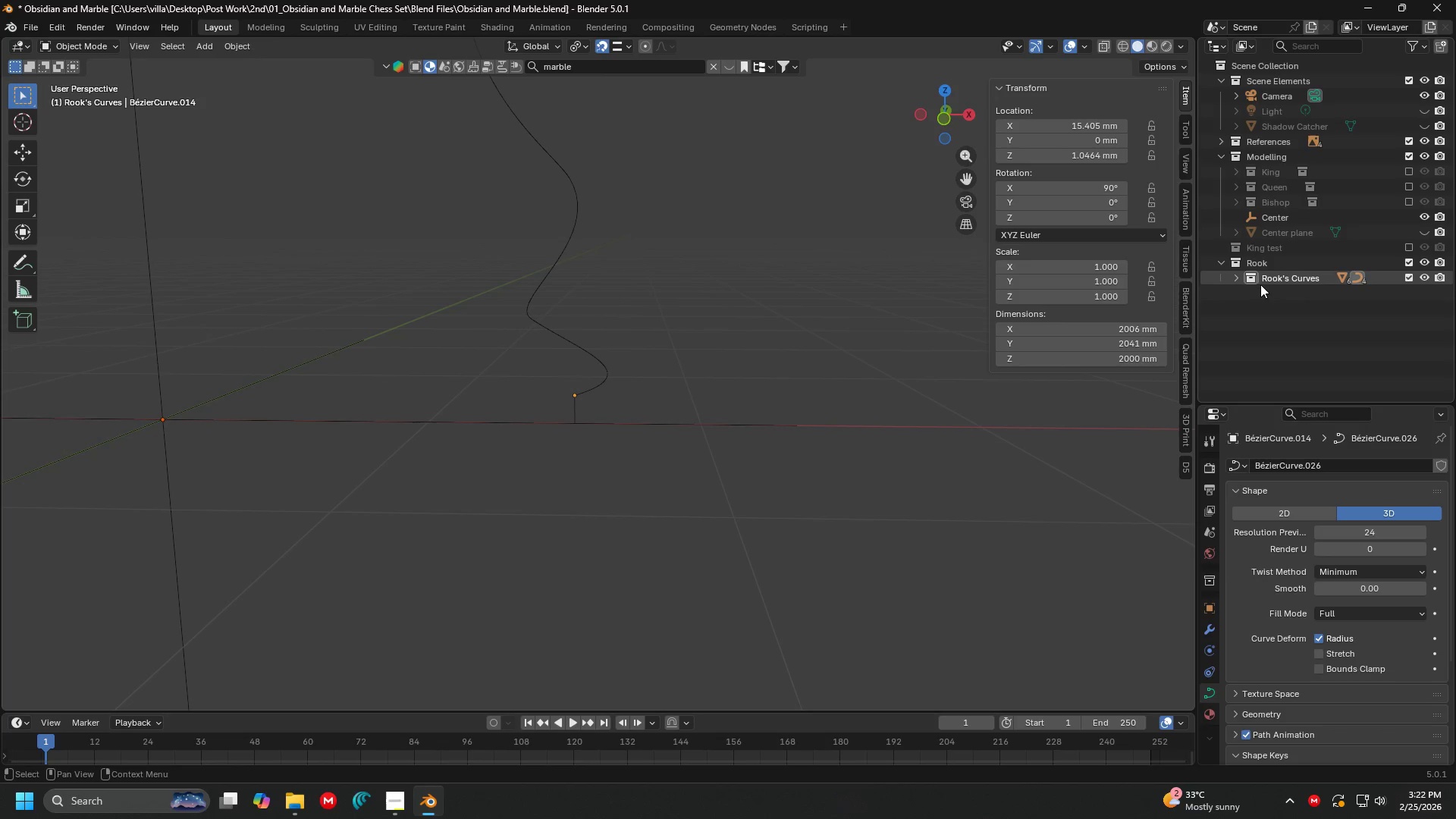 
left_click([1232, 282])
 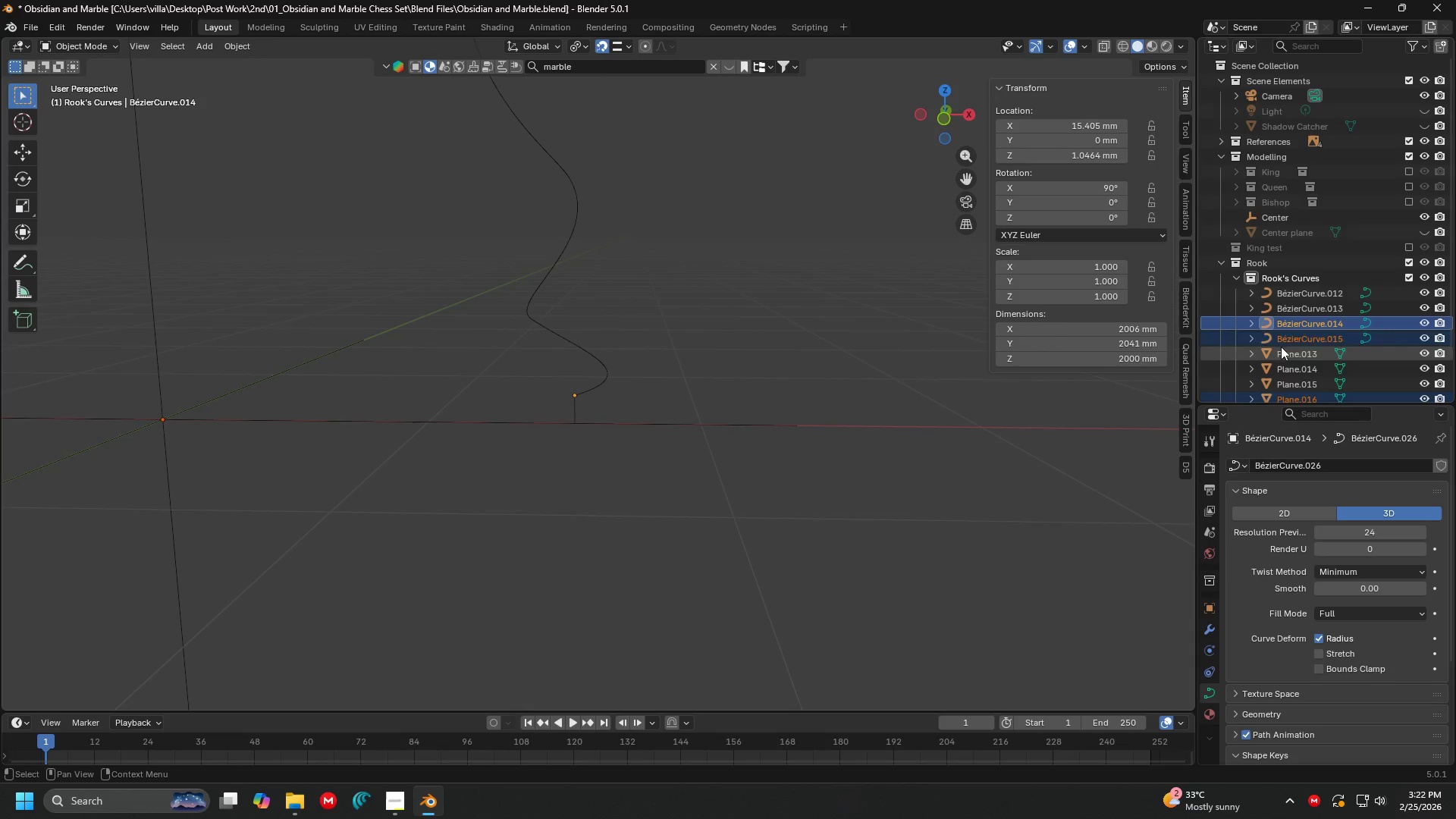 
key(A)
 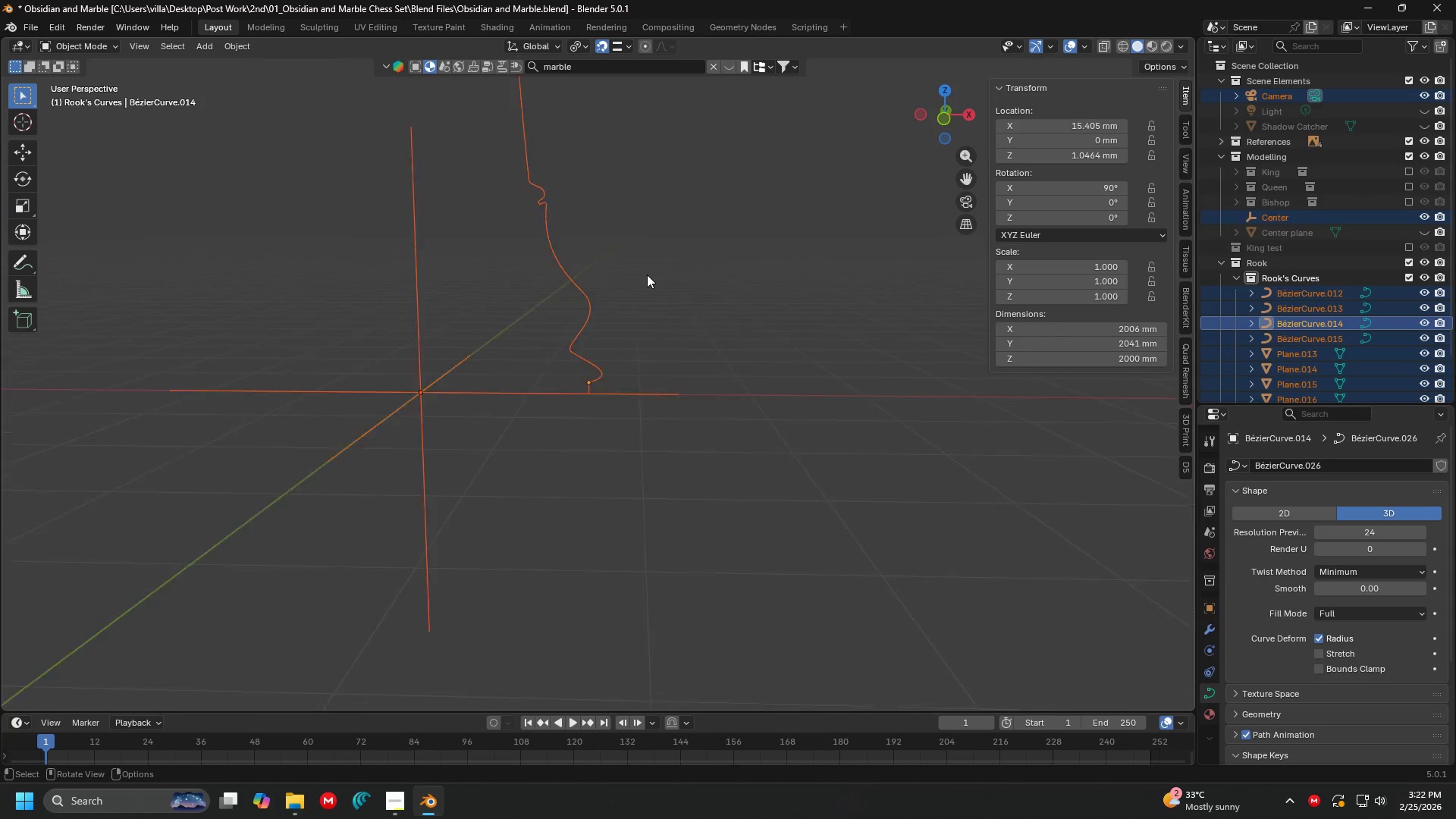 
key(Shift+ShiftLeft)
 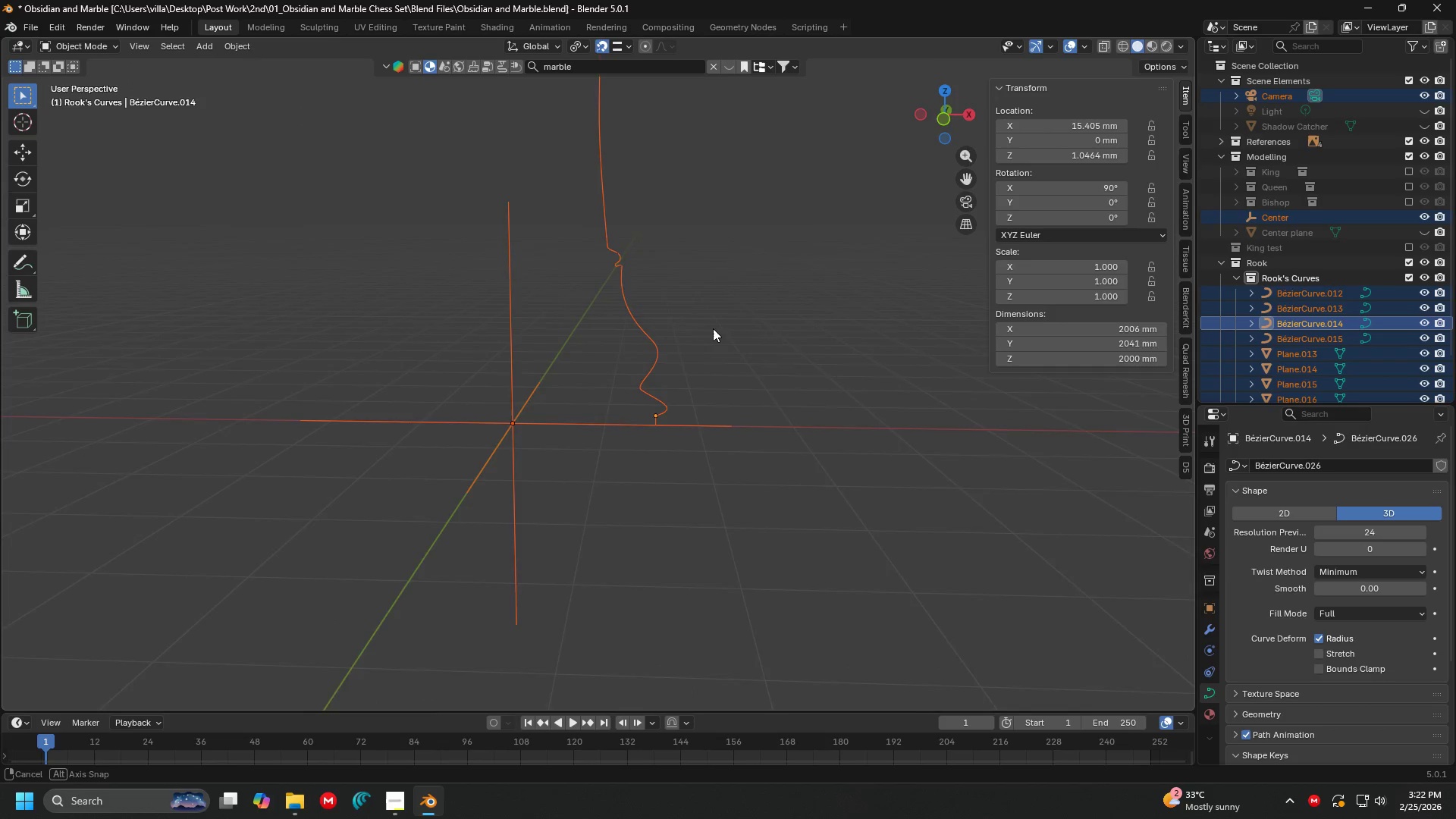 
scroll: coordinate [647, 275], scroll_direction: down, amount: 7.0
 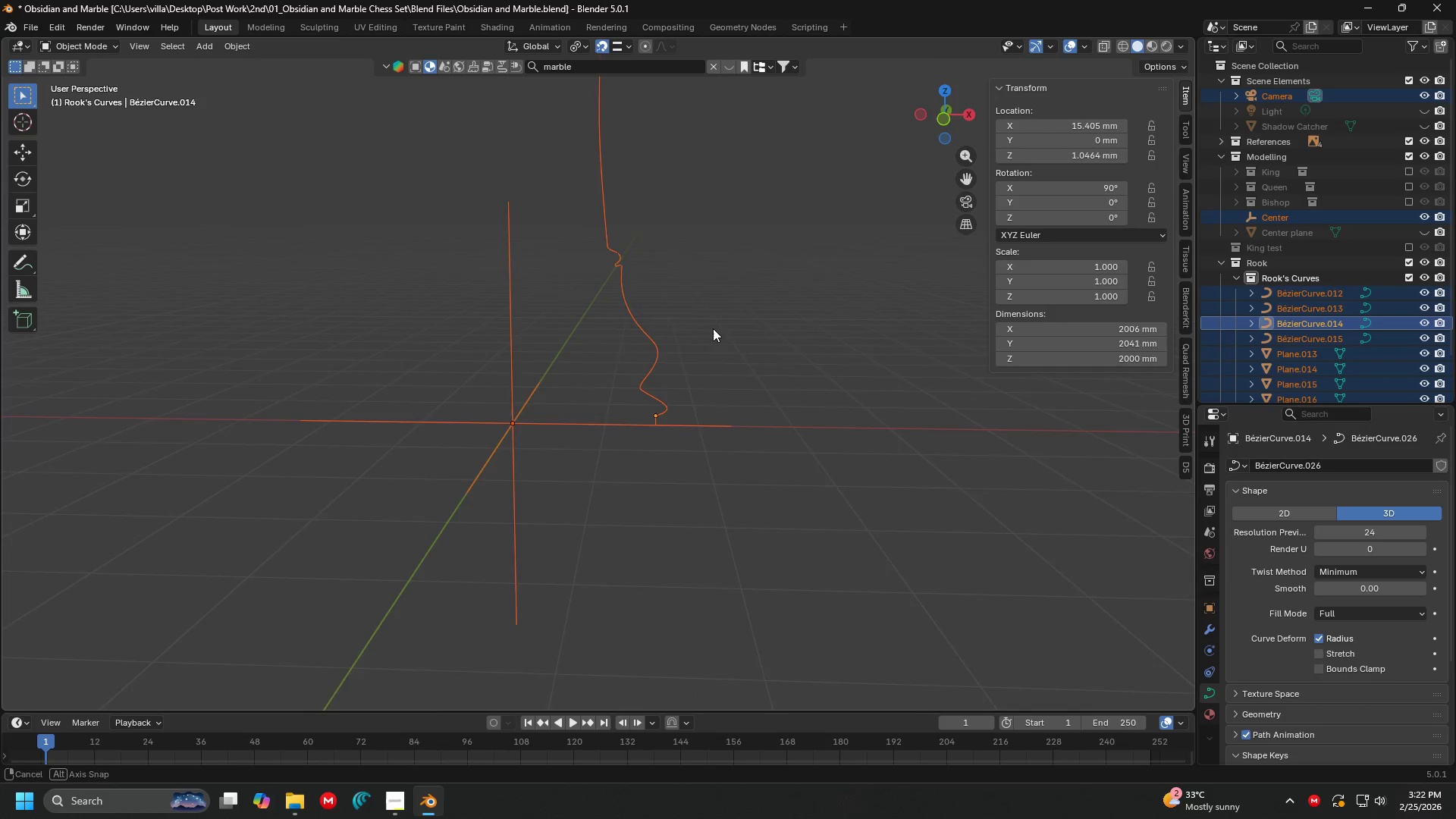 
hold_key(key=ControlLeft, duration=0.8)
left_click_drag(start_coordinate=[475, 434], to_coordinate=[412, 370])
 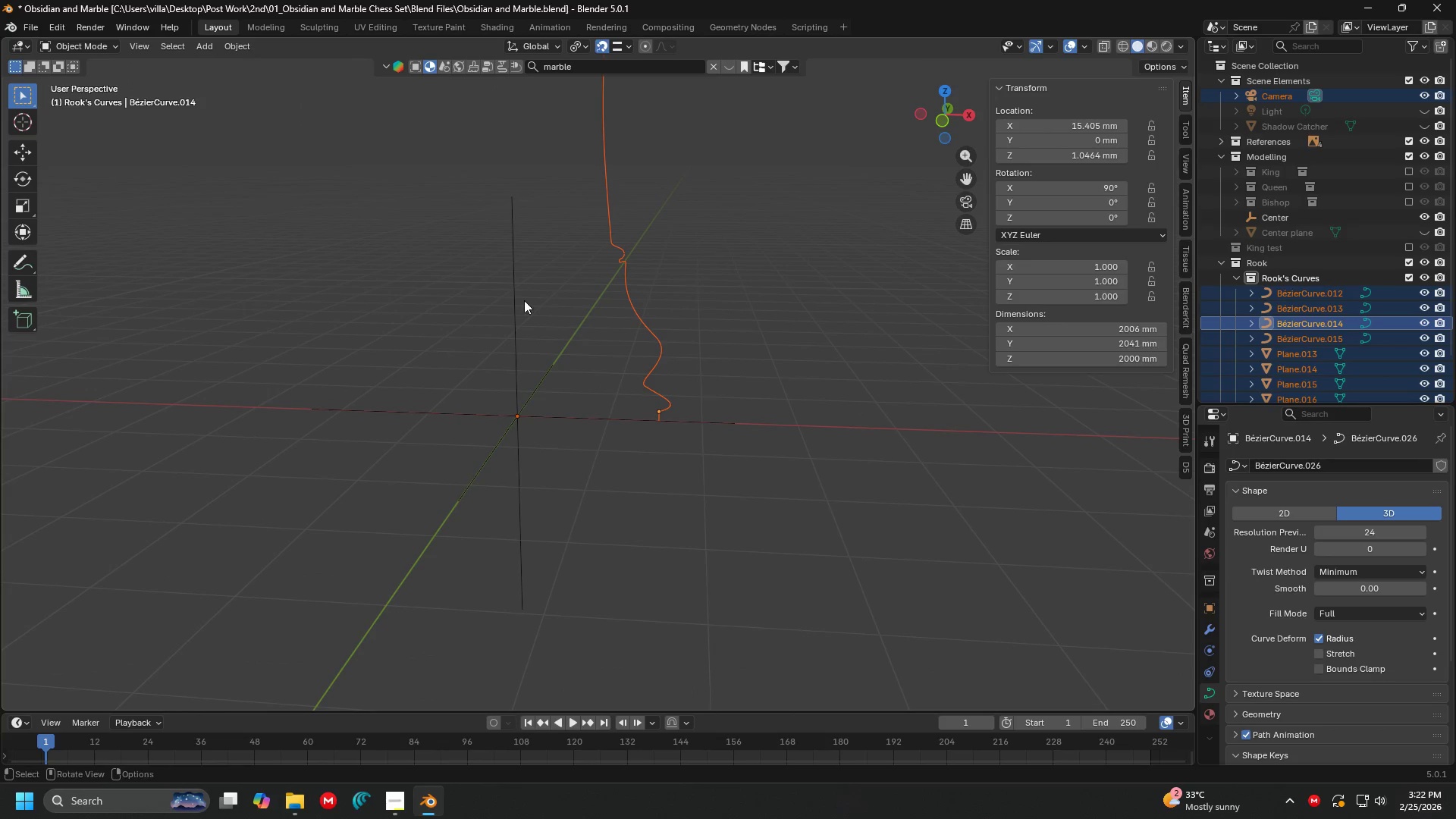 
key(Shift+ShiftLeft)
 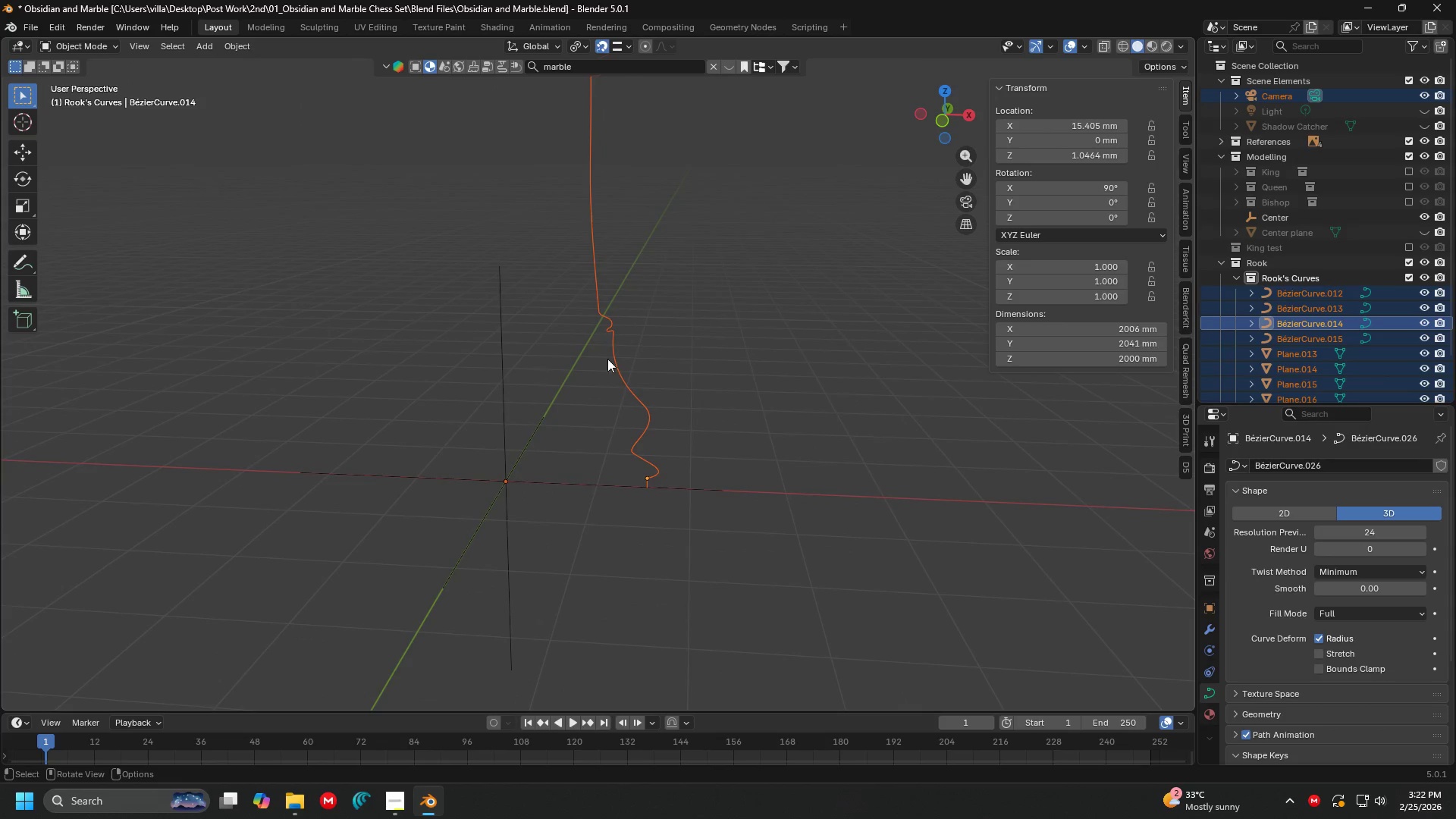 
key(Shift+ShiftLeft)
 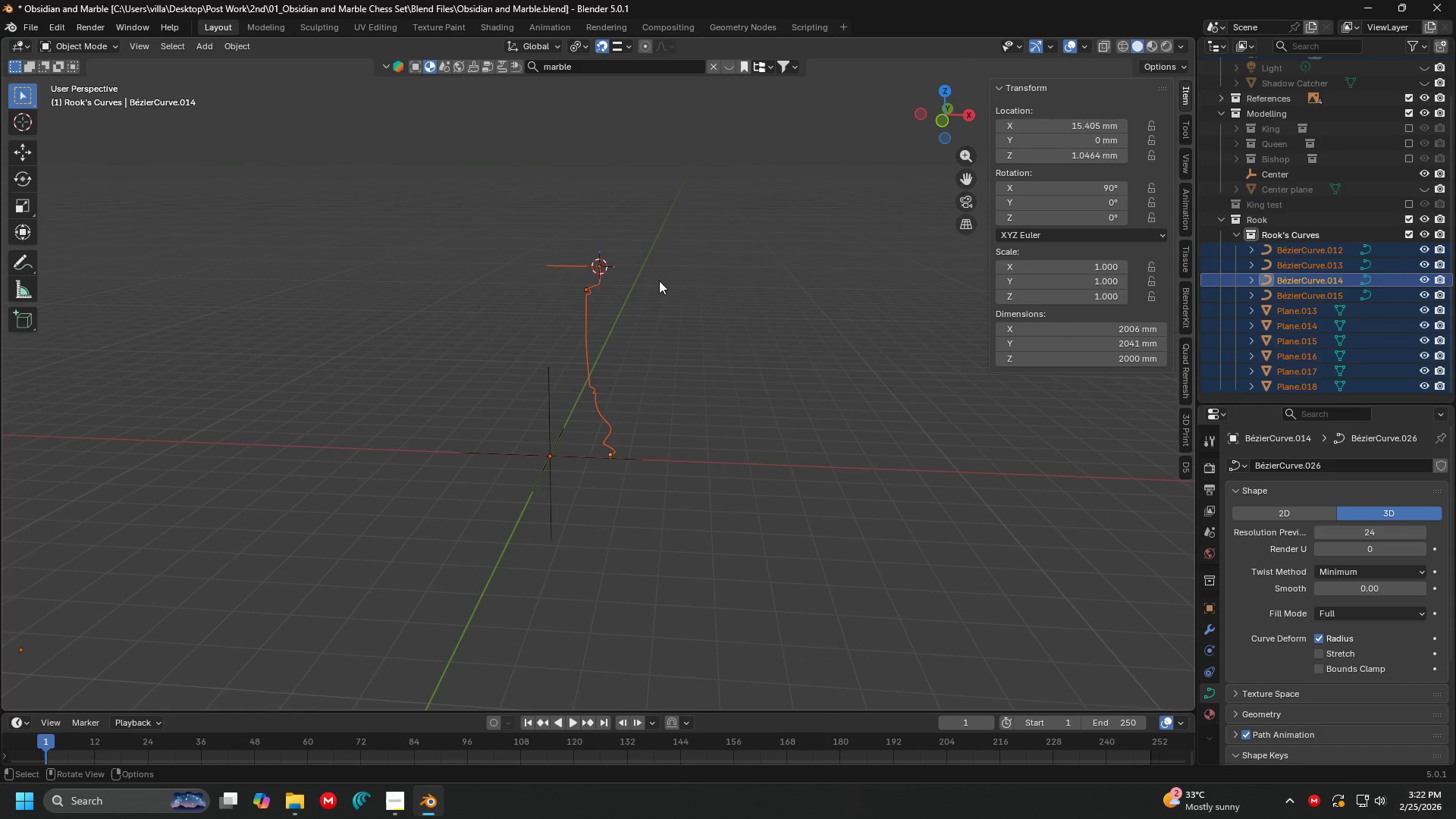 
key(G)
 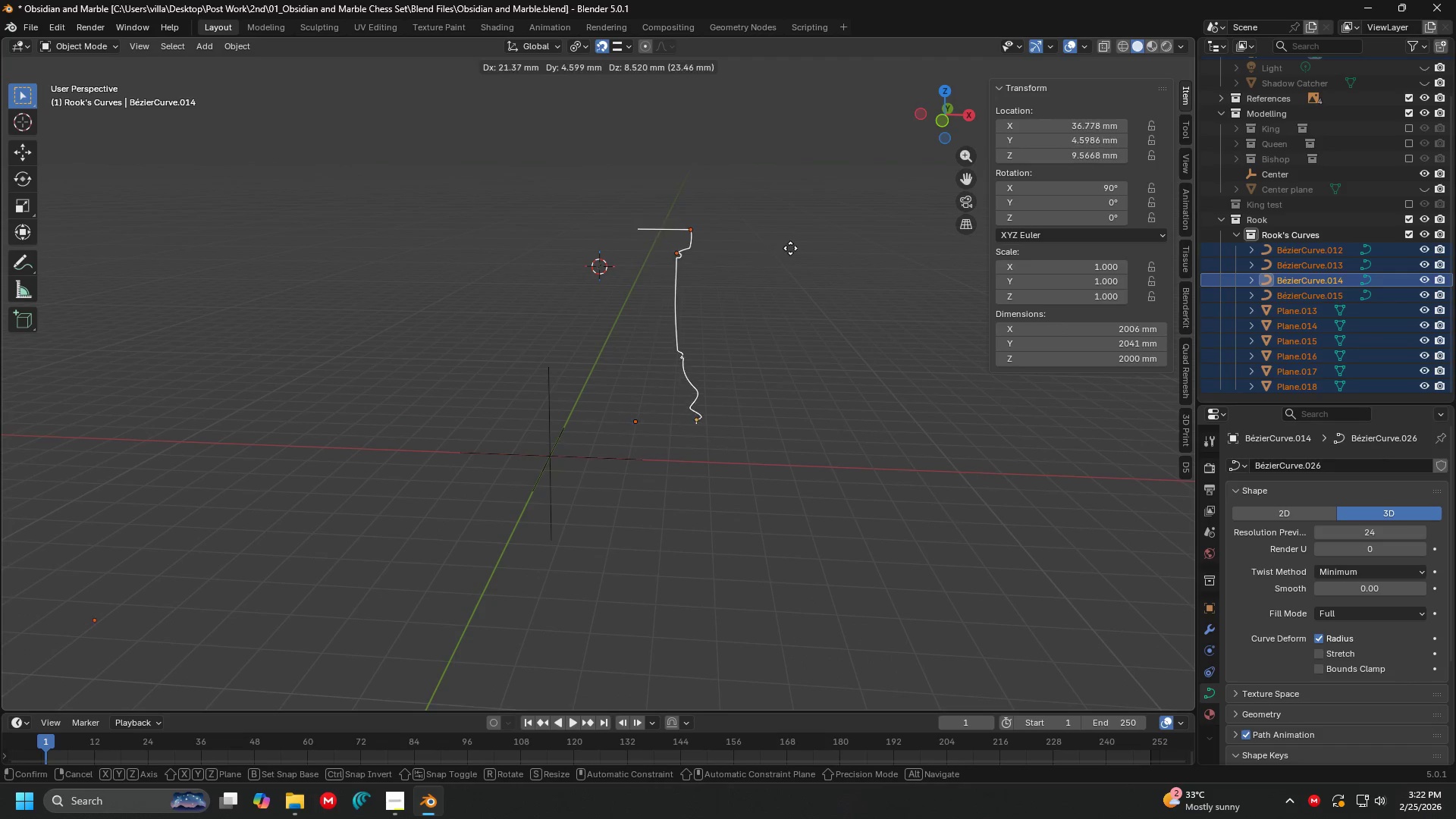 
scroll: coordinate [670, 231], scroll_direction: down, amount: 11.0
 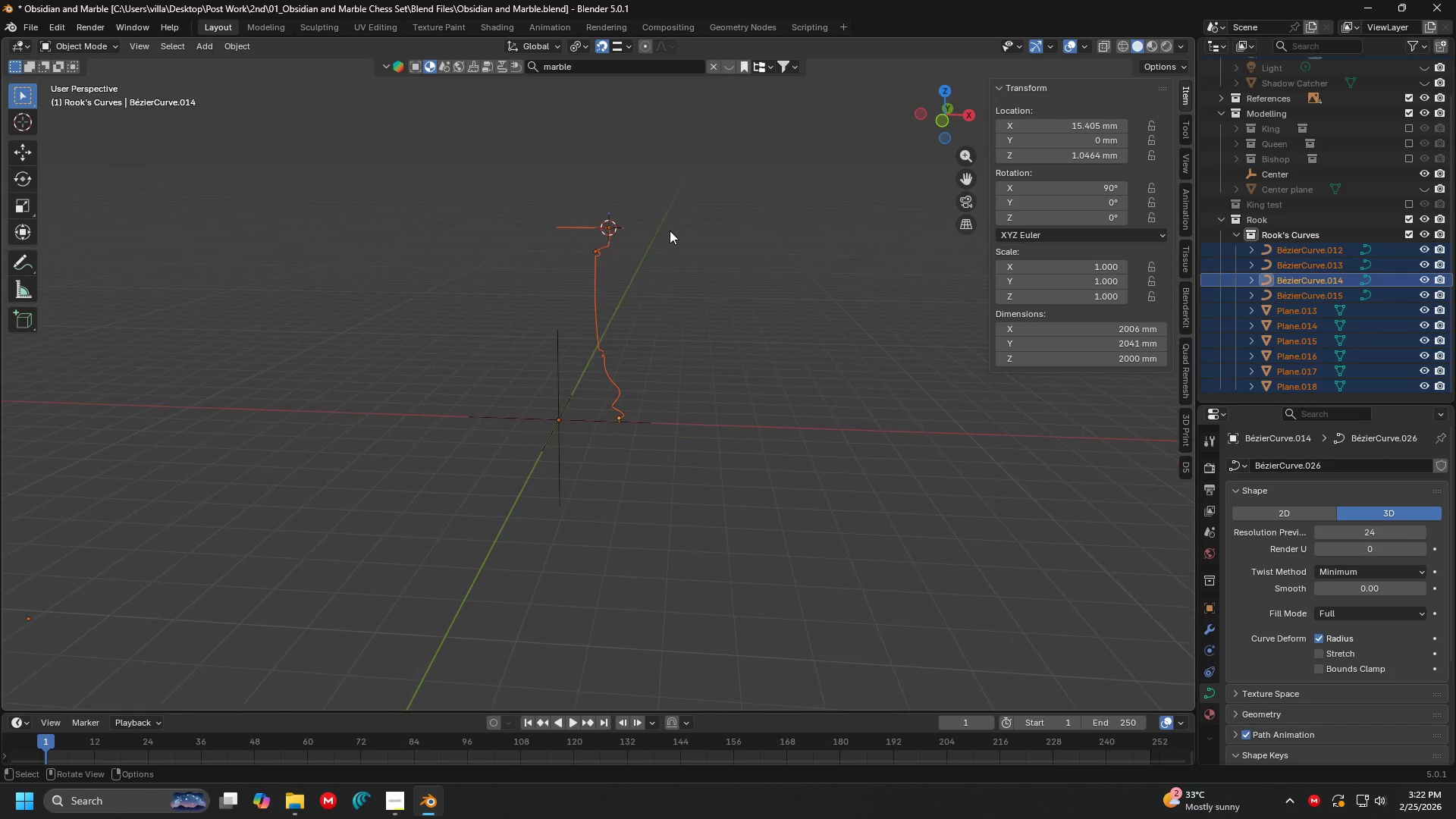 
key(Escape)
 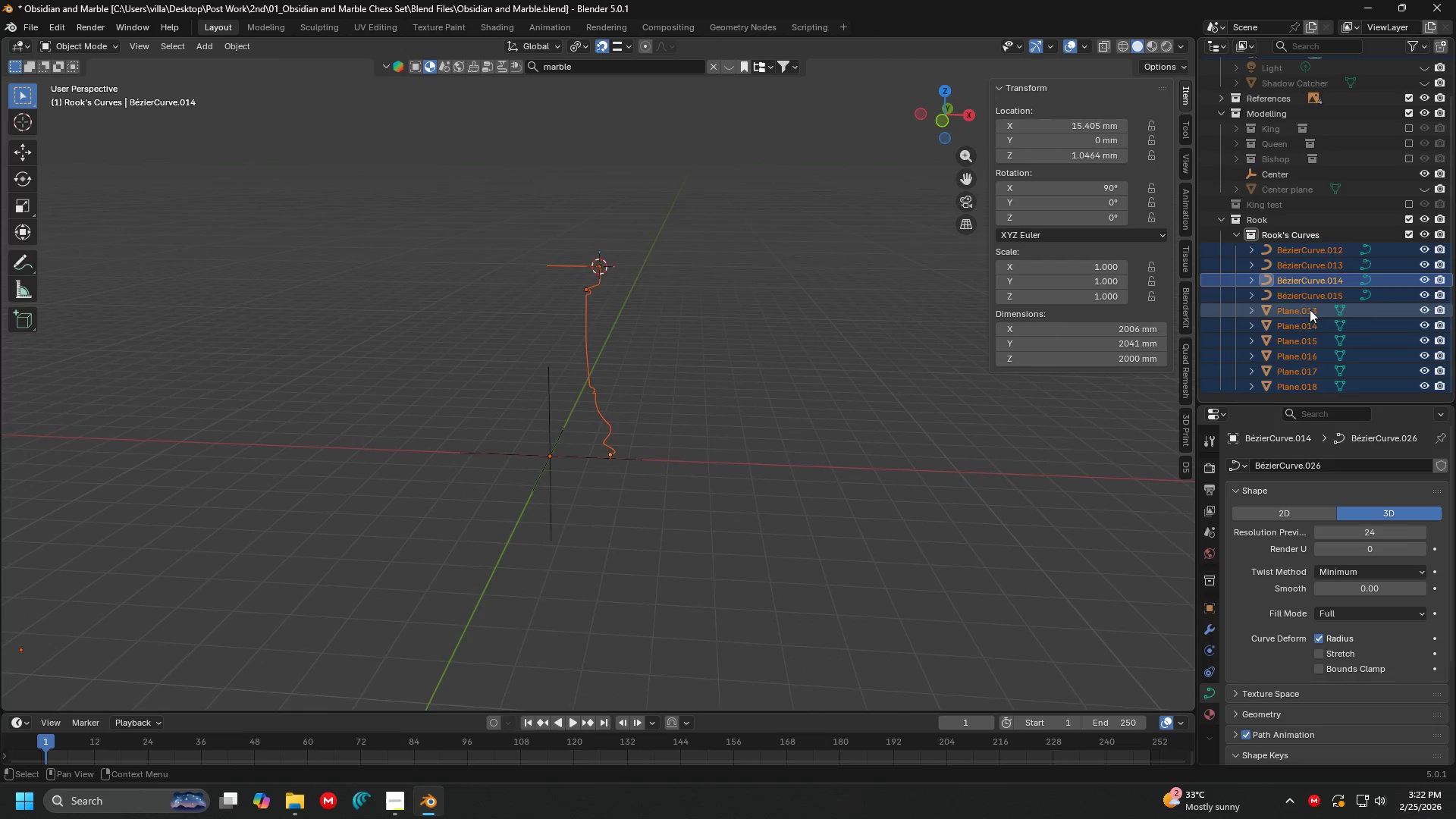 
left_click([1302, 259])
 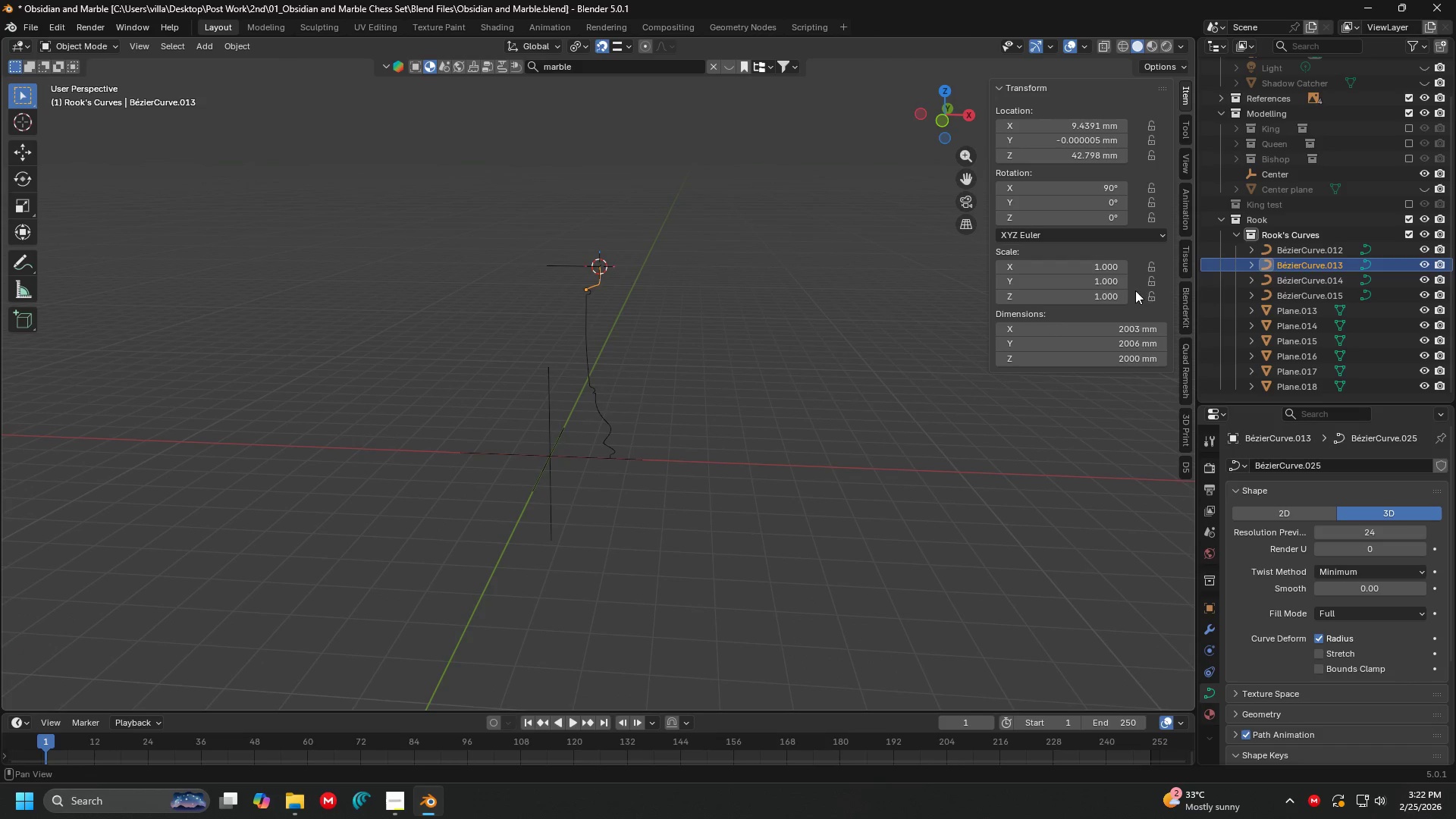 
key(G)
 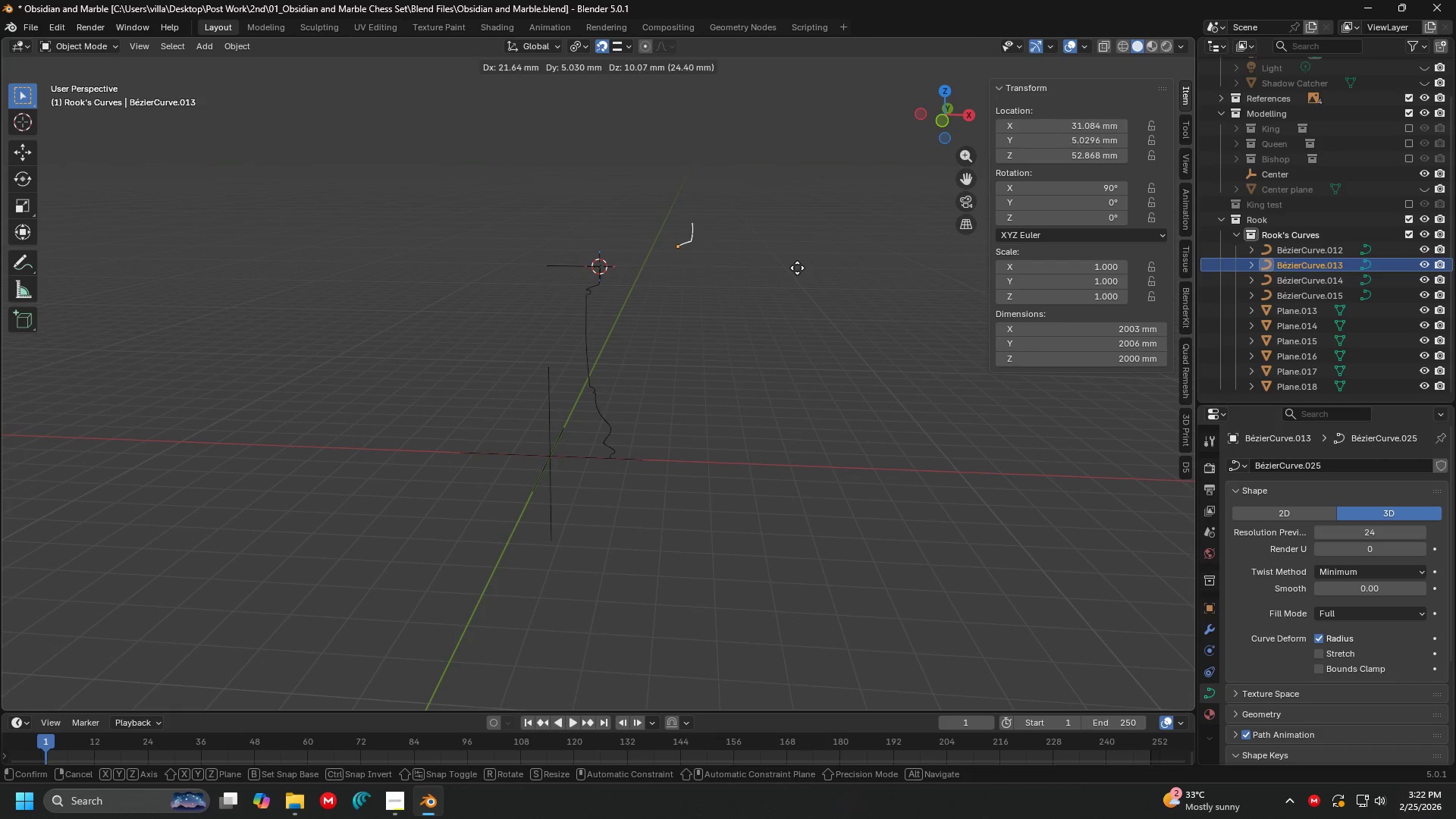 
key(Escape)
 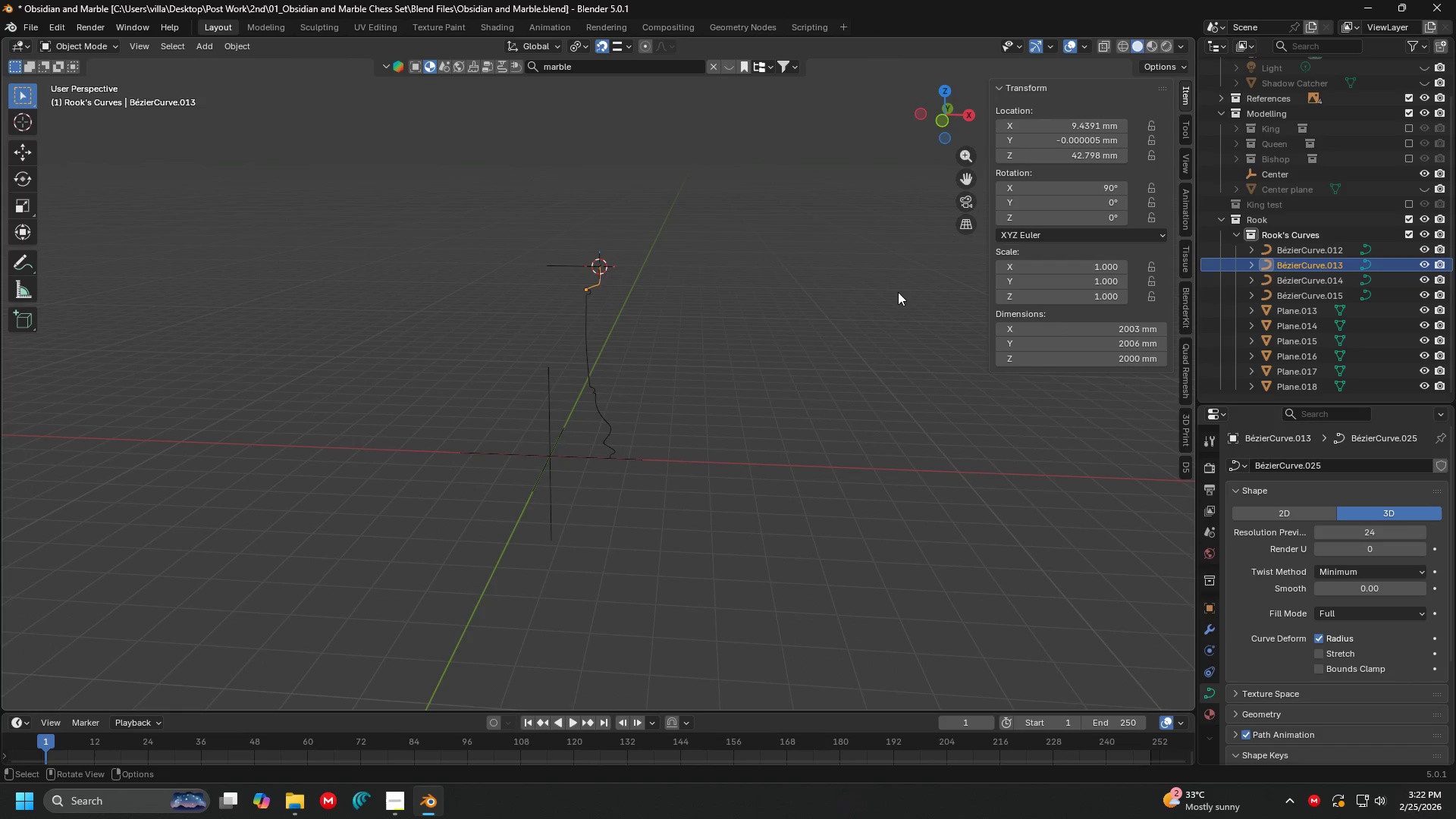 
left_click([783, 282])
 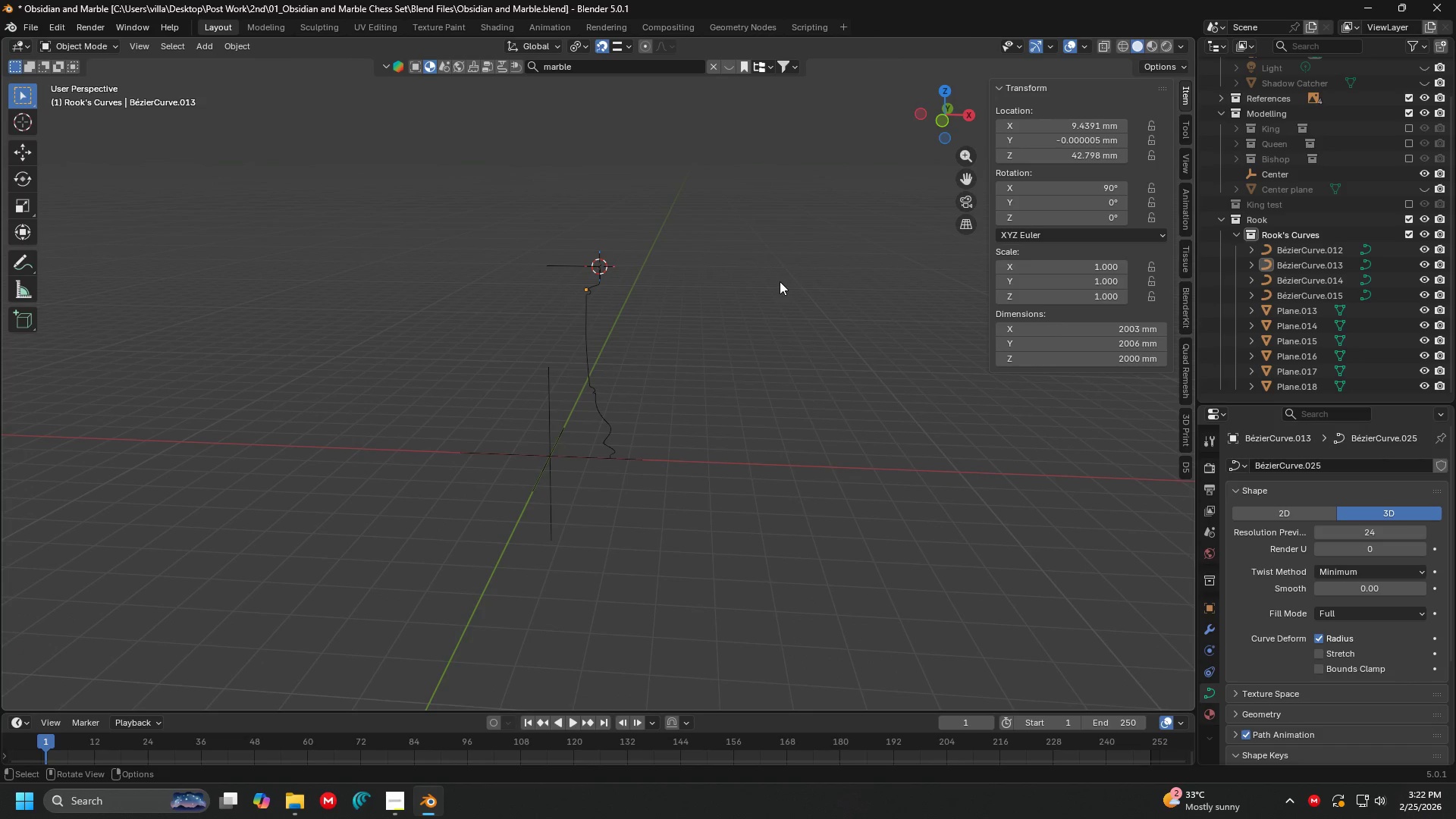 
scroll: coordinate [774, 279], scroll_direction: up, amount: 3.0
 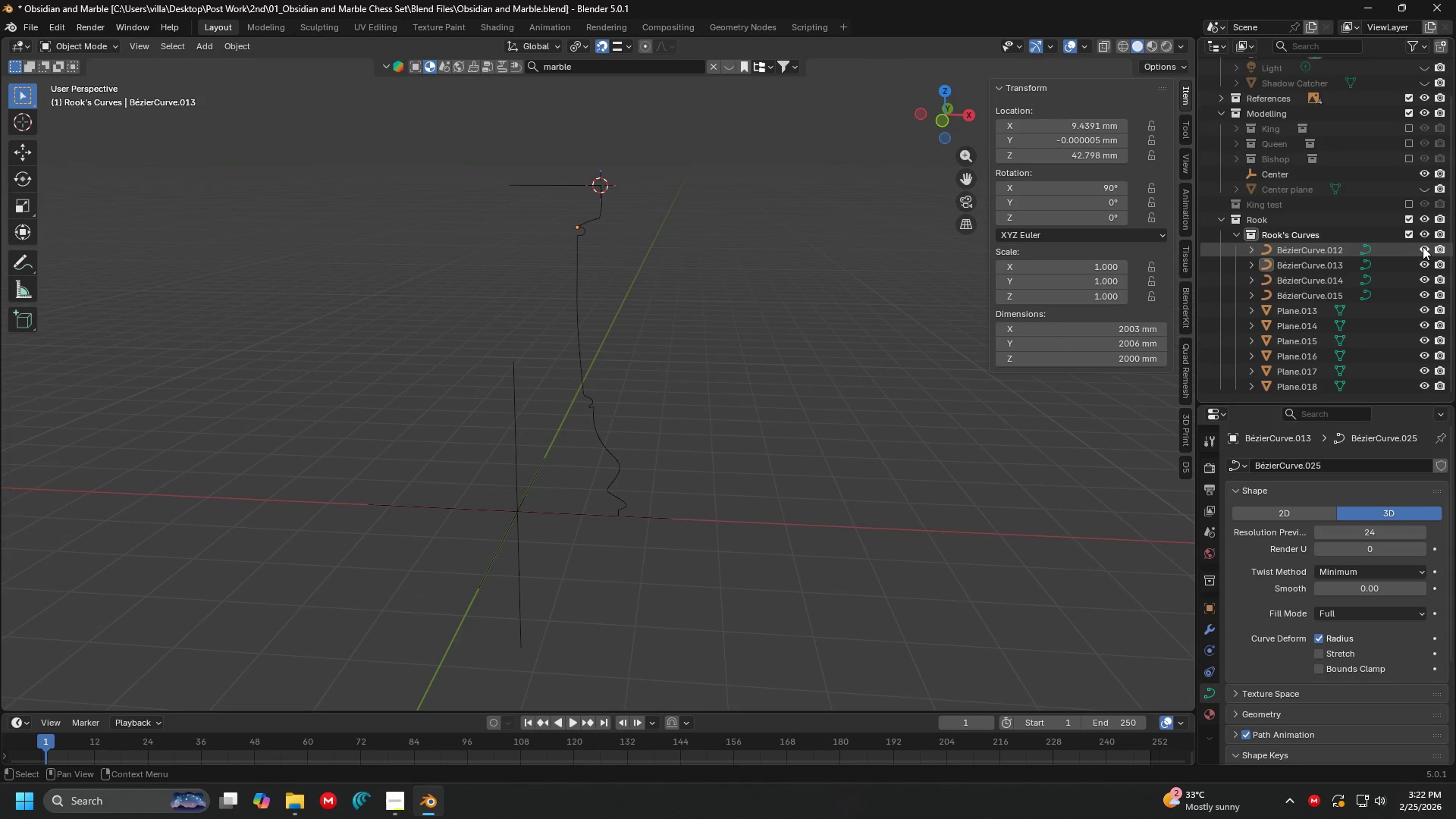 
double_click([566, 182])
 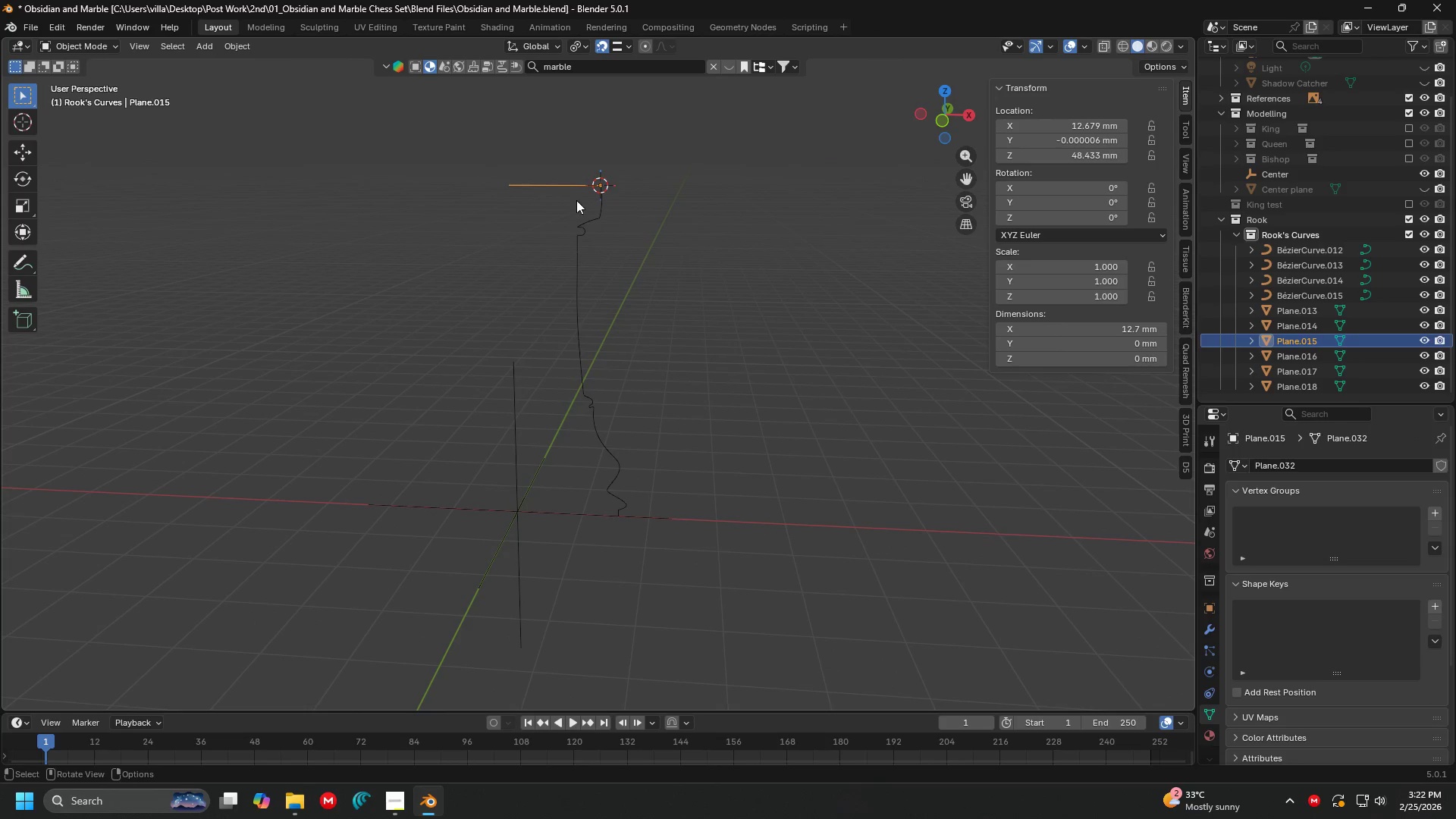 
hold_key(key=ShiftLeft, duration=1.5)
left_click([595, 203])
 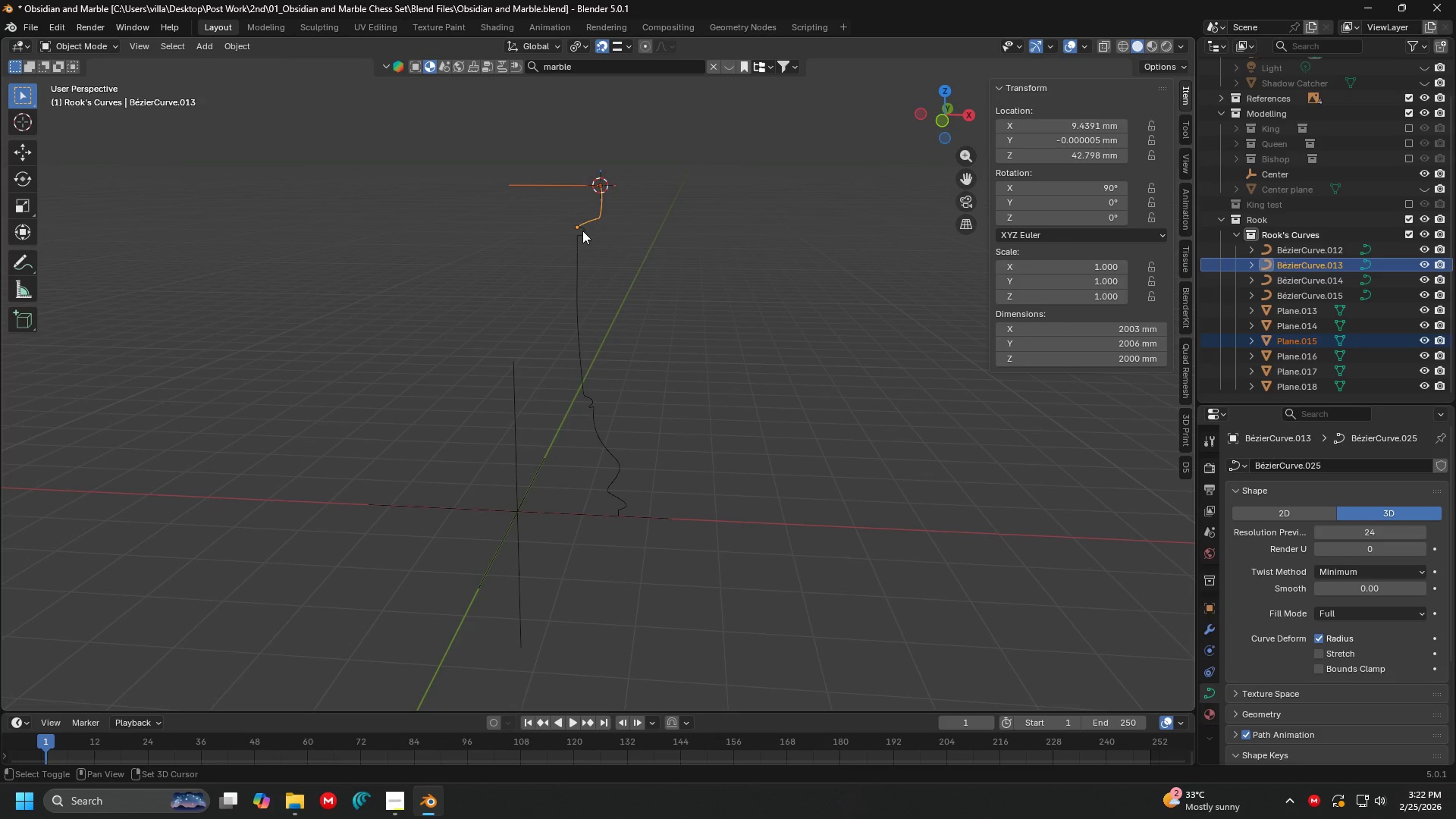 
left_click([580, 237])
 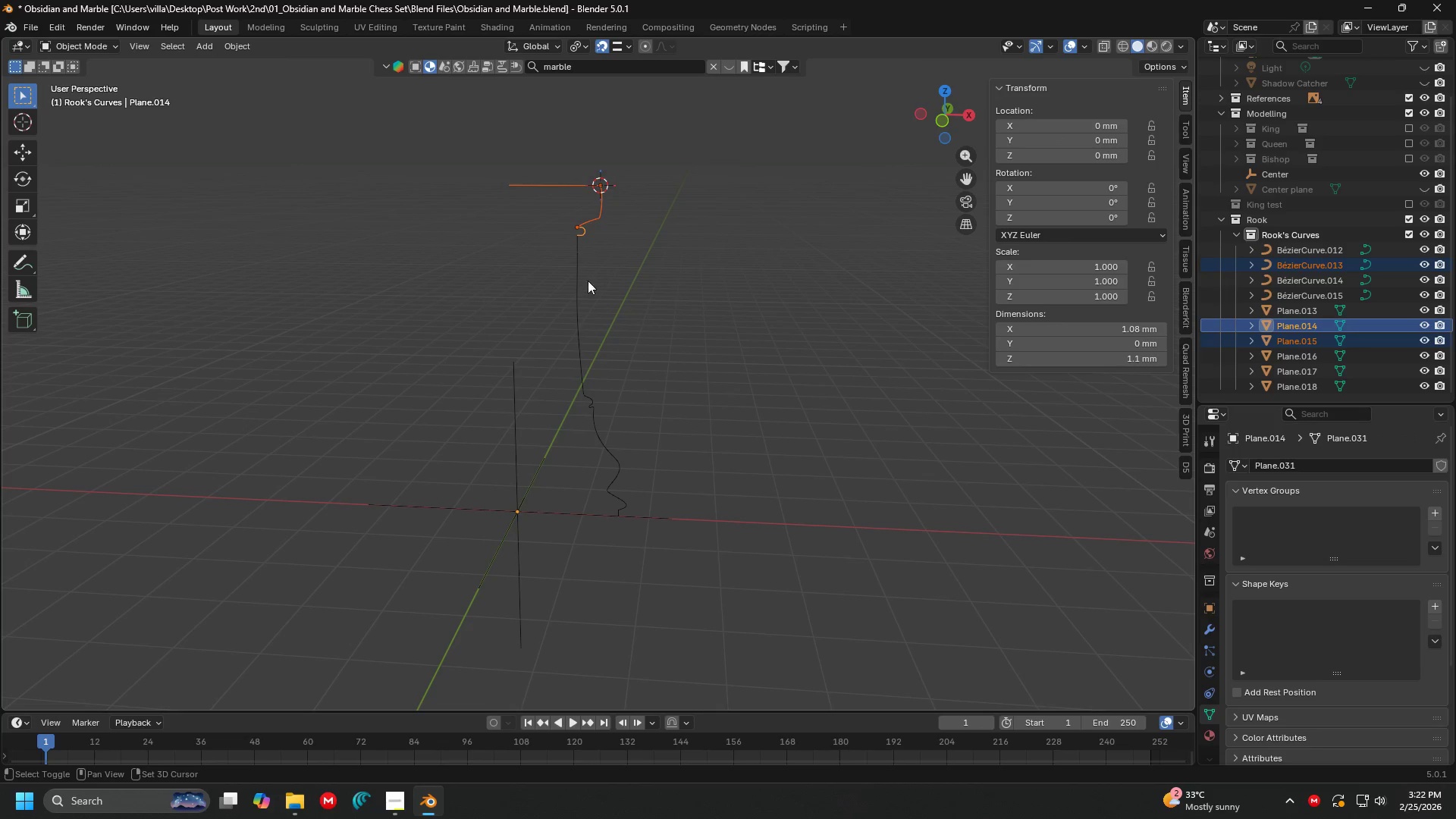 
hold_key(key=ShiftLeft, duration=0.91)
left_click([579, 273])
 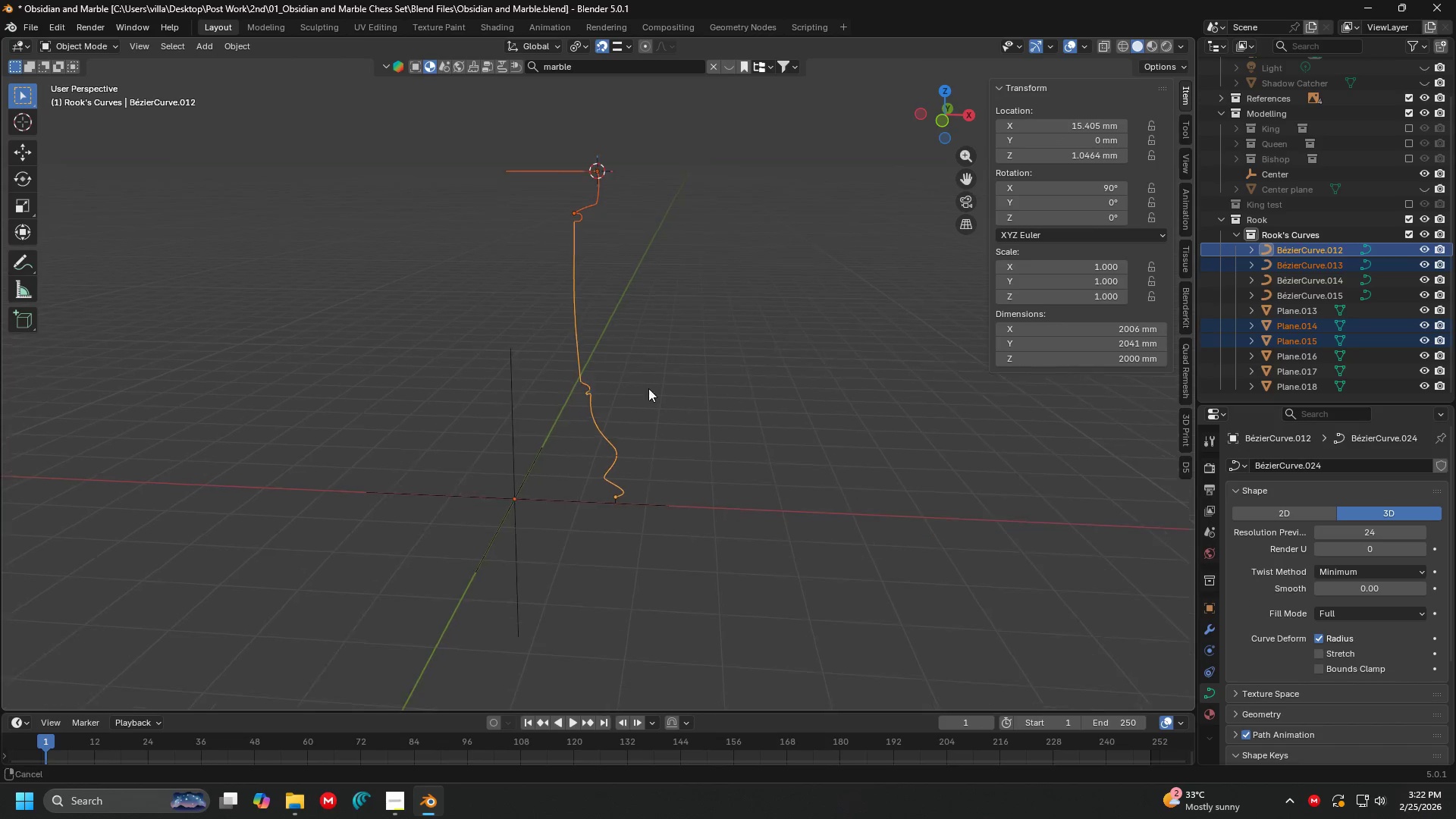 
hold_key(key=ShiftLeft, duration=0.83)
 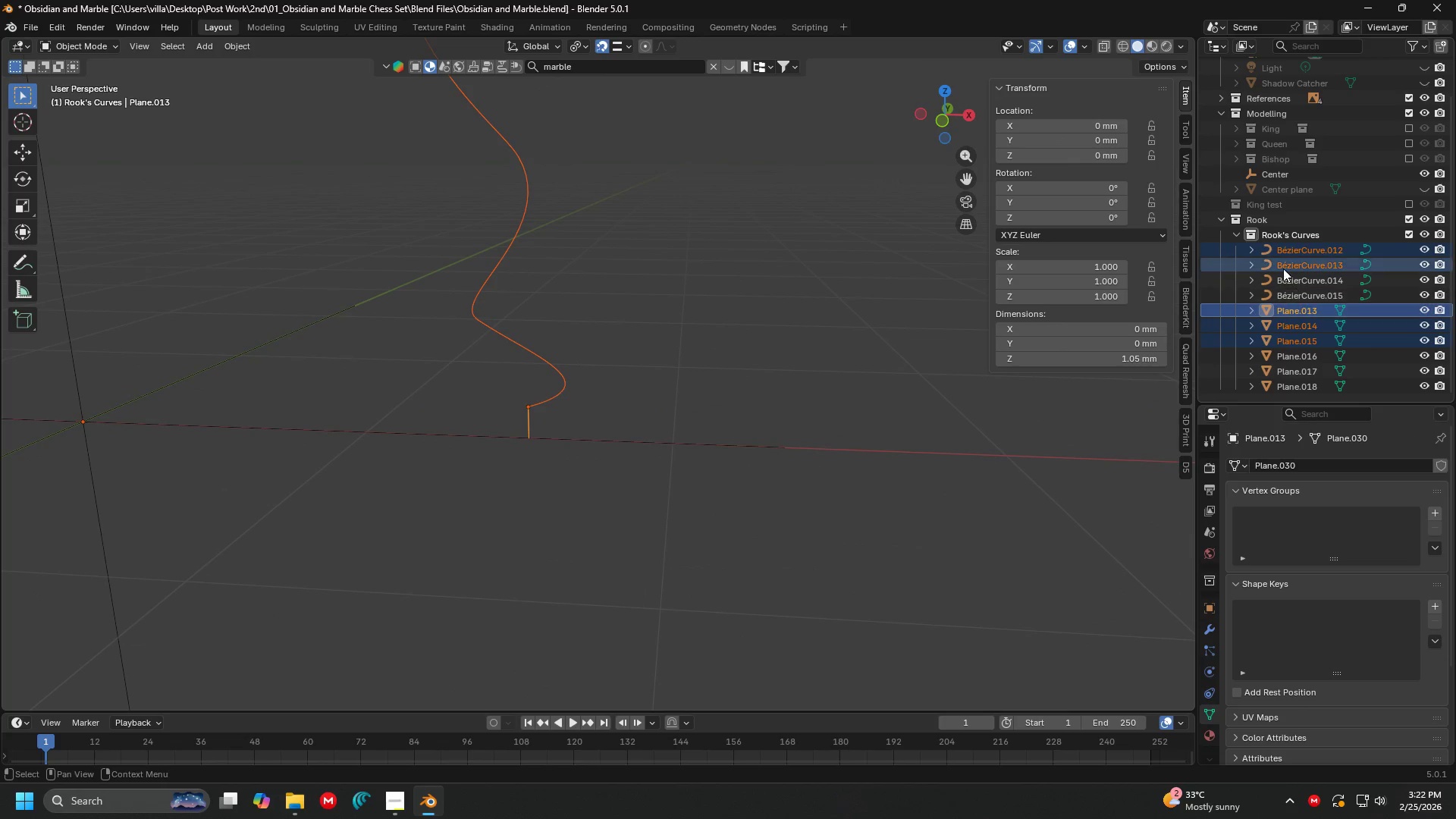 
scroll: coordinate [520, 403], scroll_direction: up, amount: 10.0
 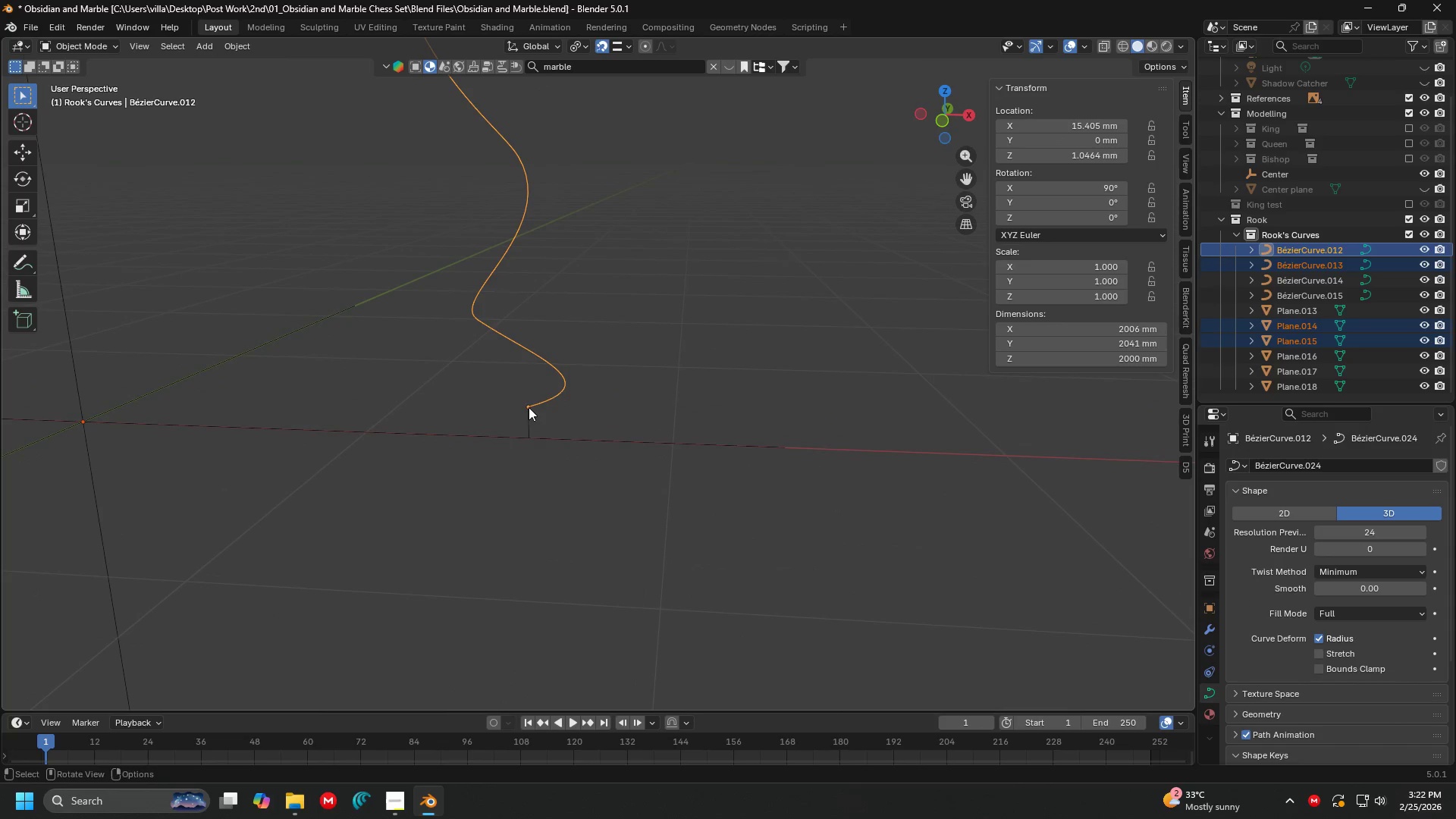 
left_click([527, 425])
 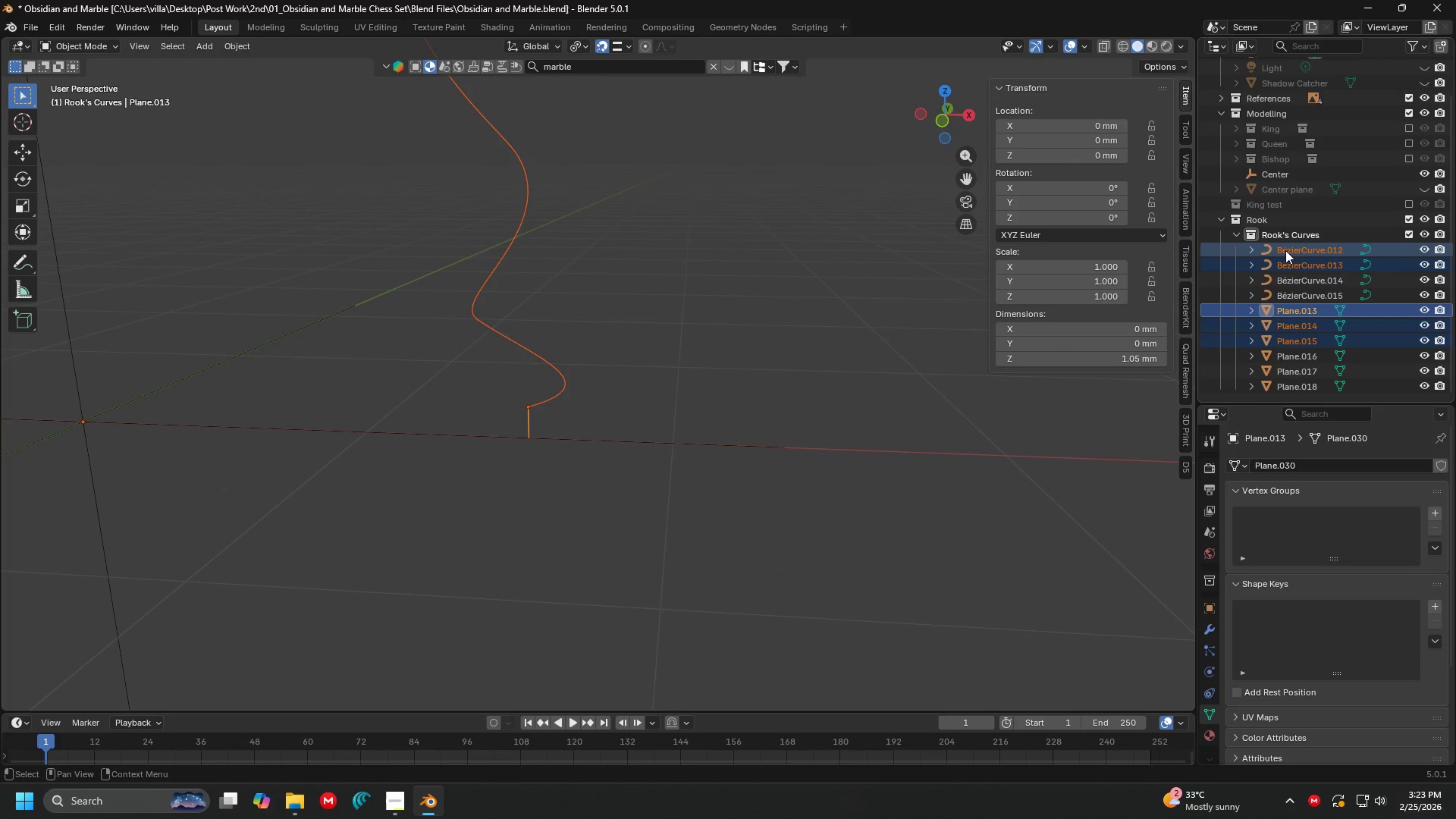 
left_click_drag(start_coordinate=[1285, 250], to_coordinate=[1289, 221])
 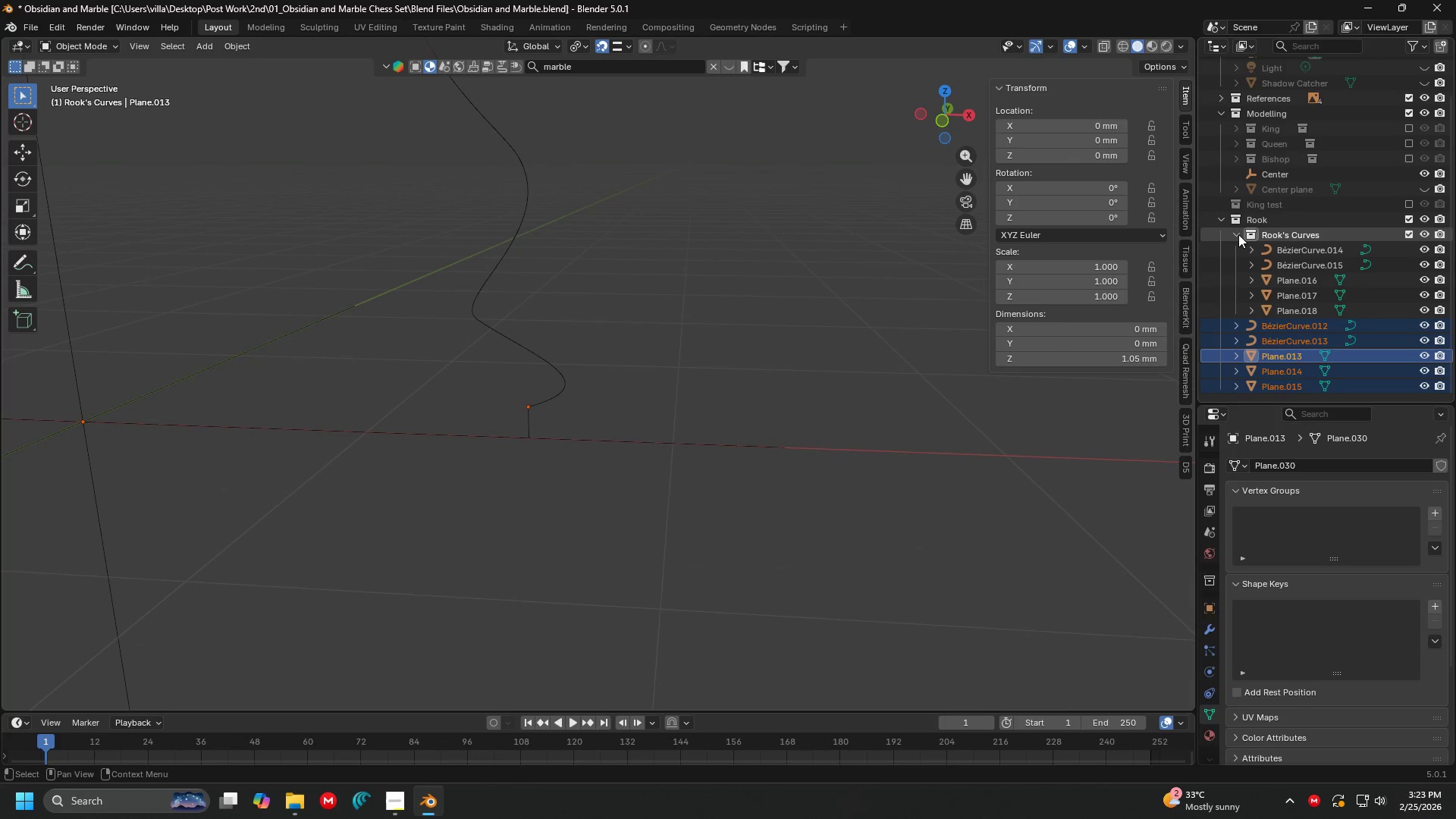 
left_click([1235, 234])
 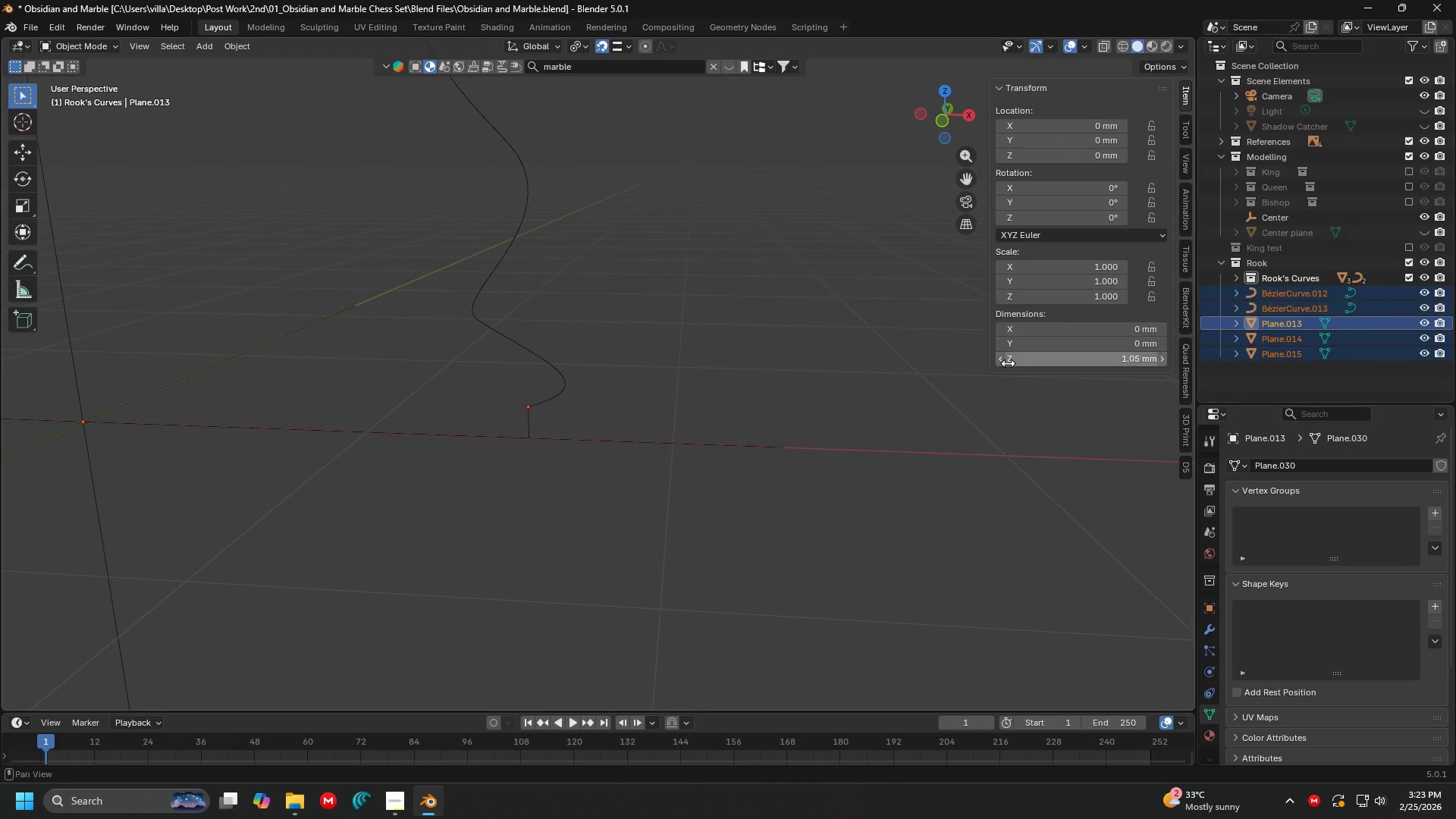 
hold_key(key=ShiftLeft, duration=0.31)
 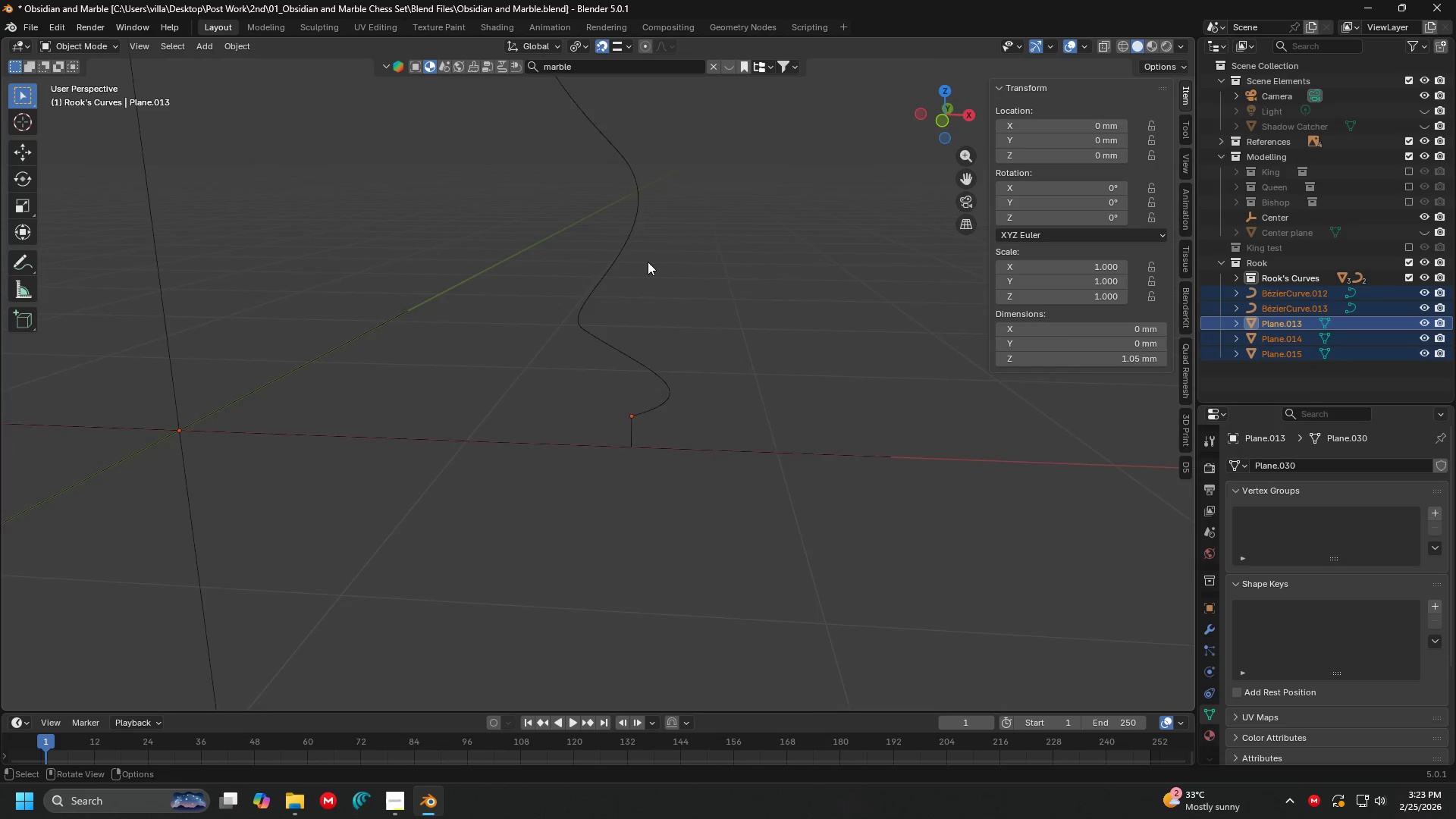 
key(Shift+ShiftLeft)
 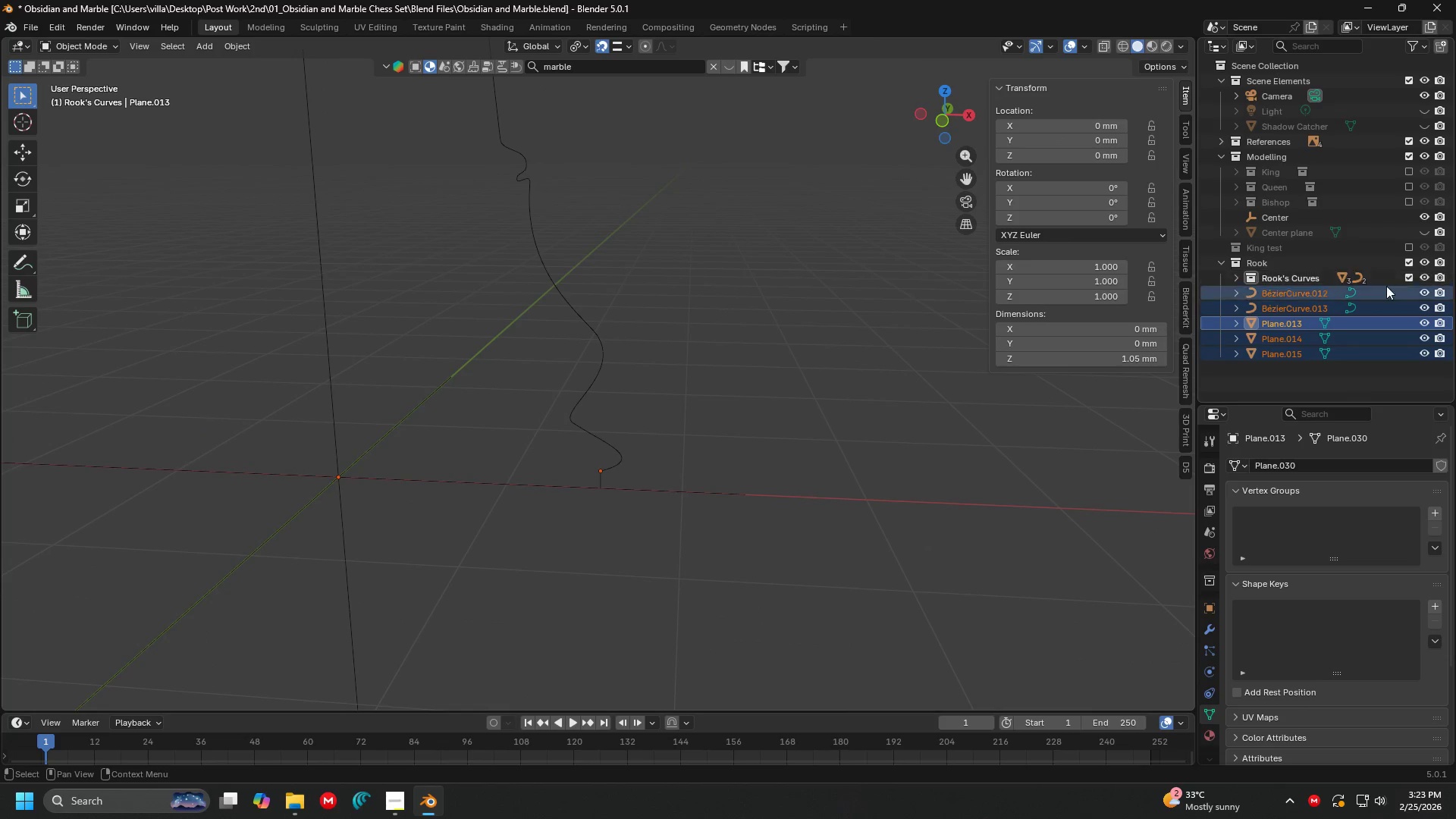 
scroll: coordinate [744, 271], scroll_direction: down, amount: 5.0
 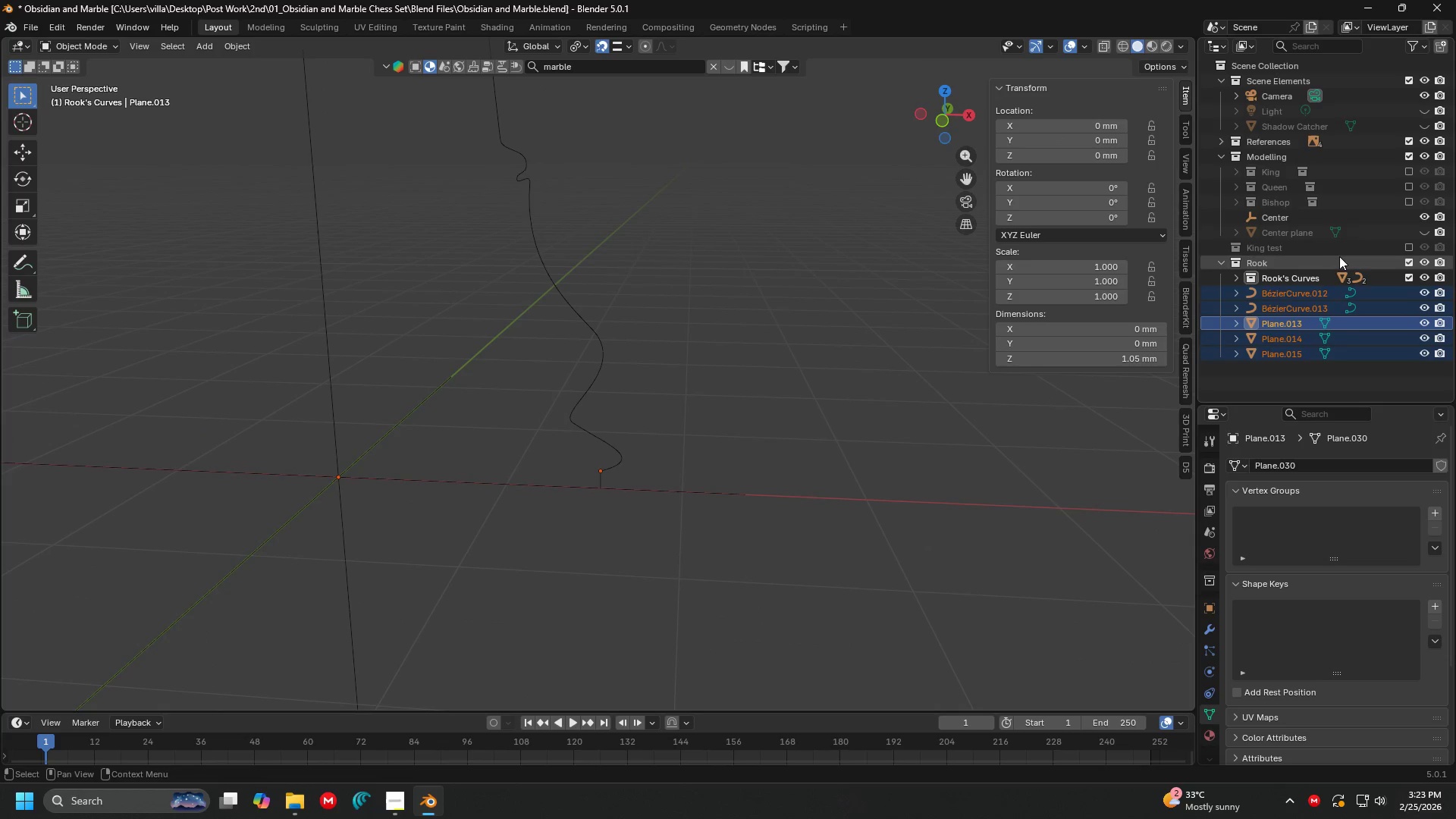 
left_click([1404, 278])
 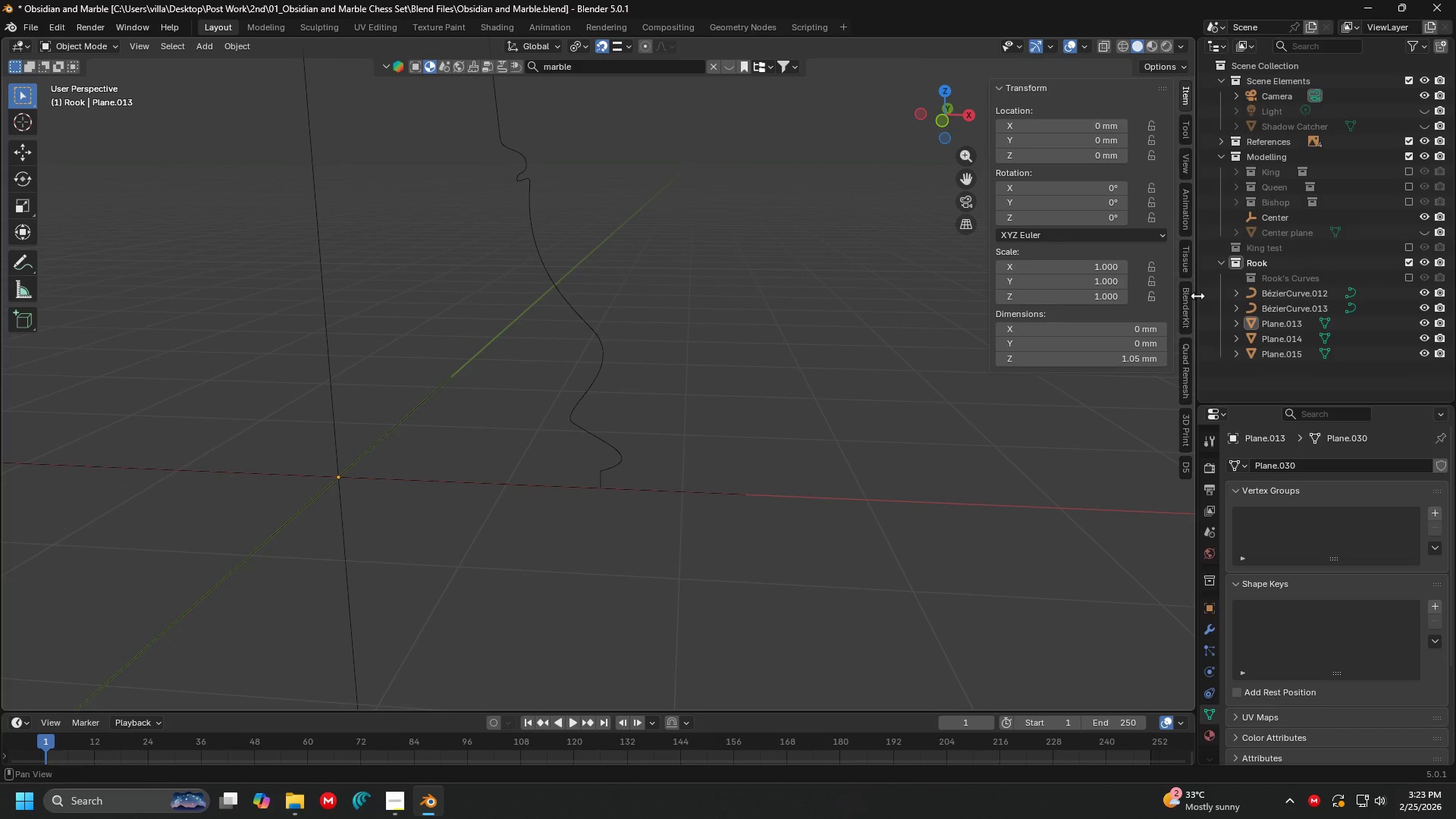 
left_click([1276, 296])
 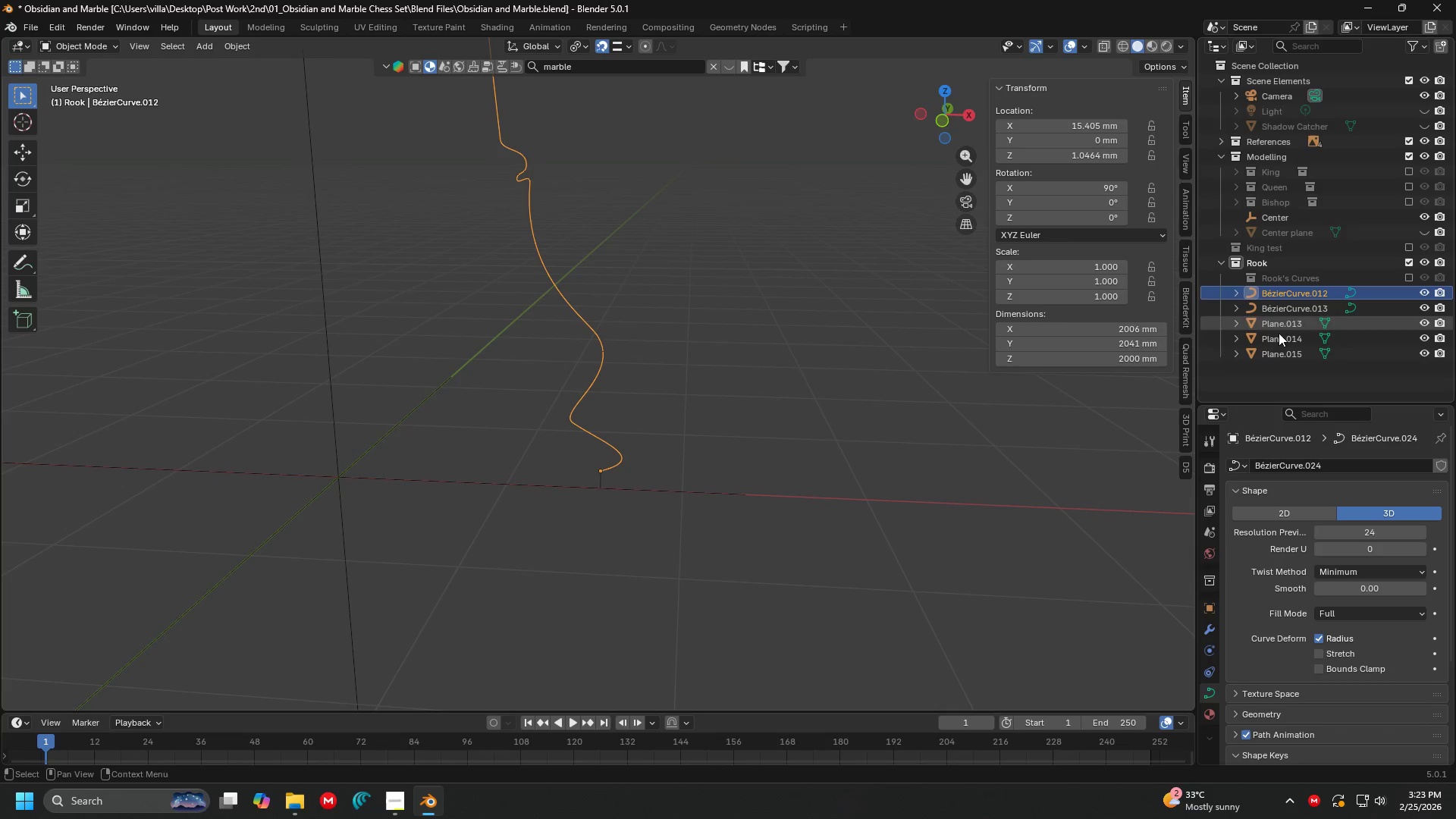 
hold_key(key=ShiftLeft, duration=0.72)
double_click([1279, 350])
 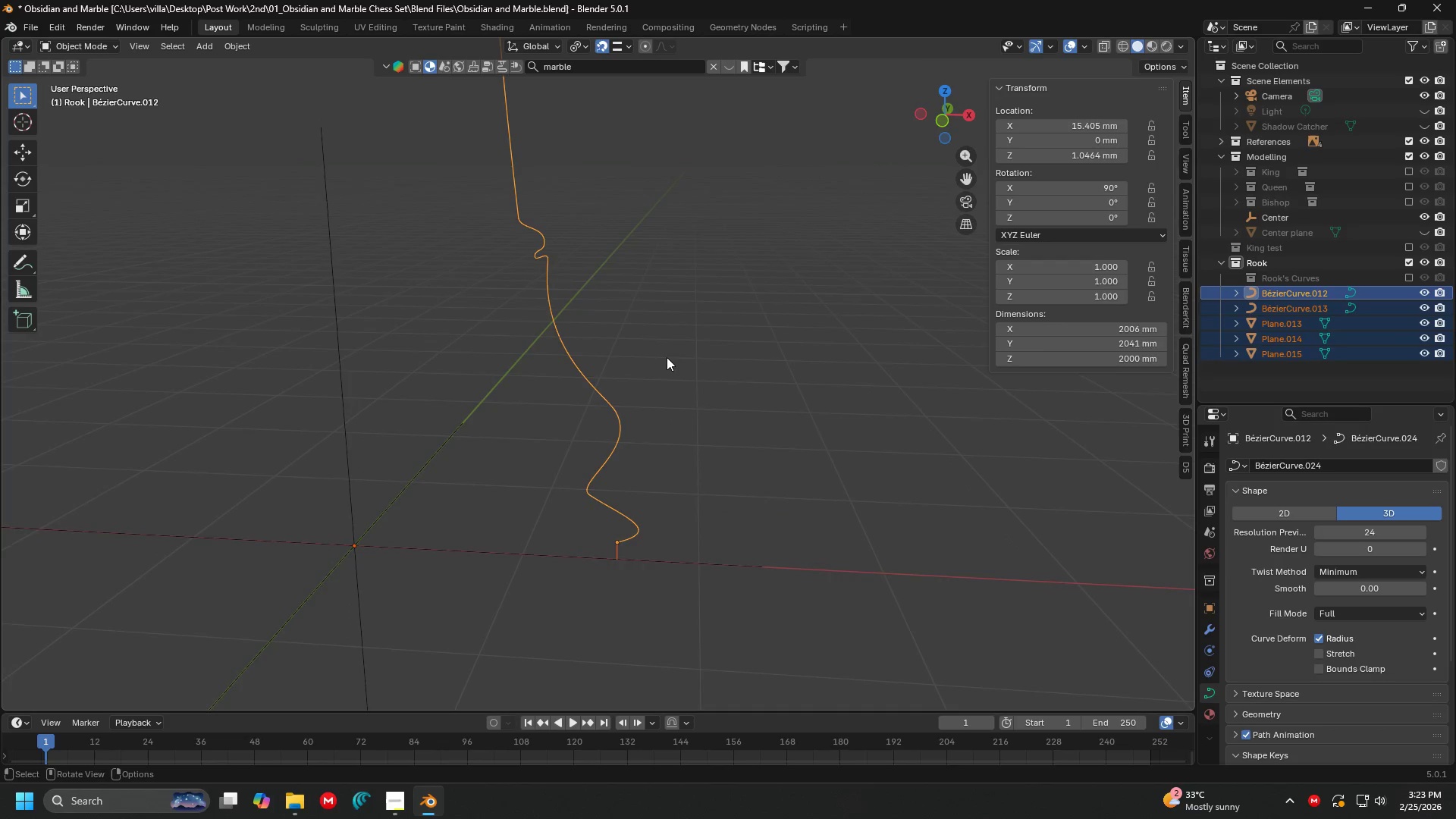 
key(Shift+ShiftLeft)
 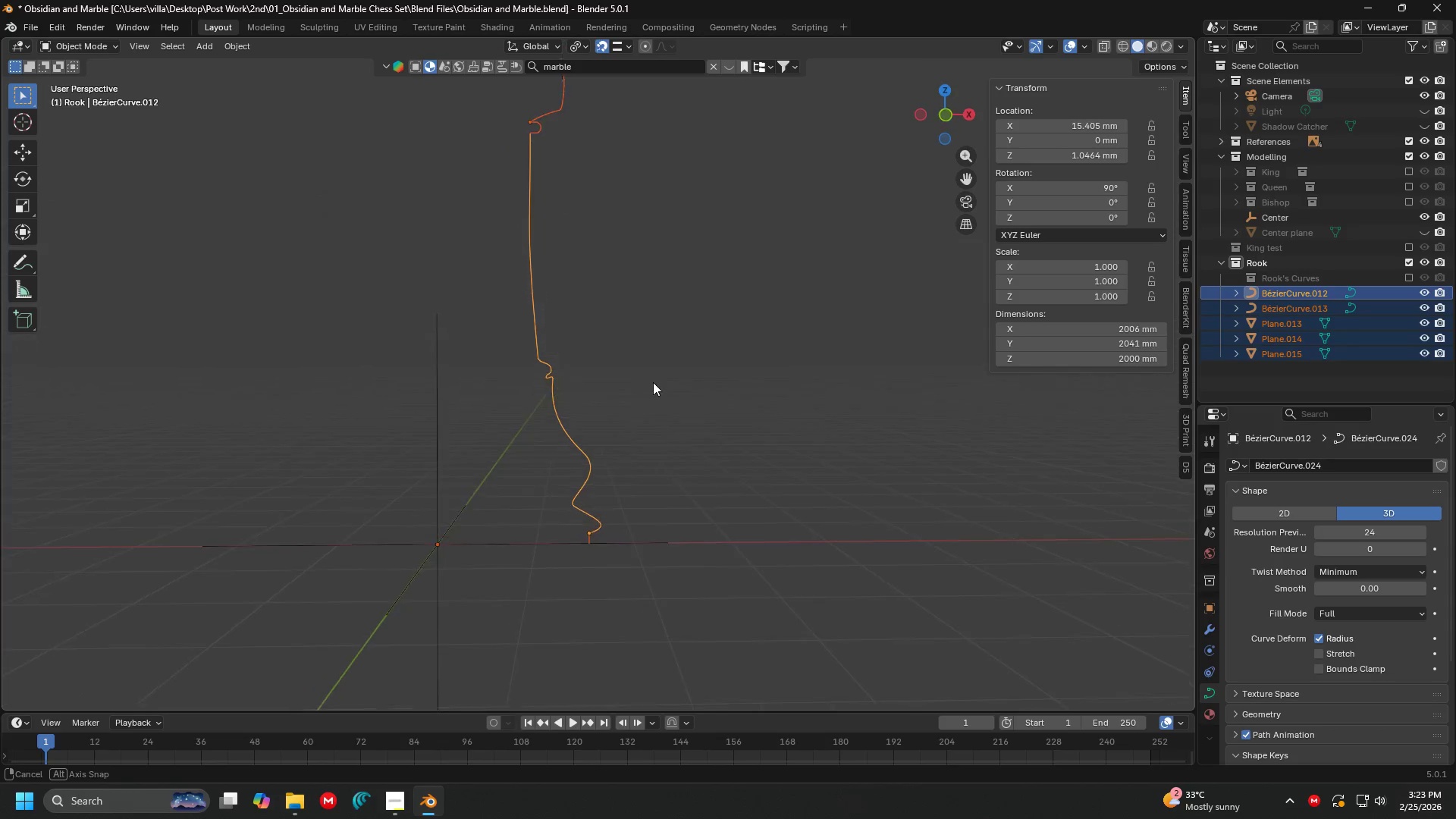 
scroll: coordinate [668, 358], scroll_direction: down, amount: 4.0
 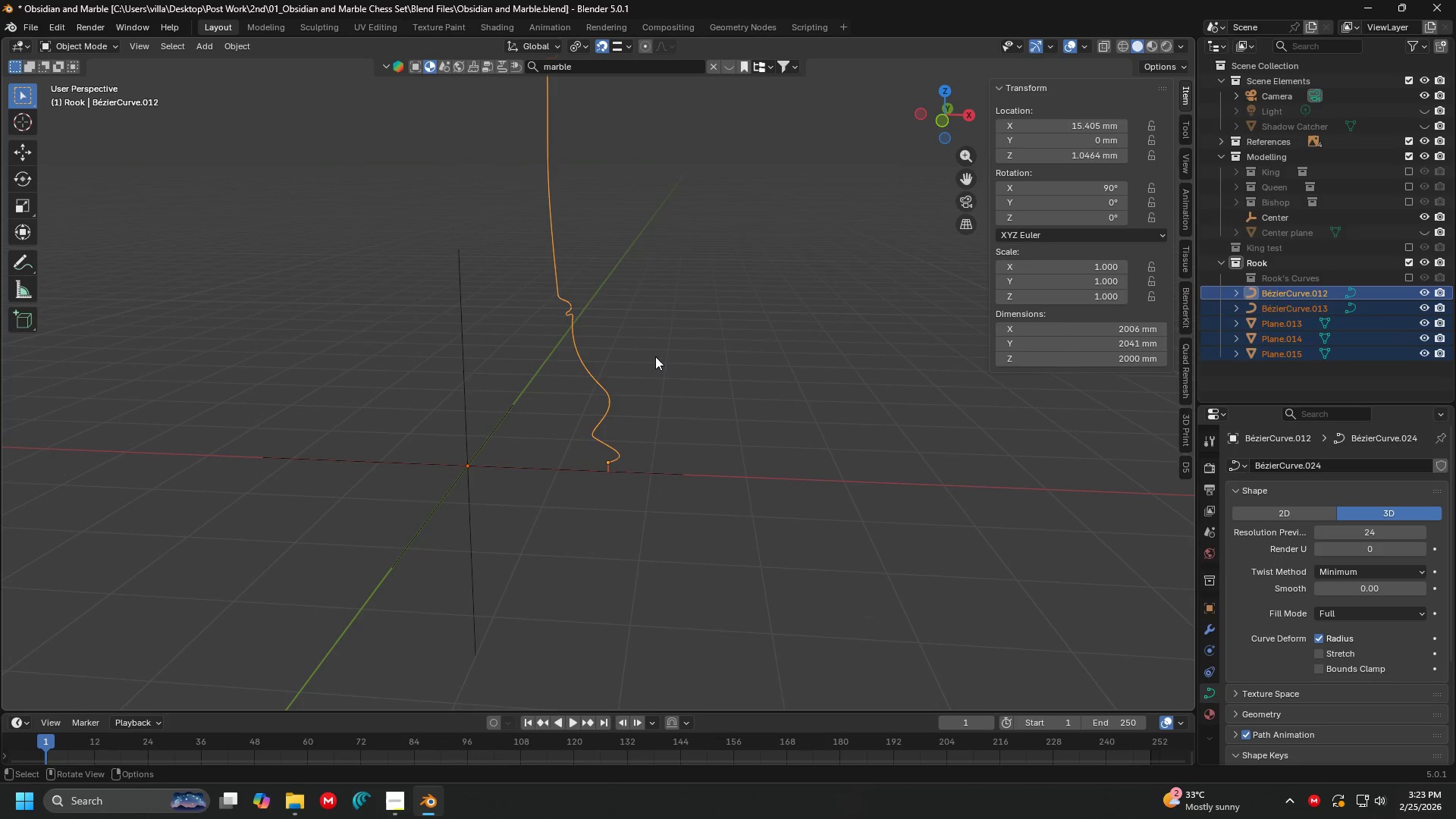 
key(Shift+ShiftLeft)
 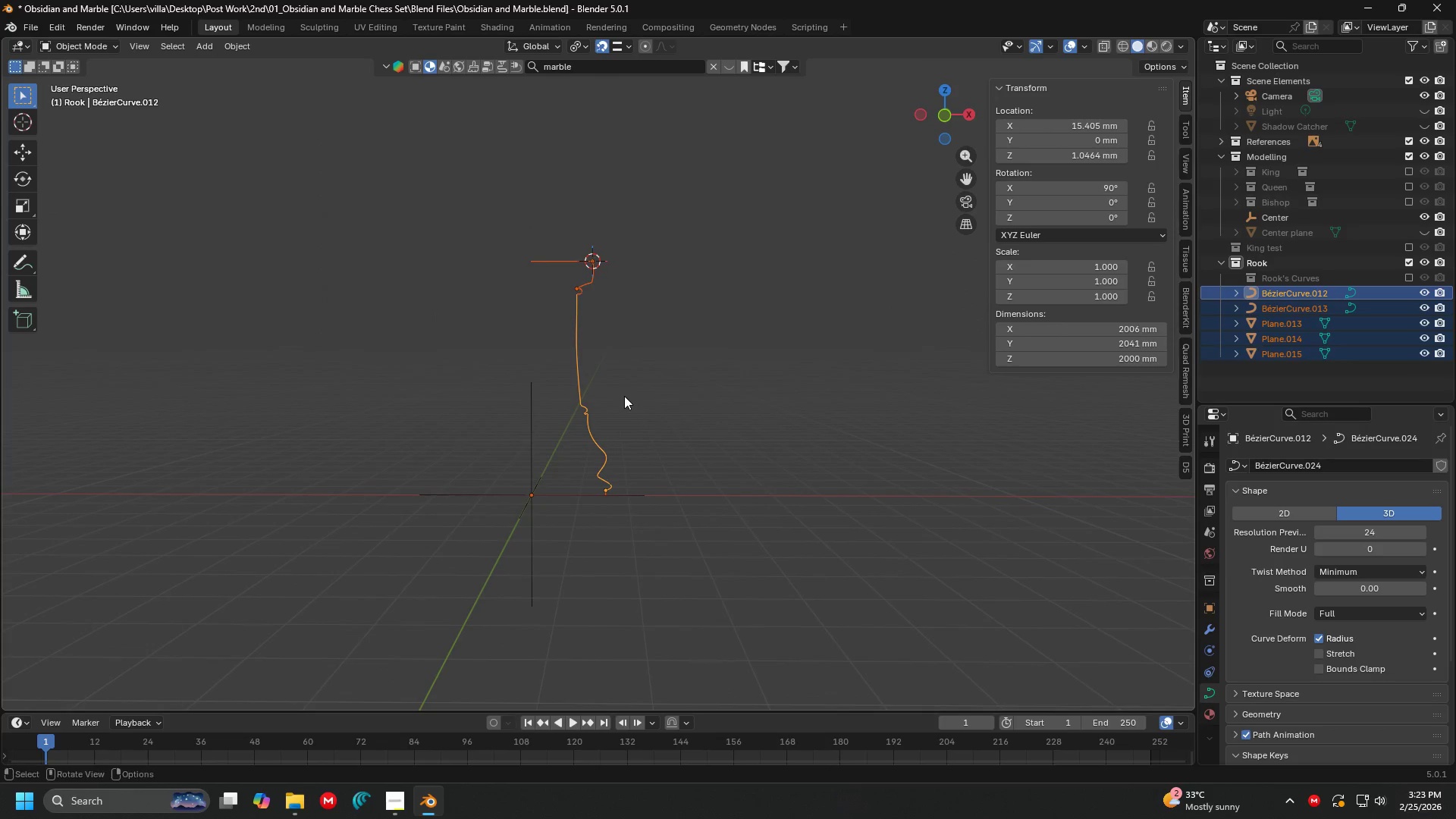 
scroll: coordinate [629, 345], scroll_direction: down, amount: 4.0
 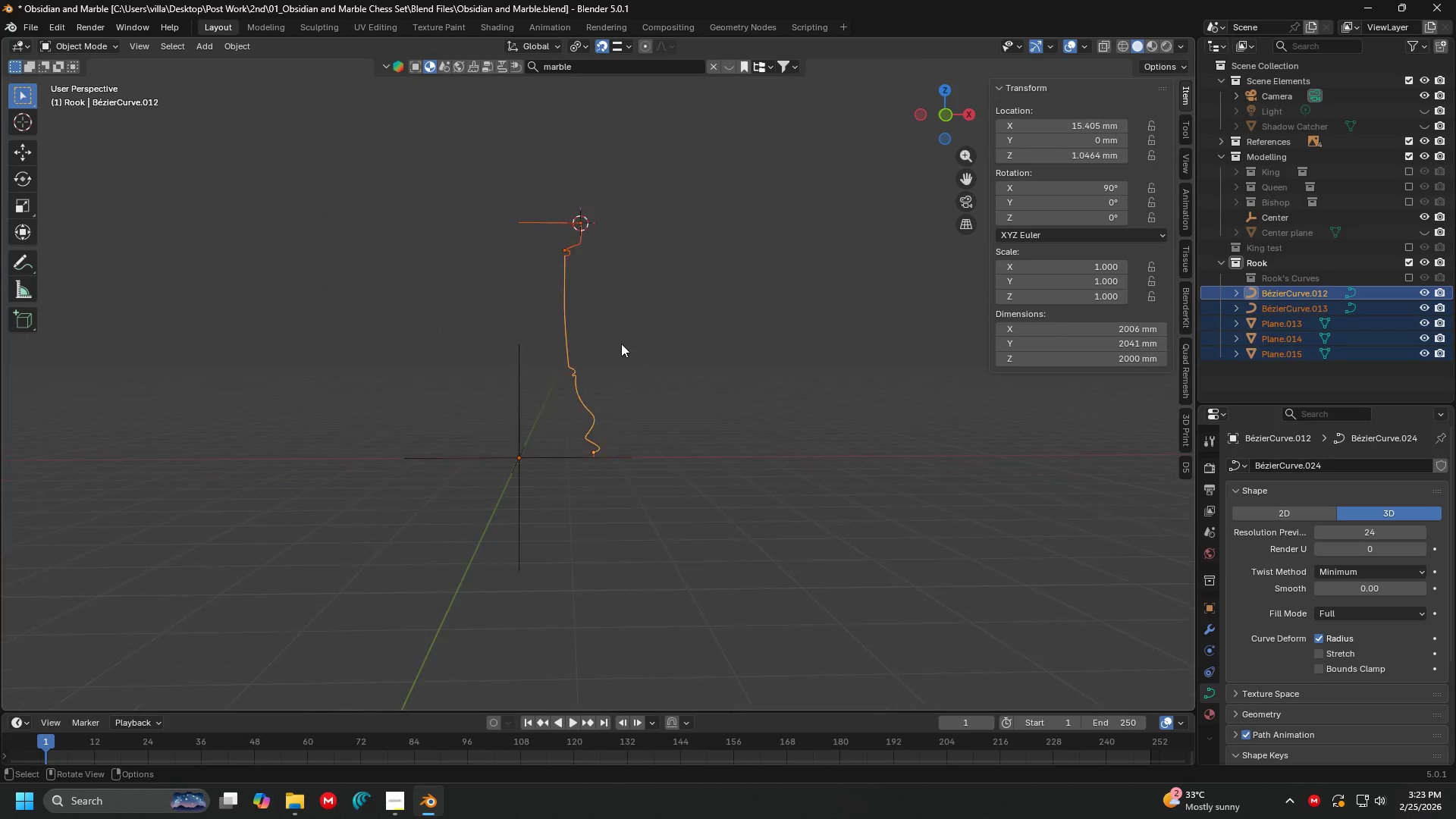 
scroll: coordinate [624, 396], scroll_direction: up, amount: 1.0
 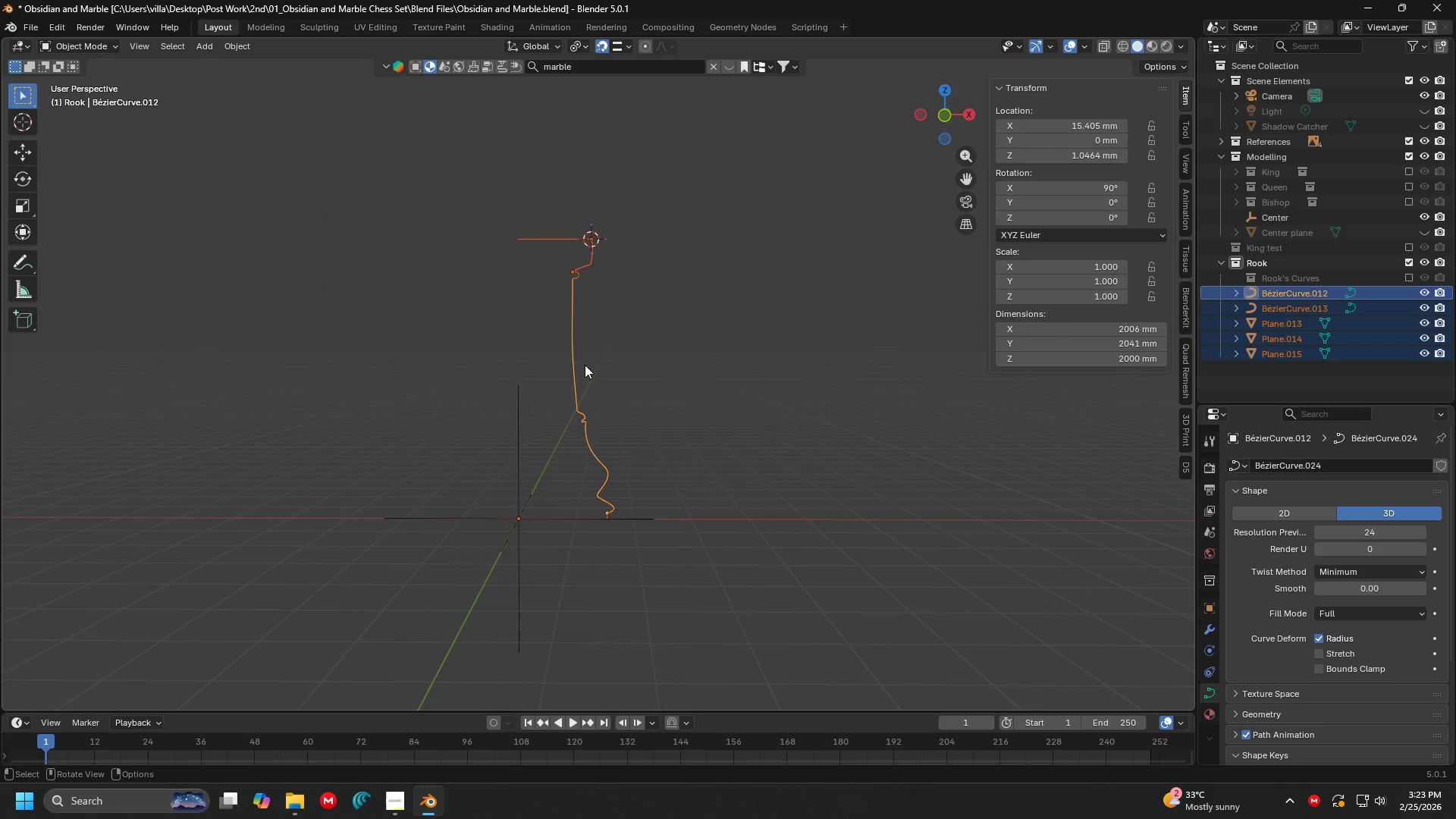 
wait(6.78)
 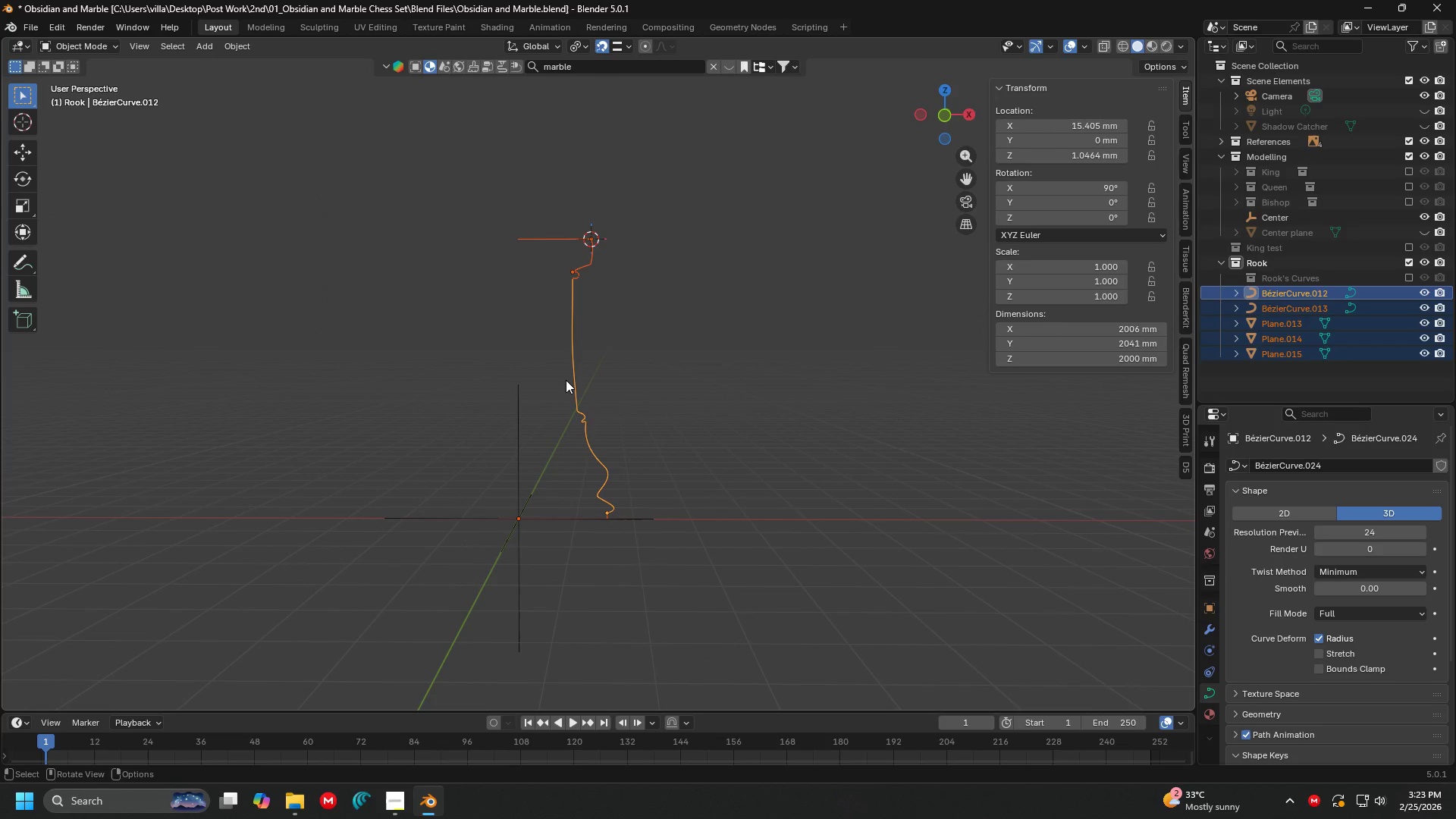 
right_click([585, 365])
 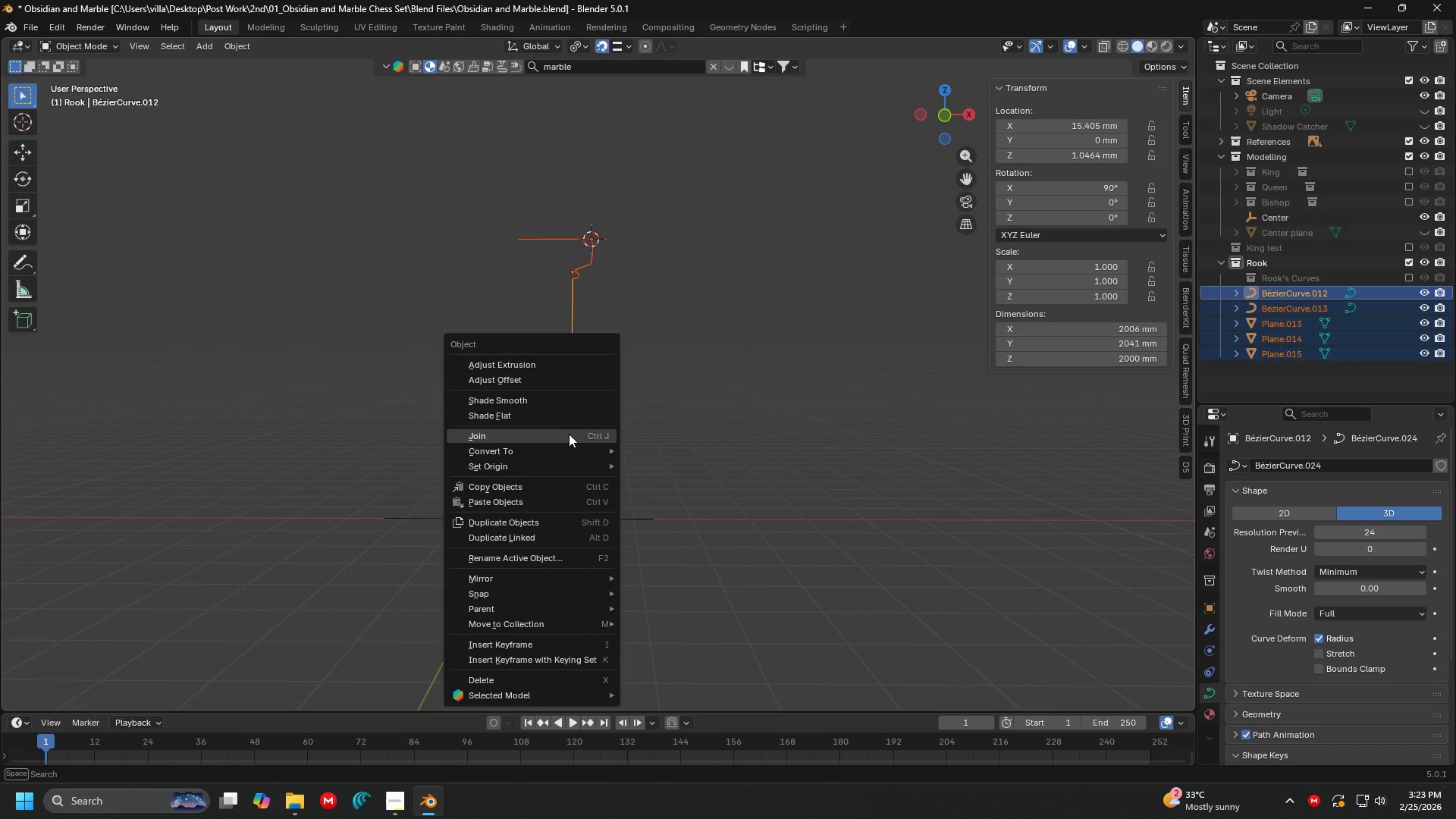 
left_click([564, 453])
 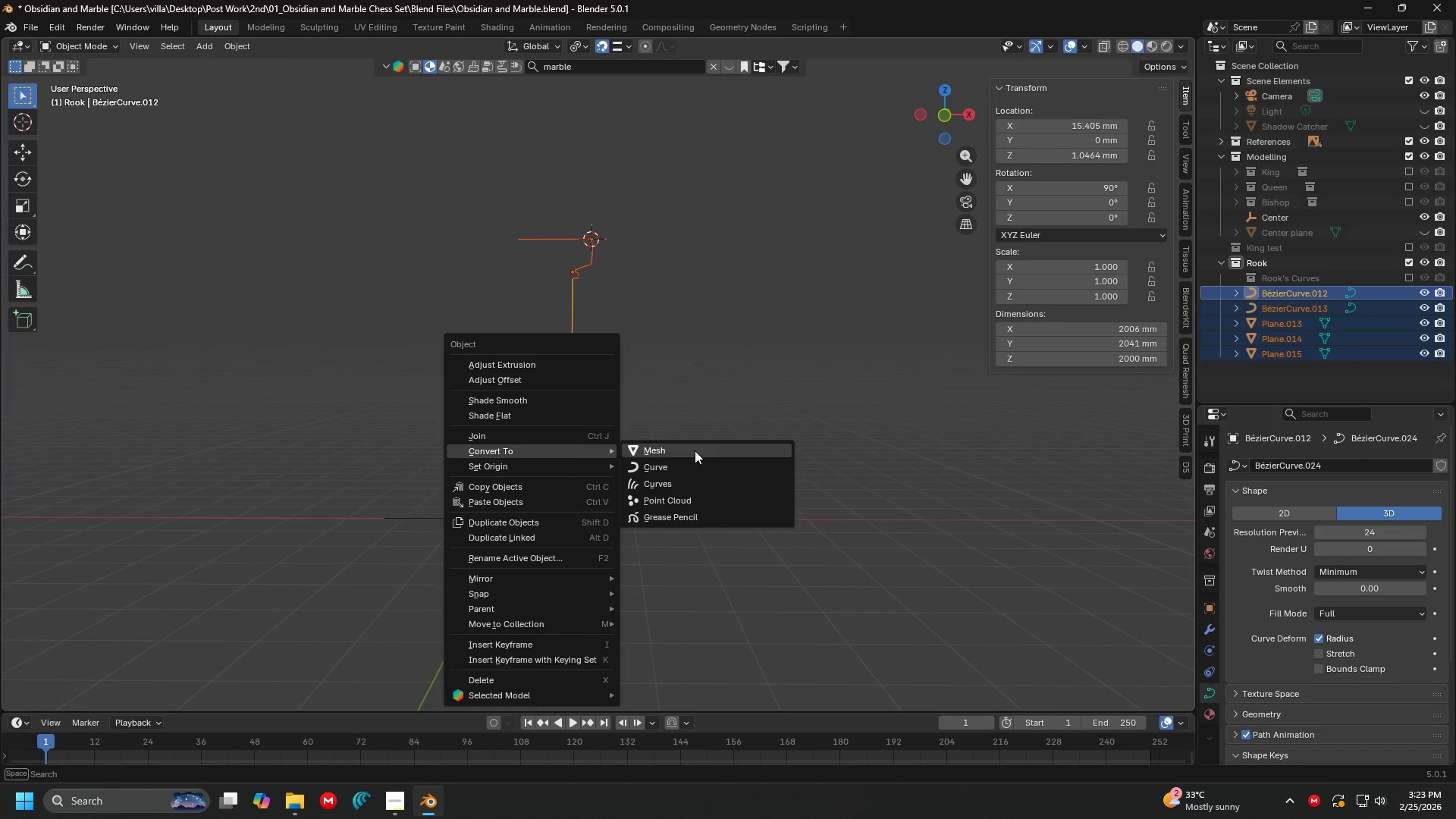 
left_click([695, 450])
 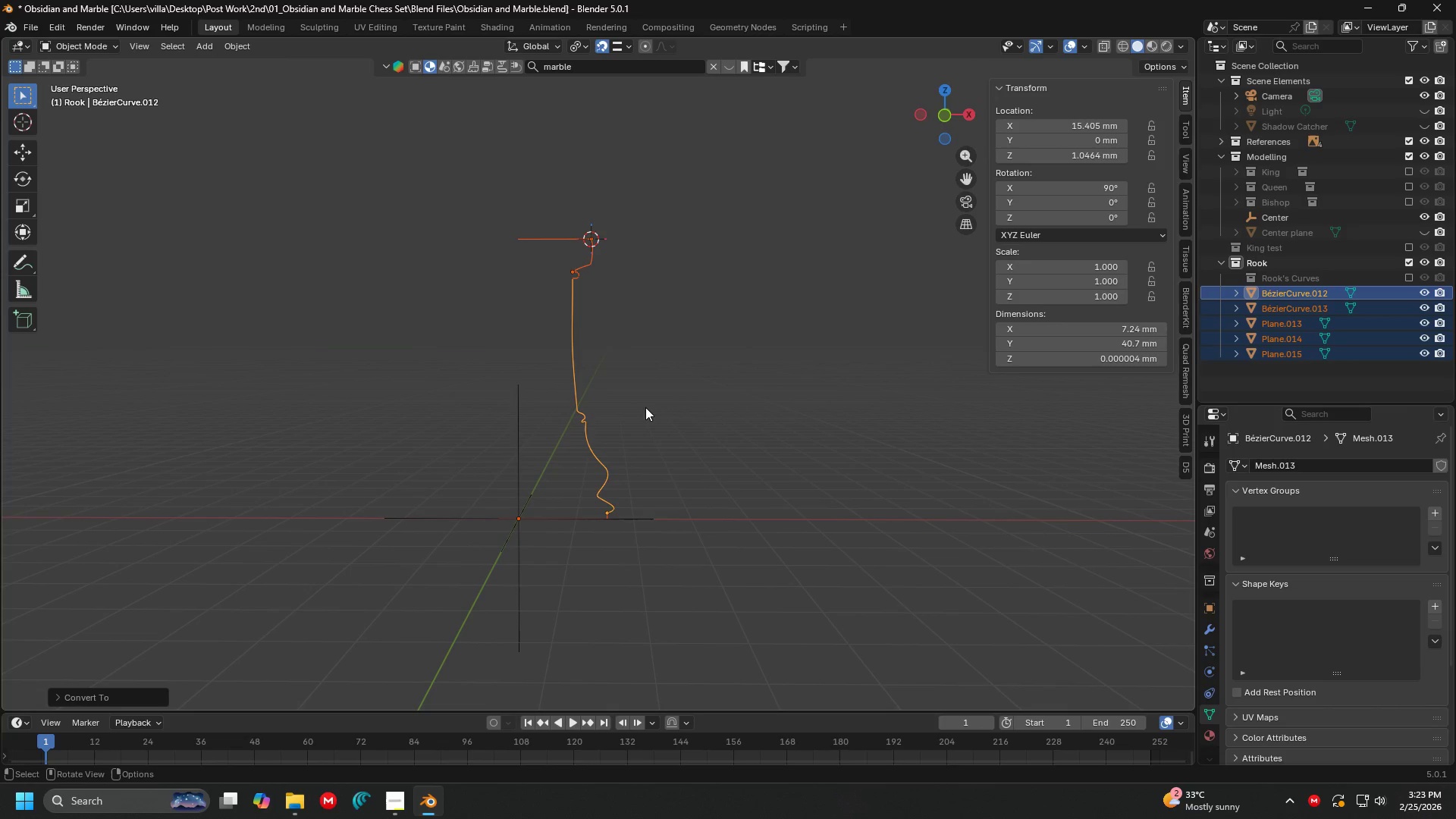 
key(Shift+ShiftLeft)
 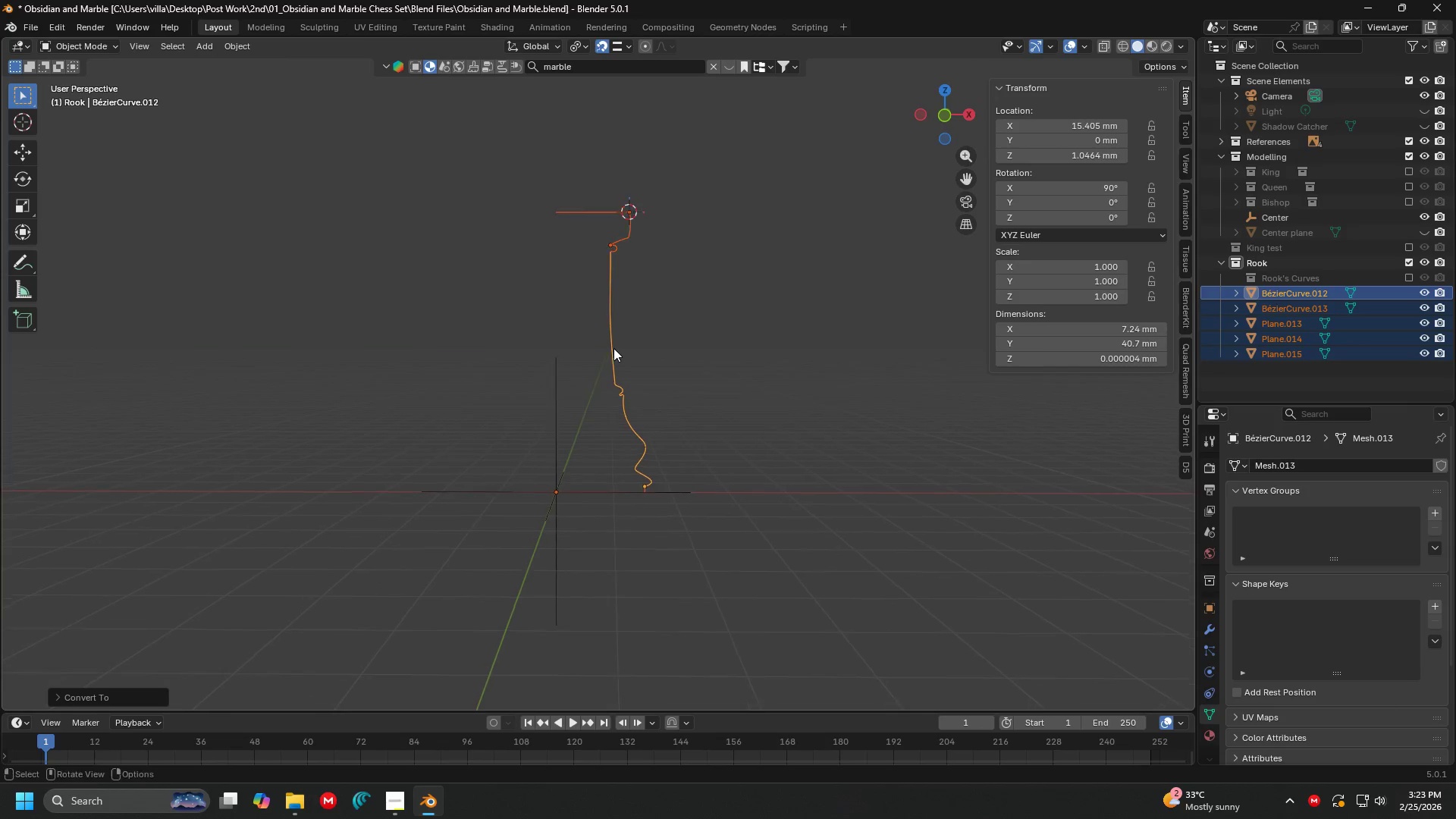 
key(Shift+ShiftLeft)
 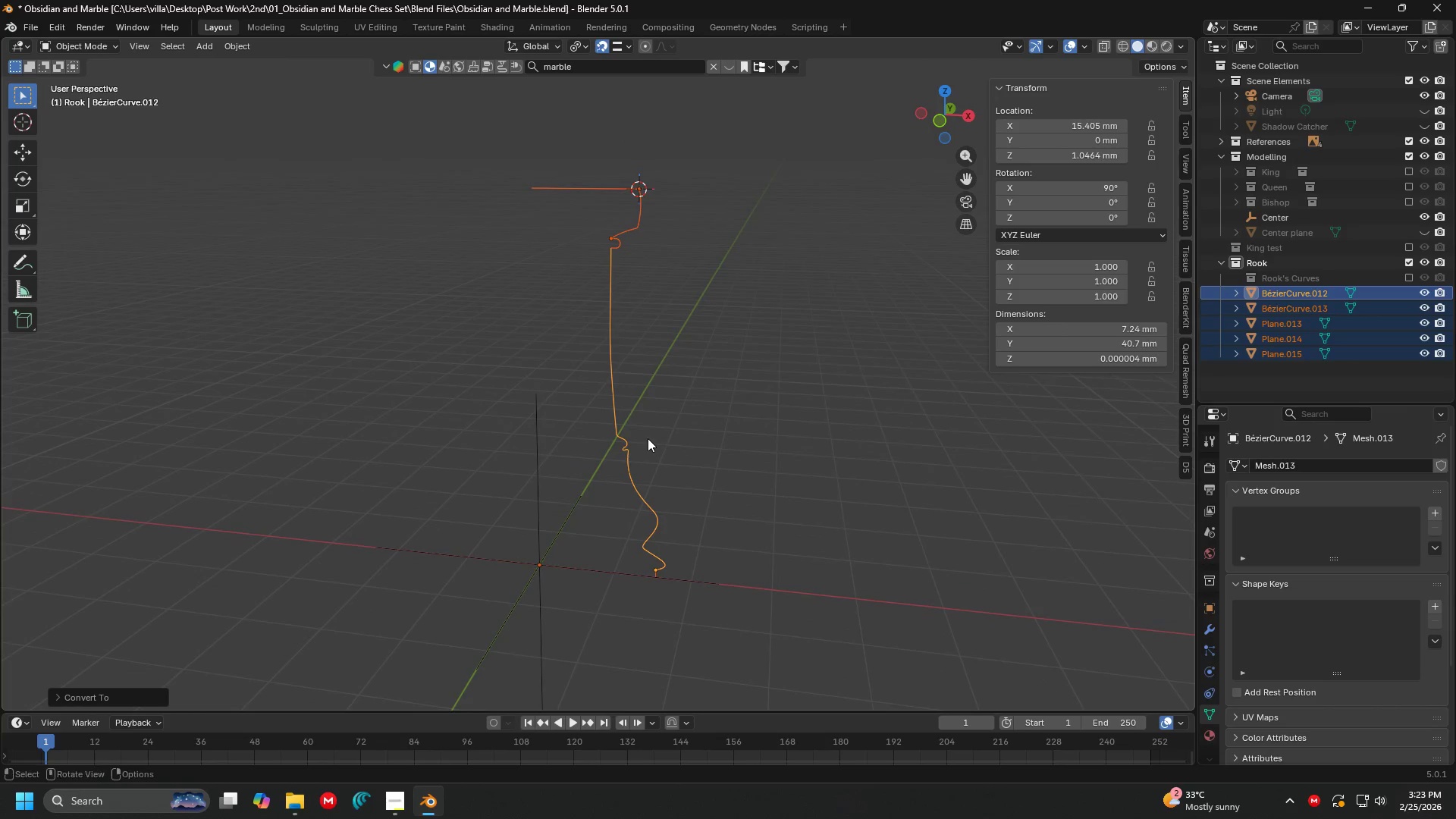 
scroll: coordinate [613, 348], scroll_direction: up, amount: 2.0
 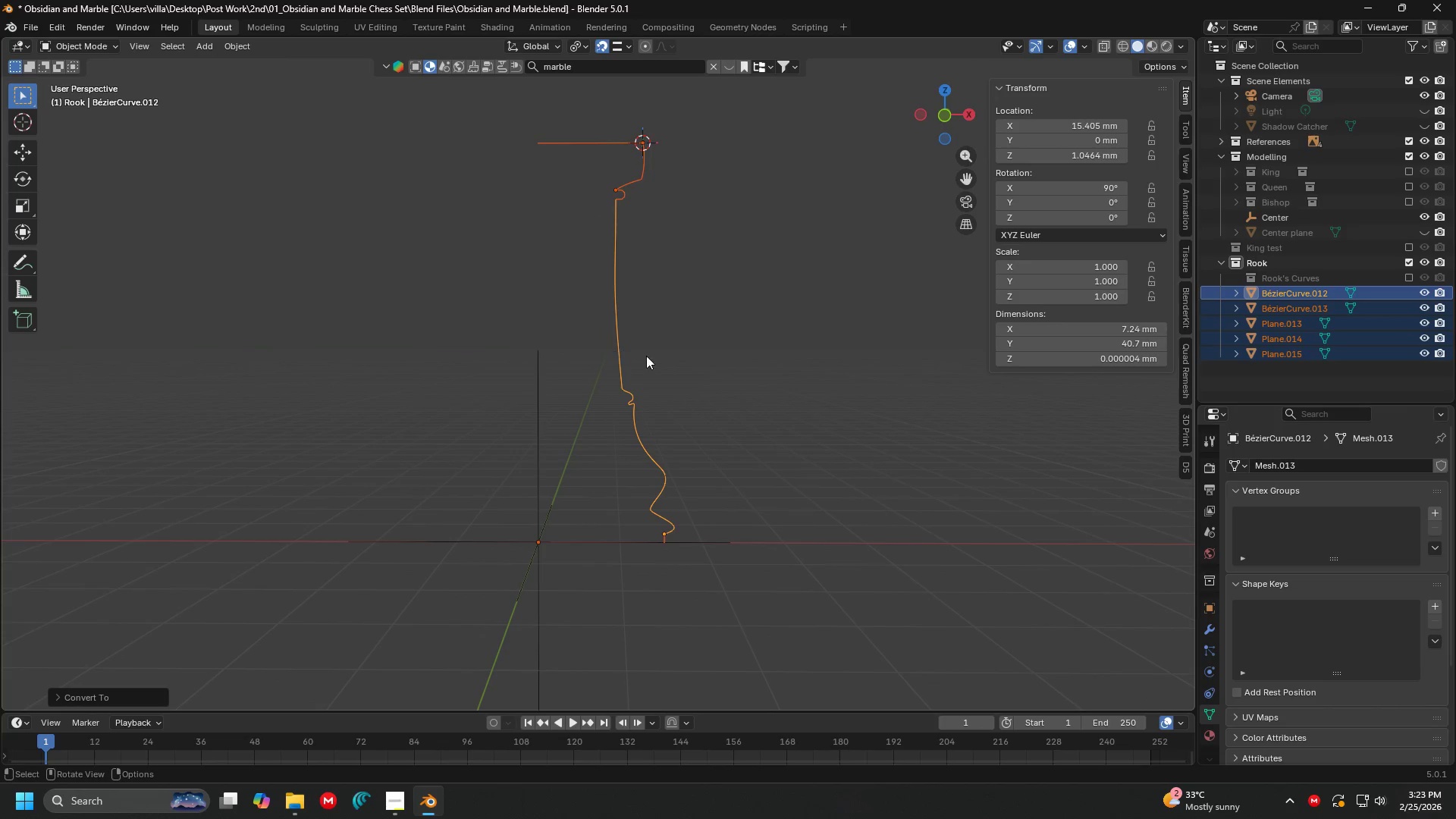 
key(Shift+ShiftLeft)
 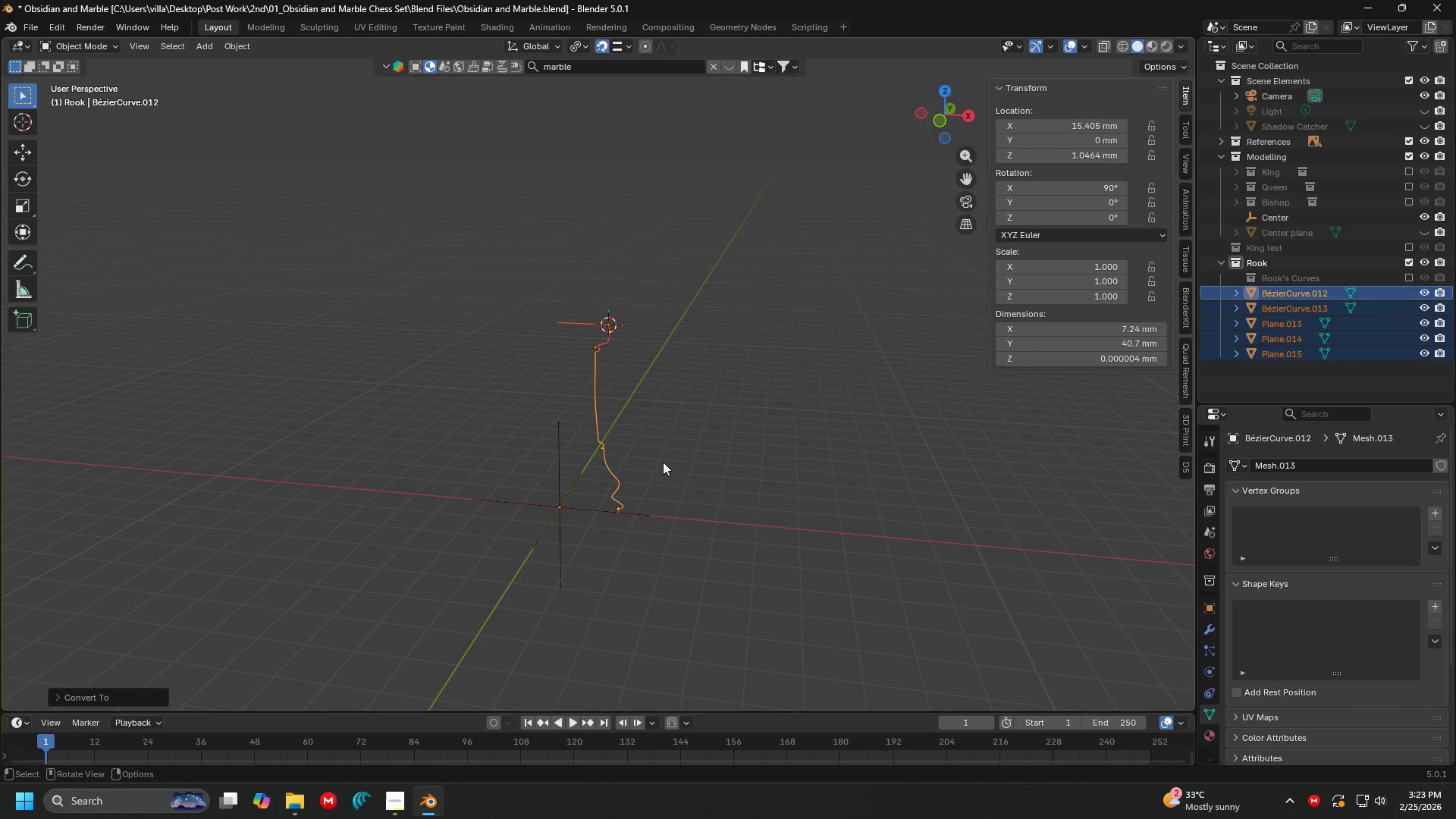 
scroll: coordinate [651, 433], scroll_direction: down, amount: 4.0
 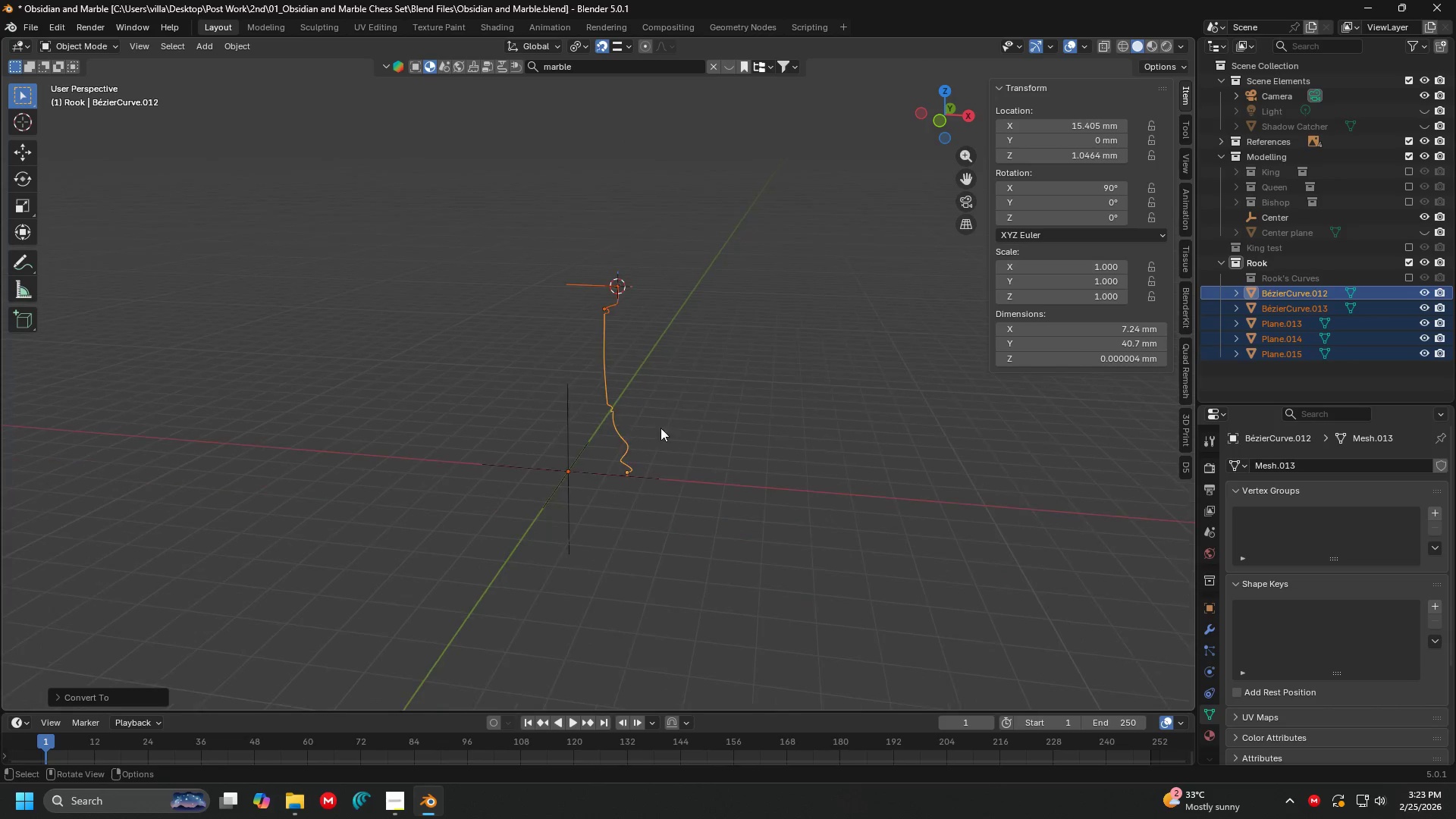 
scroll: coordinate [663, 462], scroll_direction: up, amount: 1.0
 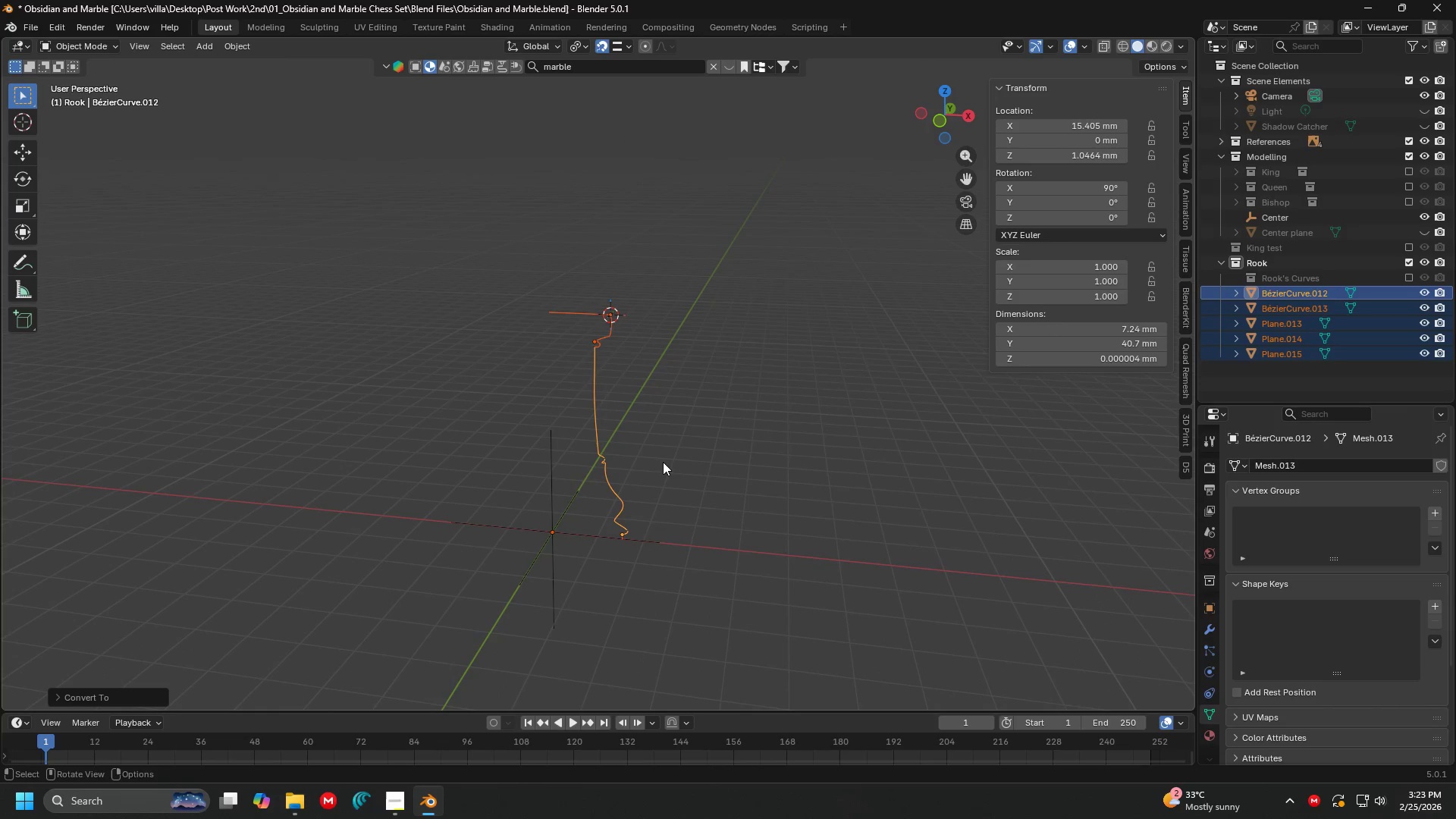 
key(Control+J)
 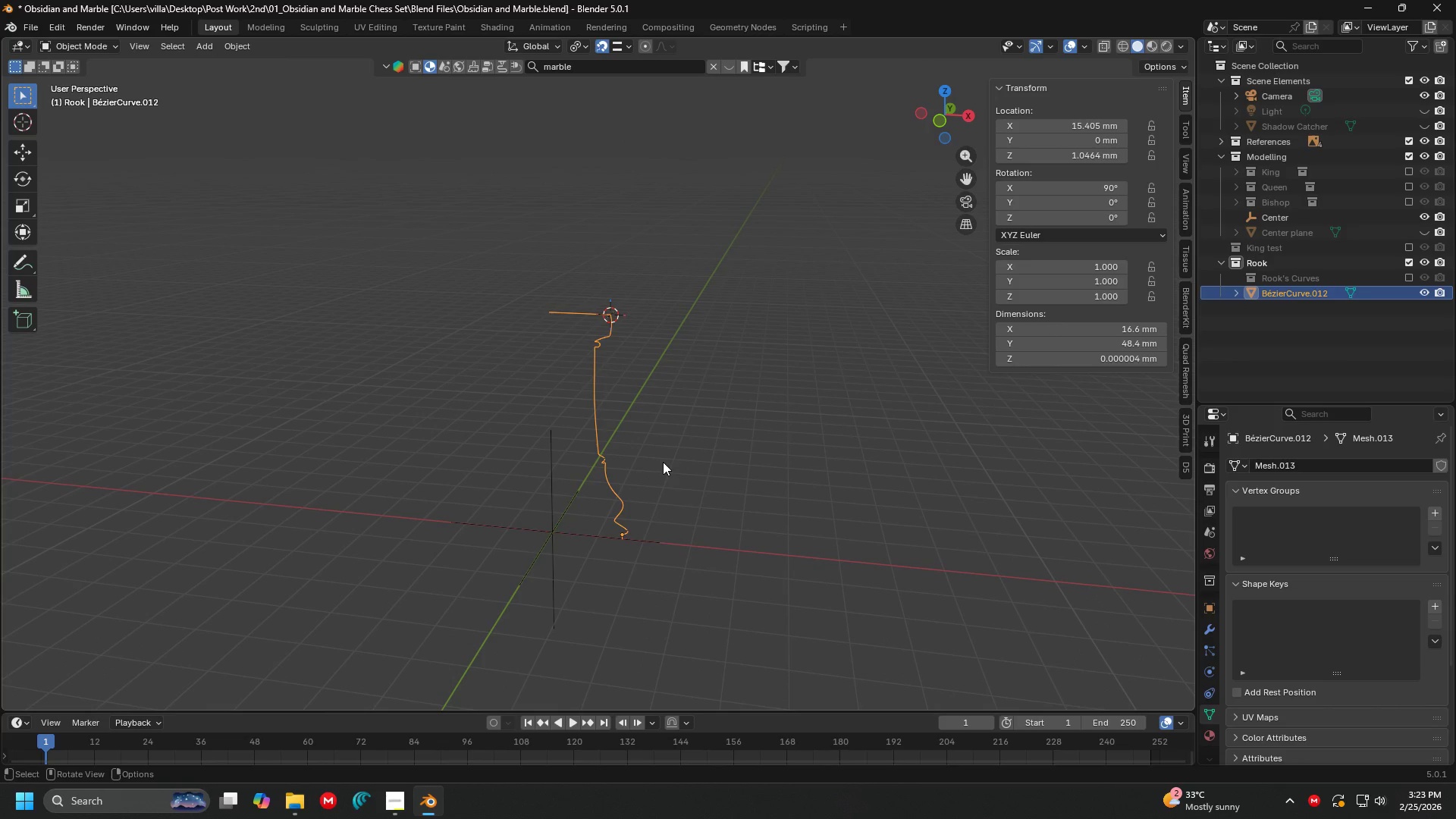 
key(Tab)
type(am)
 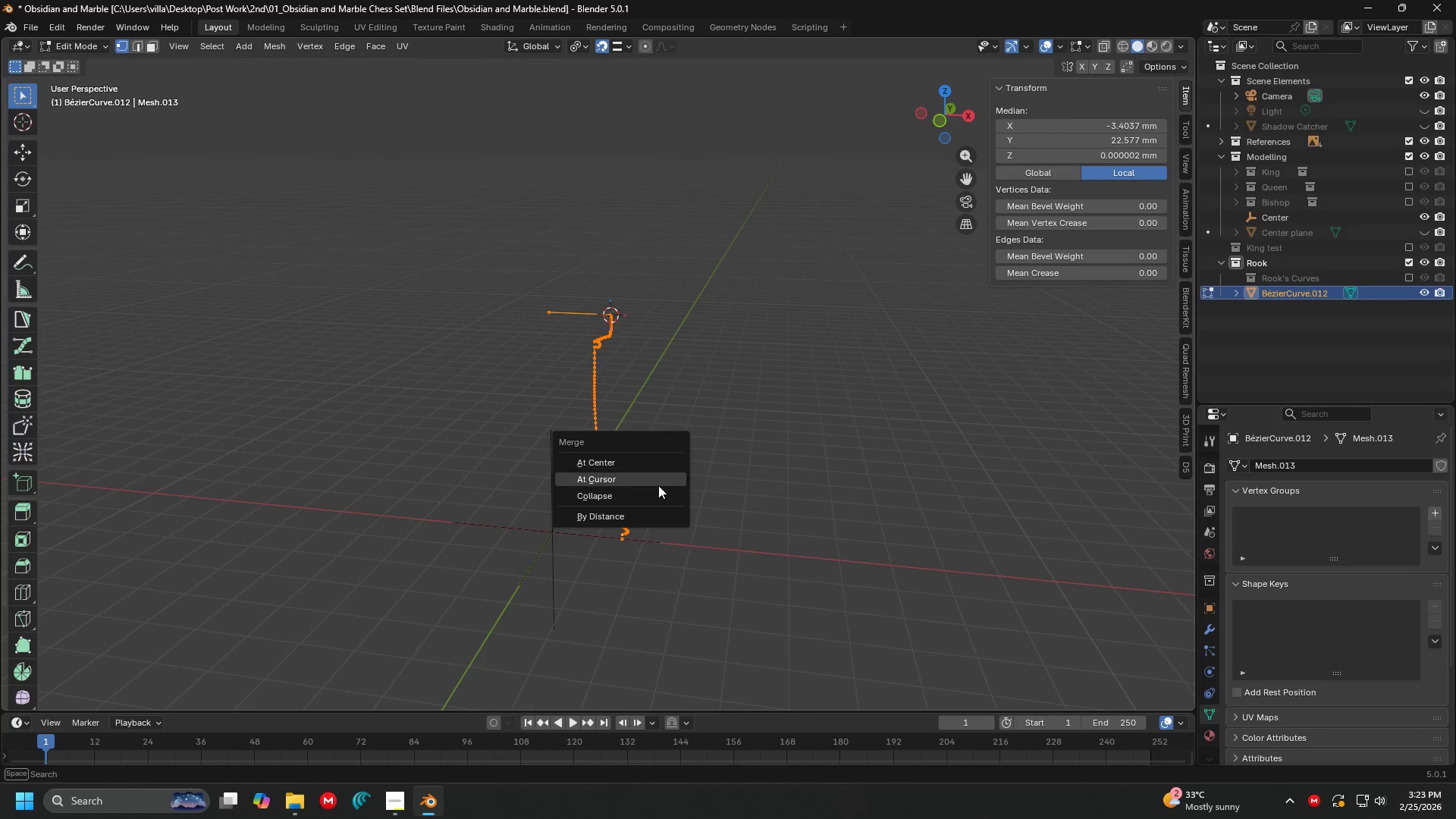 
left_click([651, 513])
 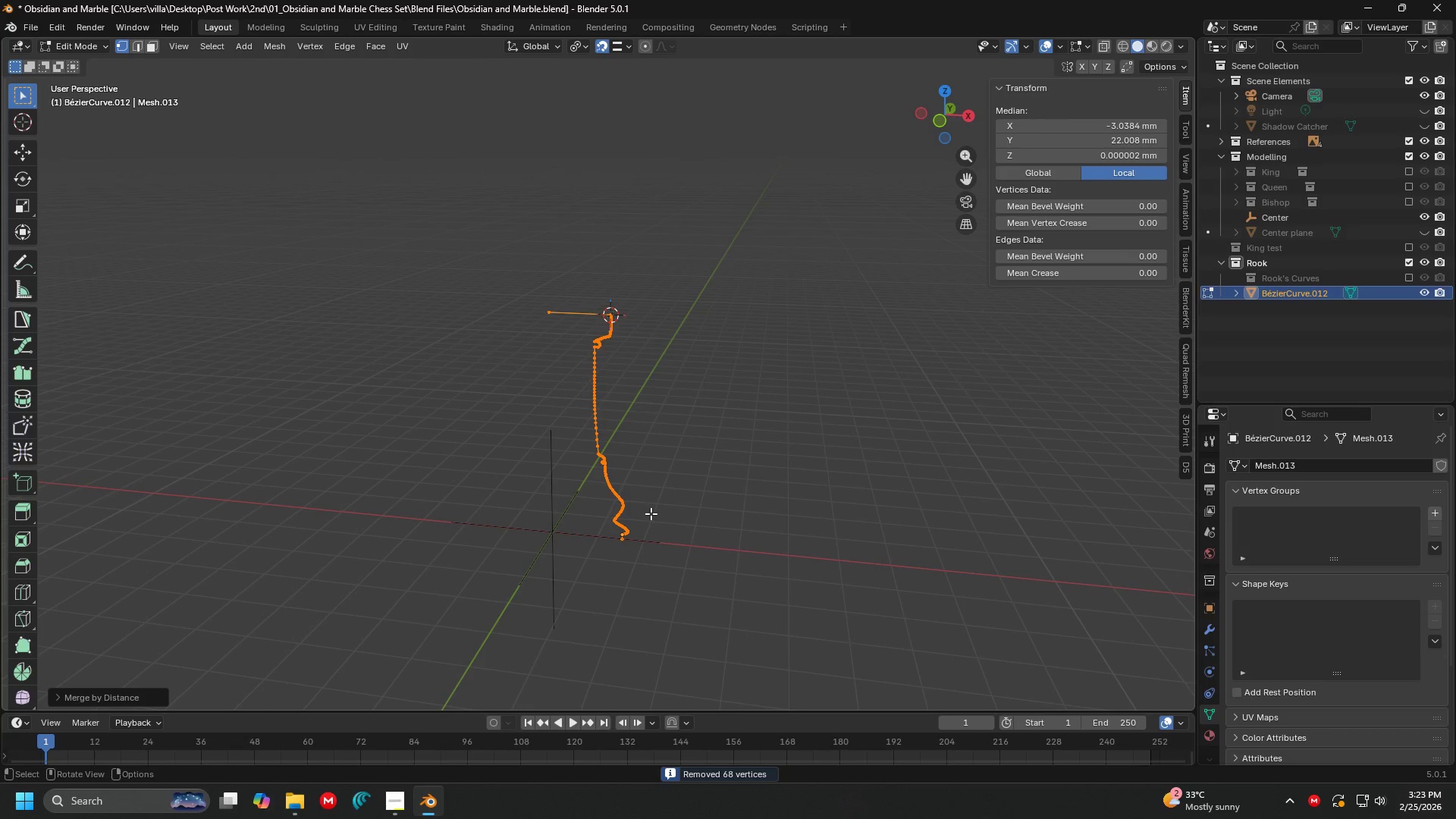 
key(Tab)
 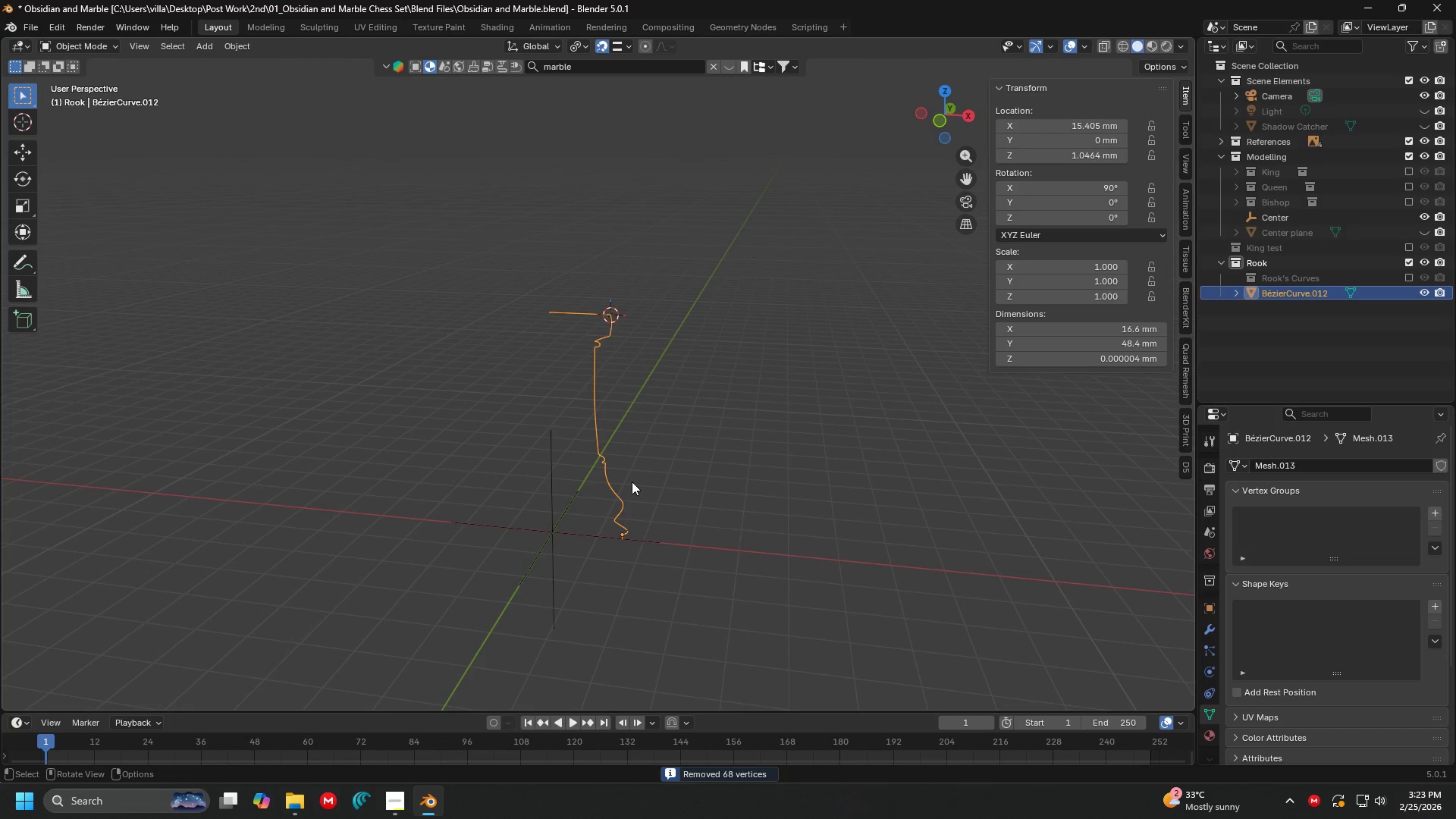 
hold_key(key=ShiftLeft, duration=0.31)
 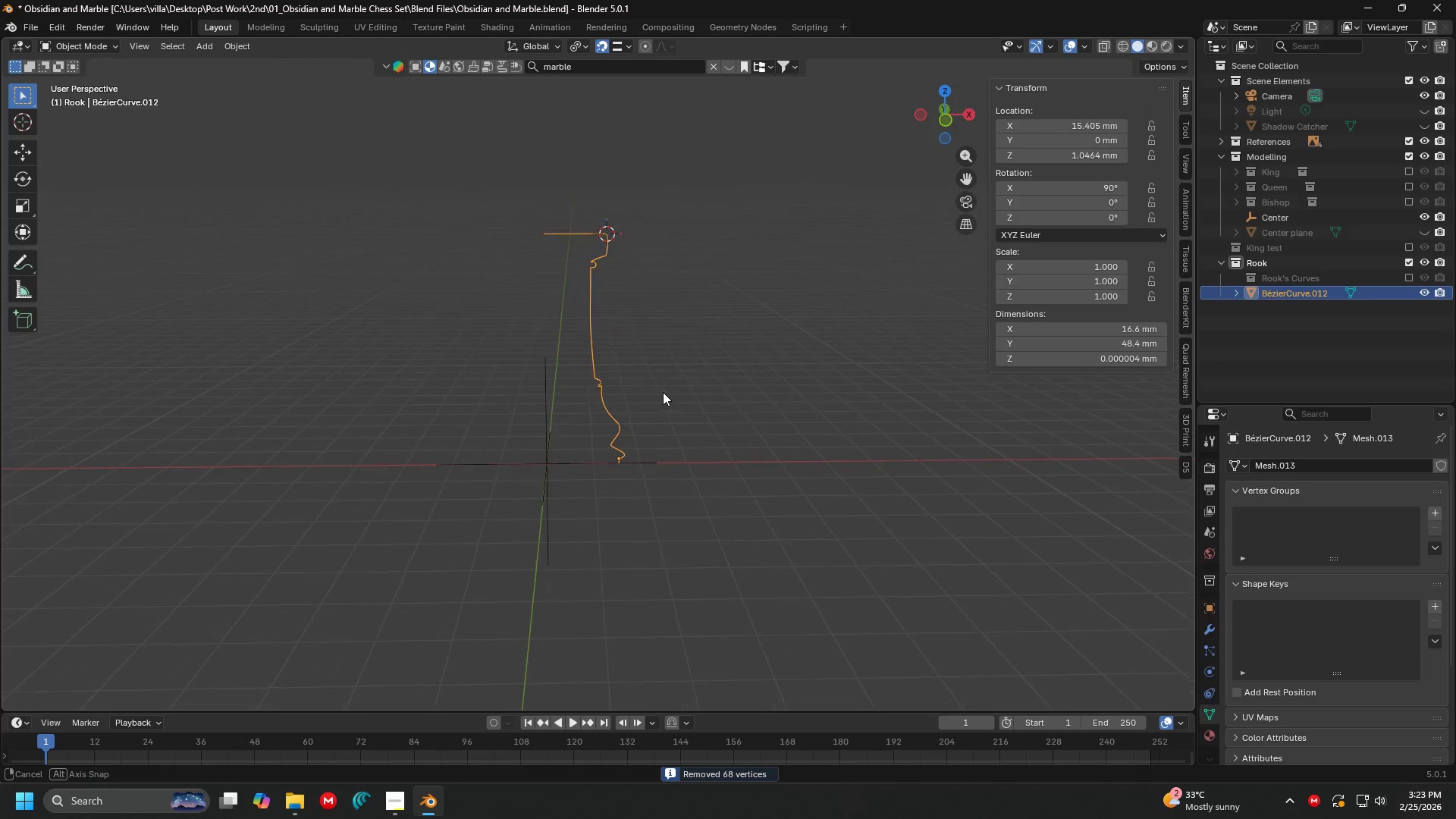 
hold_key(key=ShiftLeft, duration=0.41)
 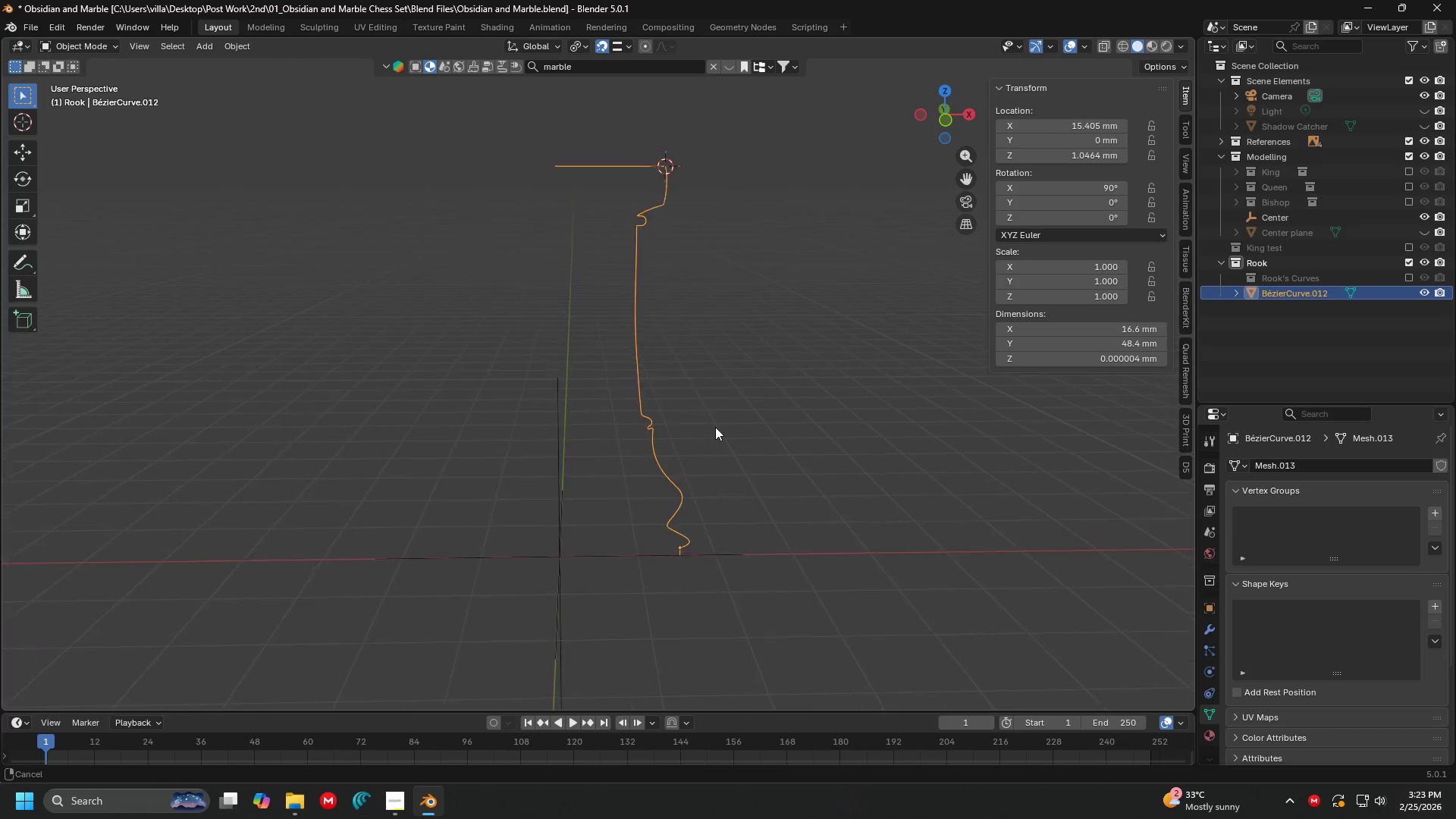 
scroll: coordinate [710, 422], scroll_direction: up, amount: 7.0
 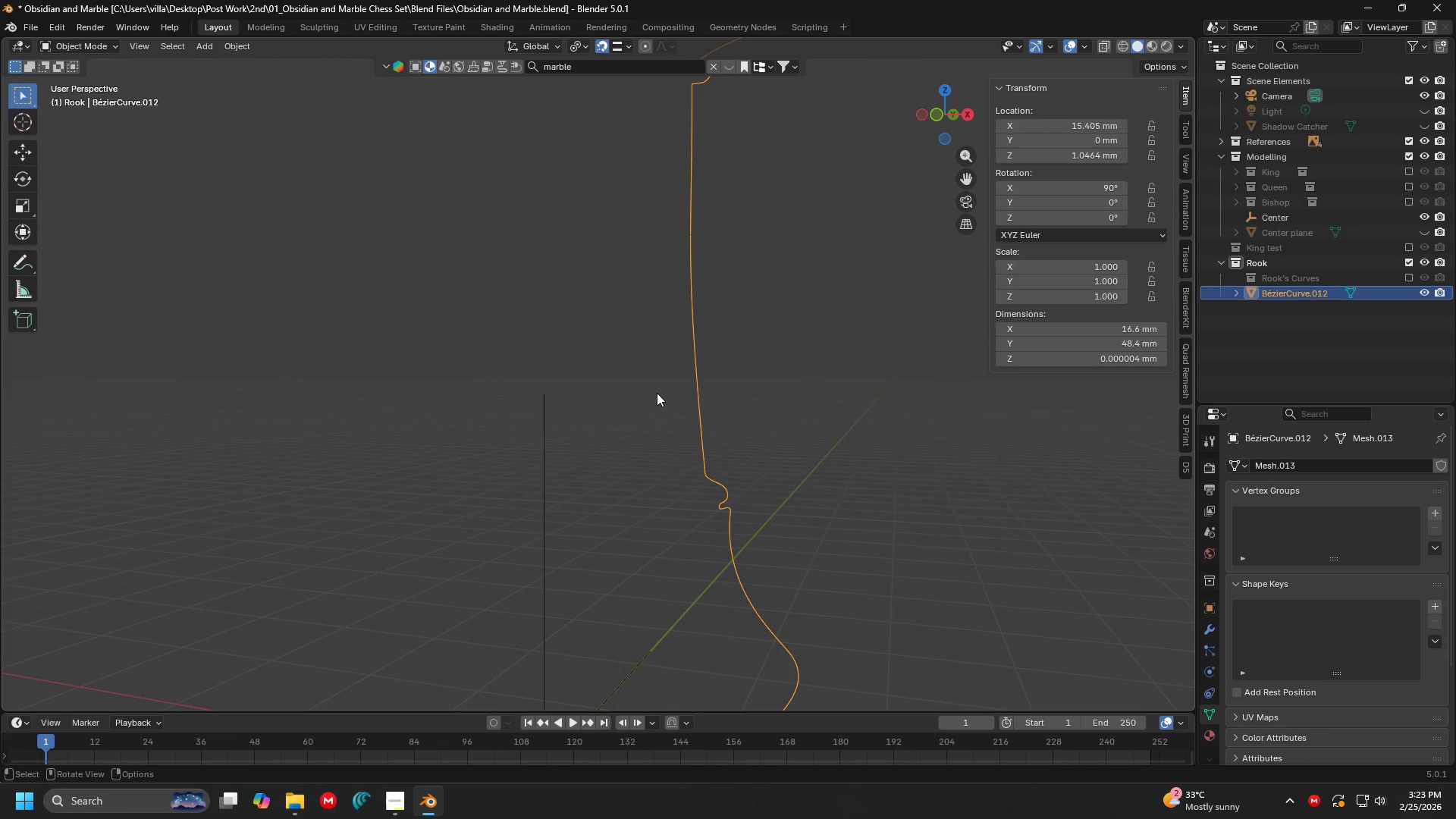 
wait(7.07)
 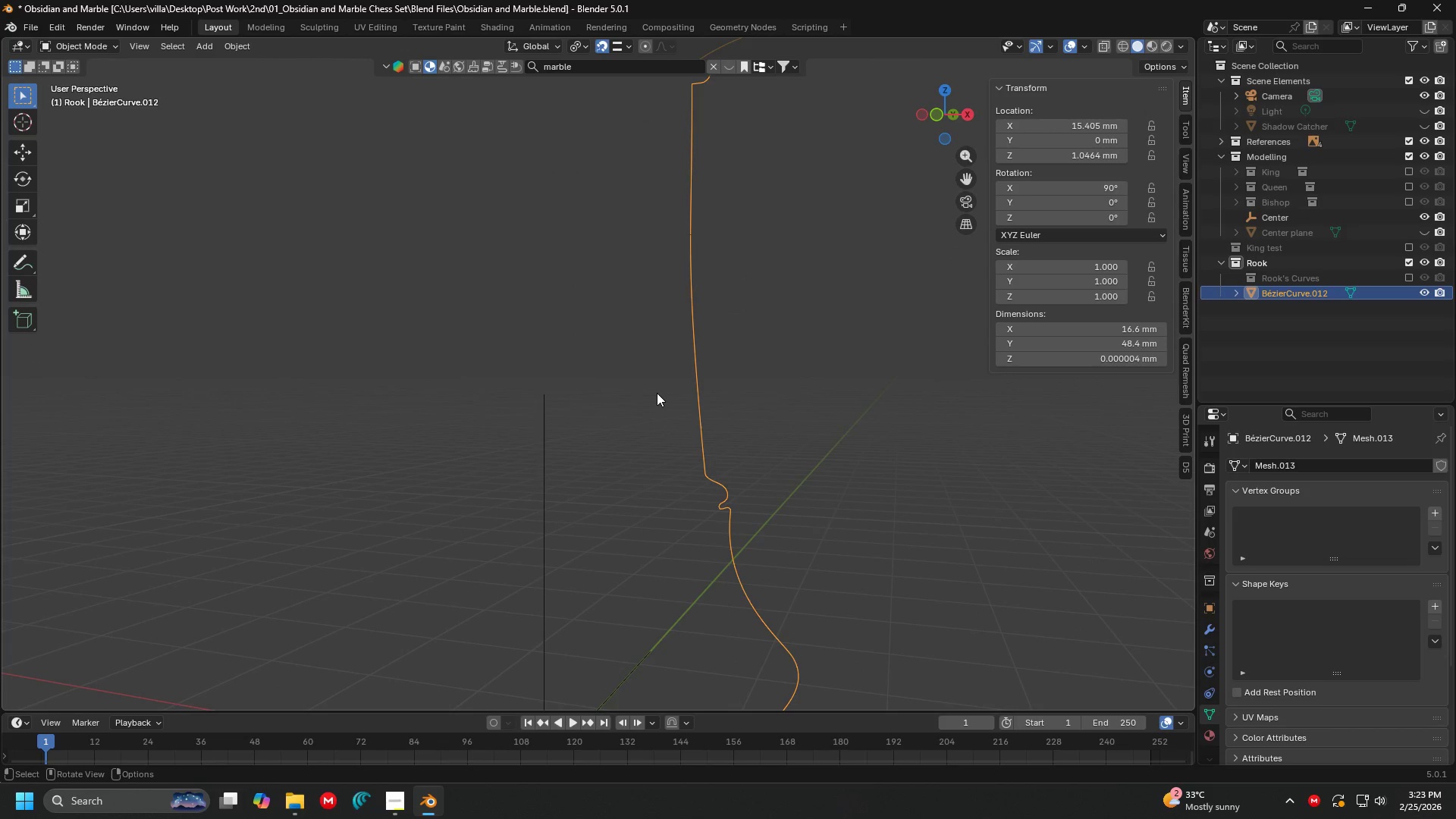 
hold_key(key=ShiftLeft, duration=0.31)
scroll: coordinate [679, 309], scroll_direction: down, amount: 4.0
 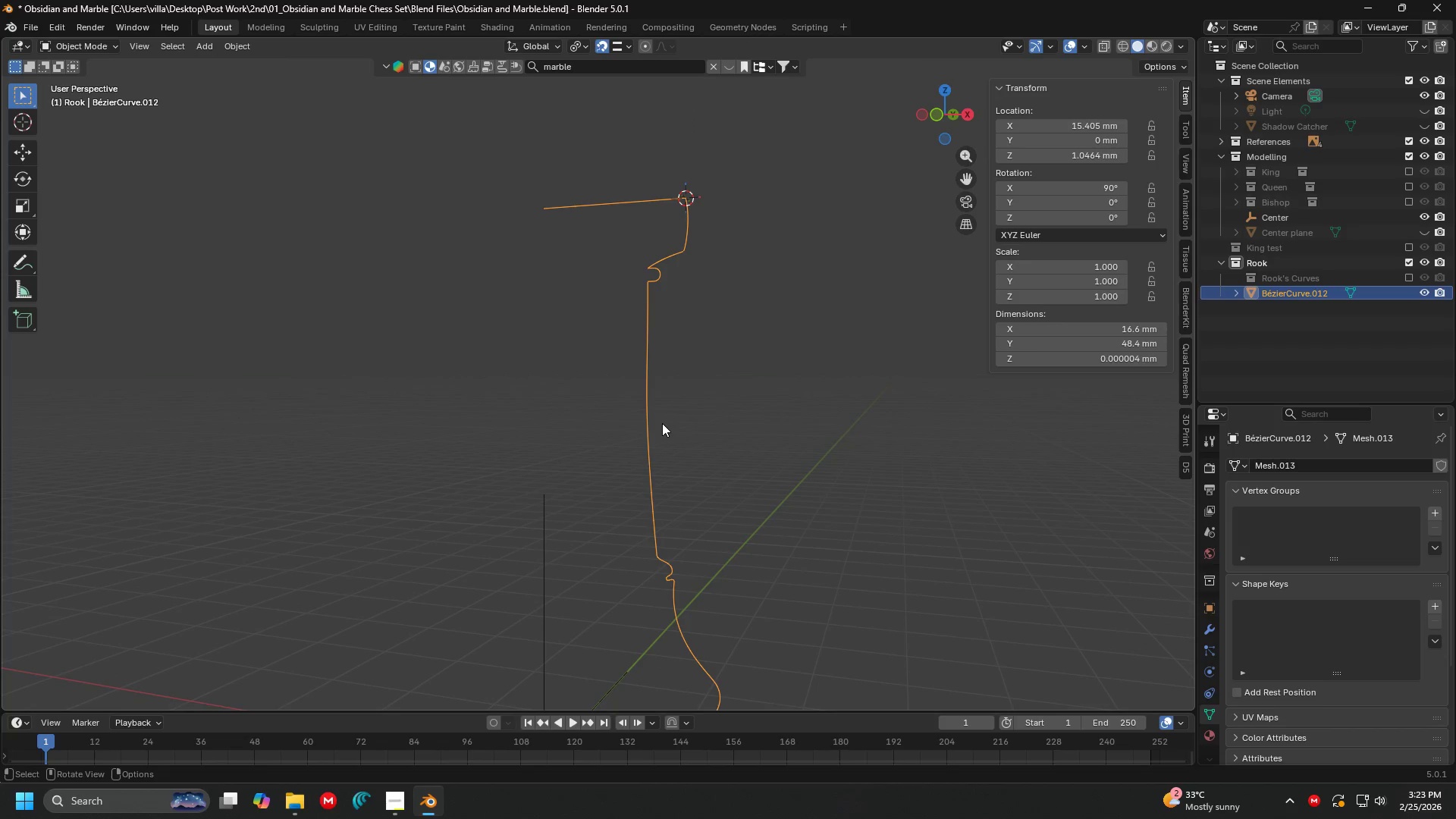 
key(Tab)
 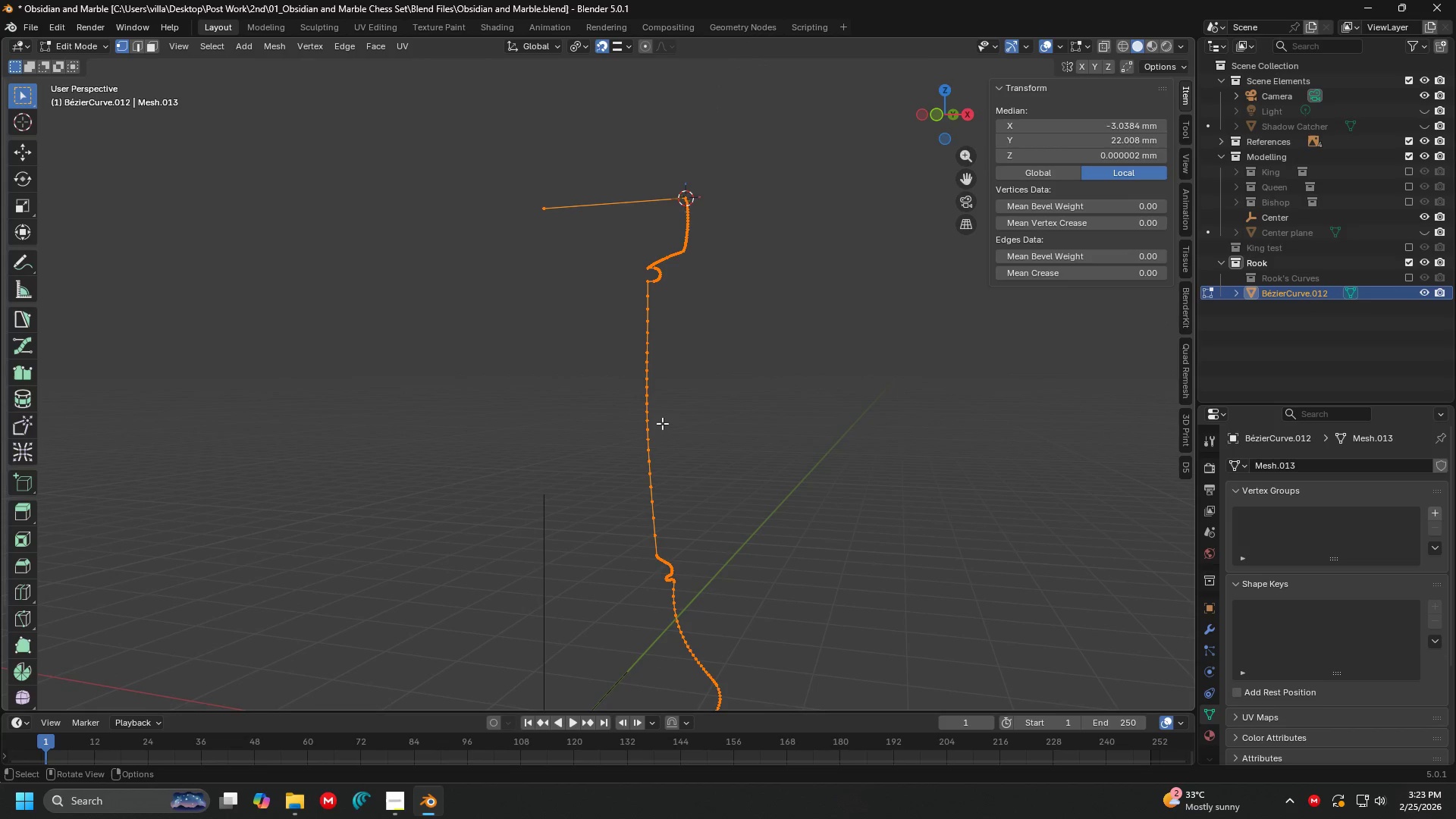 
key(A)
 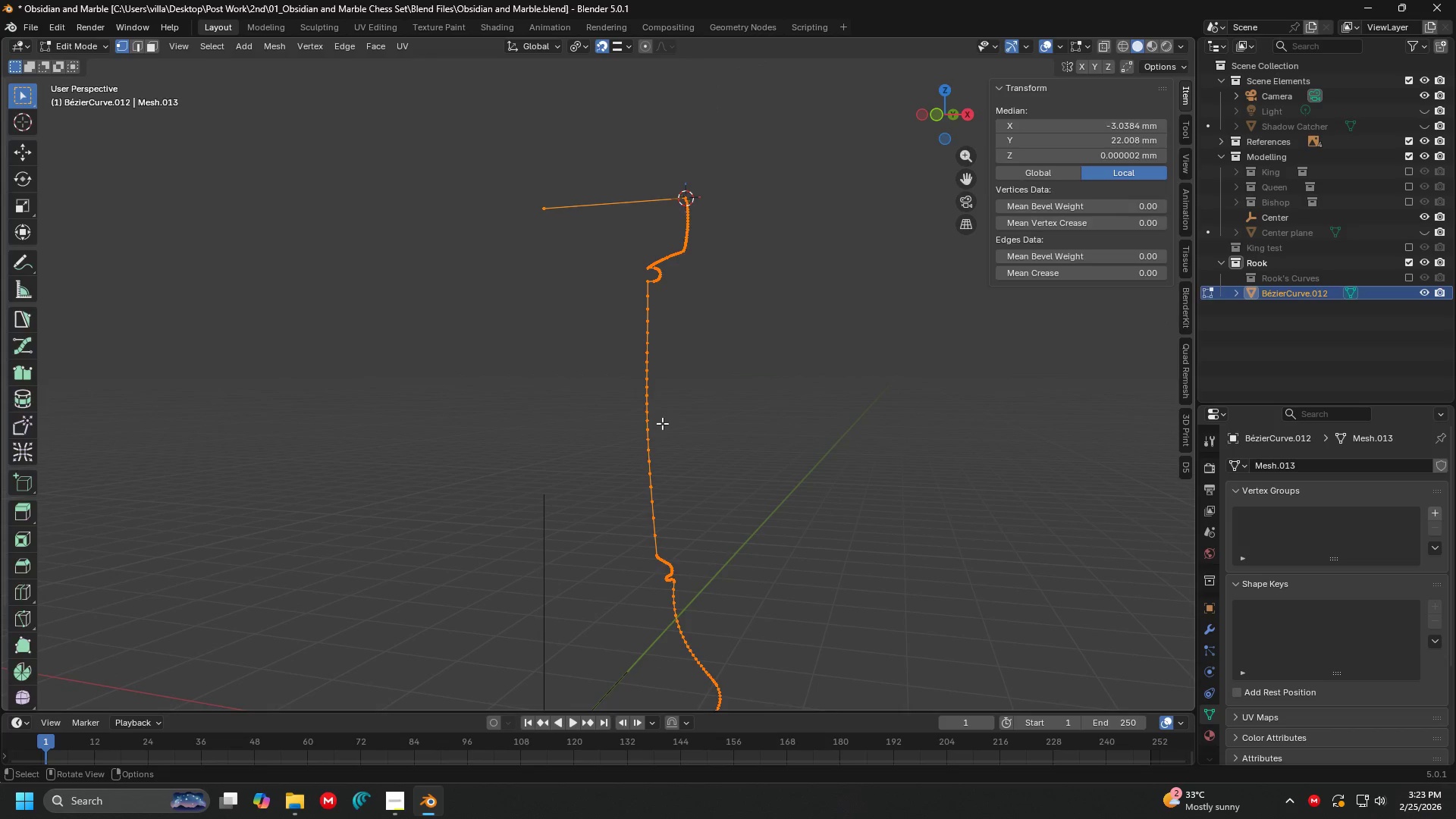 
key(Tab)
 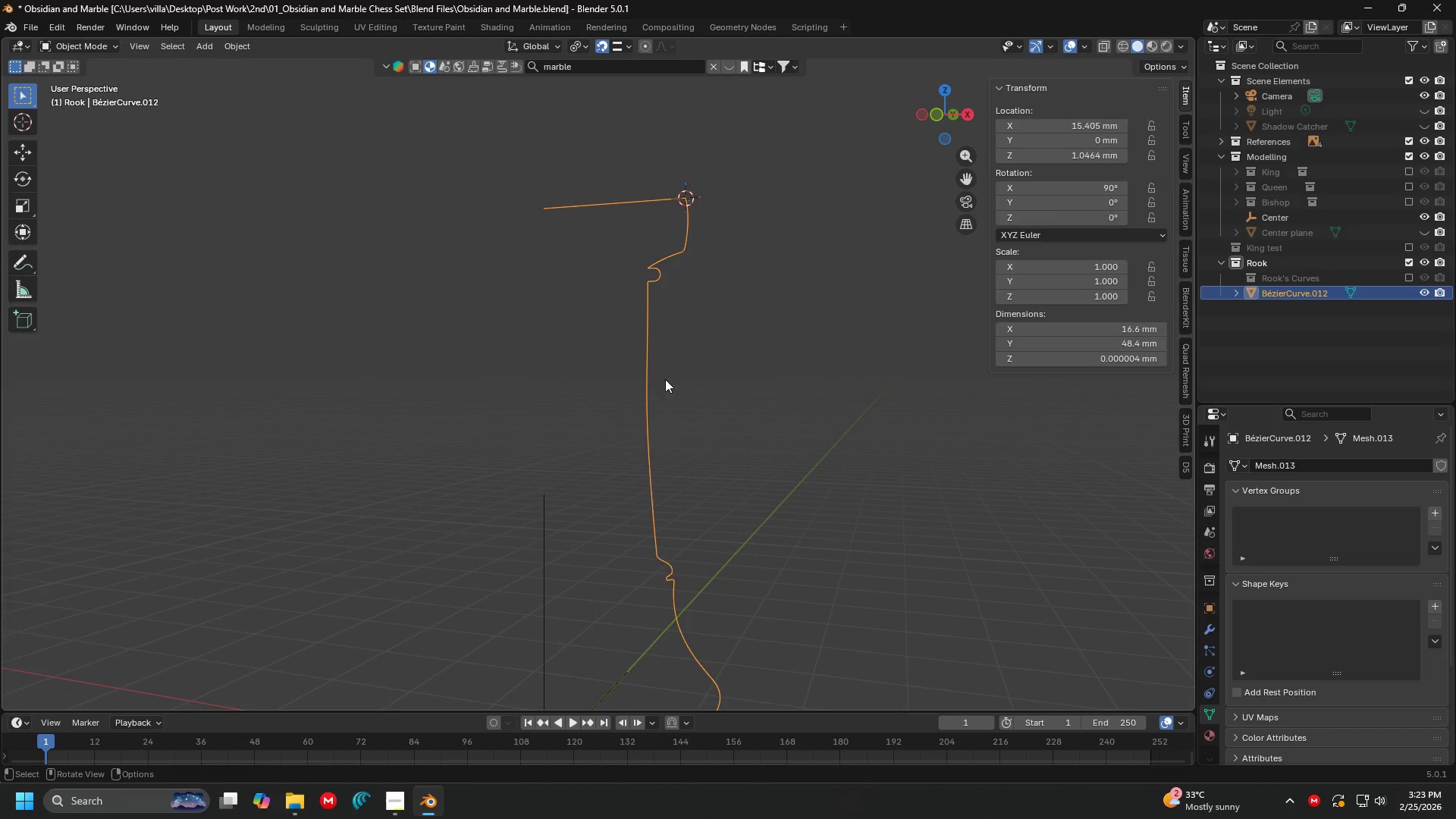 
key(Tab)
 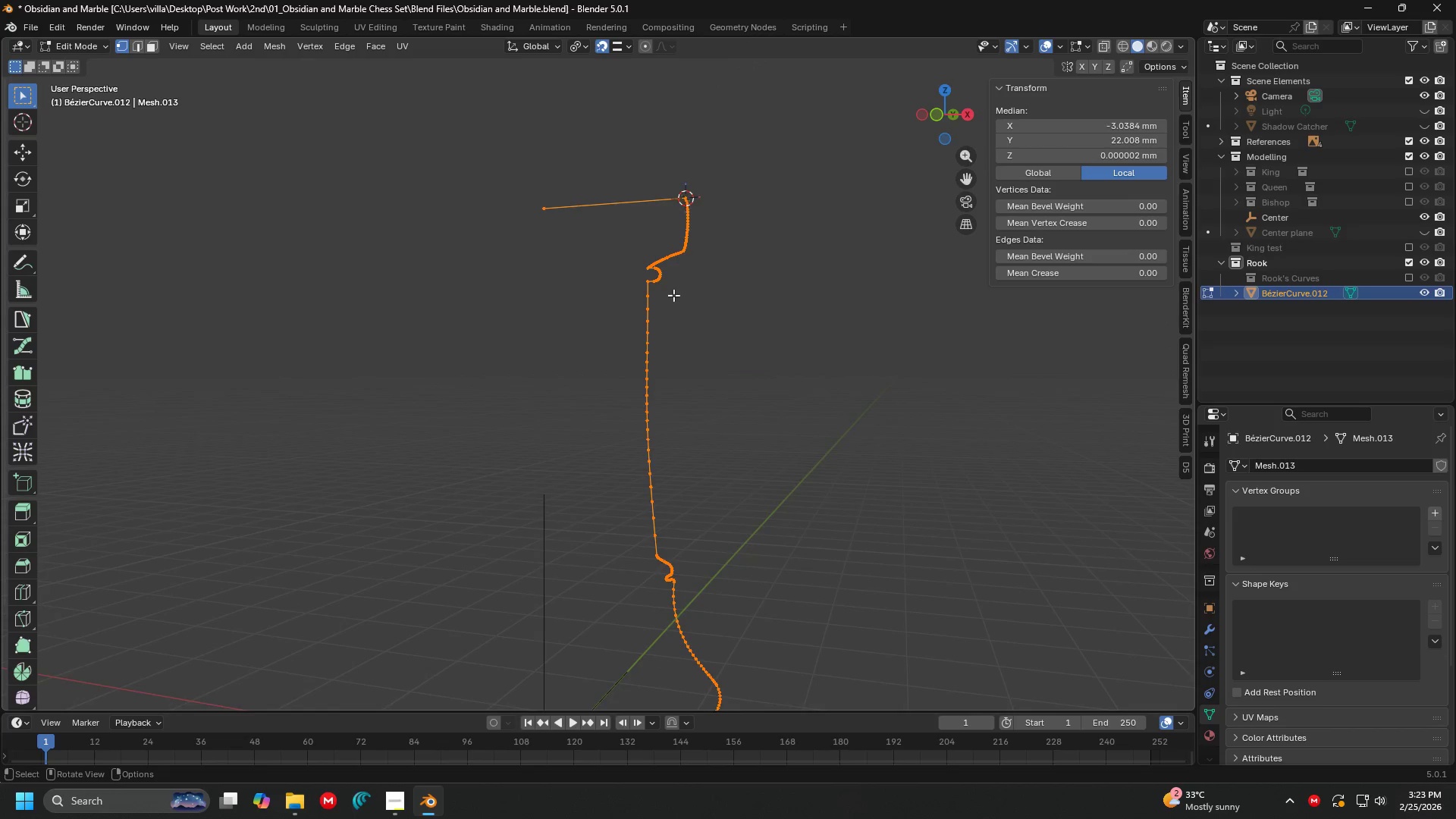 
key(Shift+ShiftLeft)
 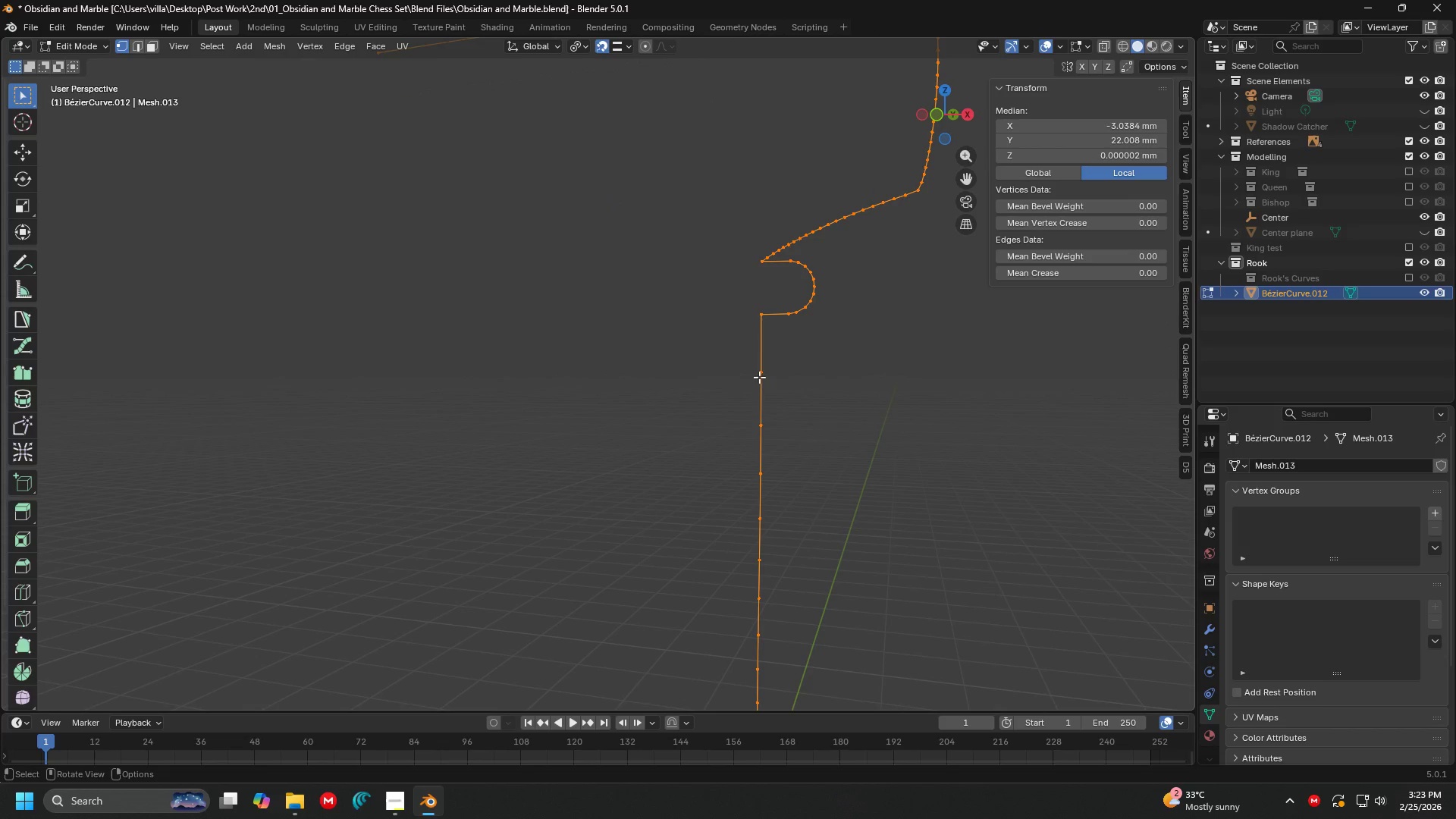 
scroll: coordinate [687, 410], scroll_direction: up, amount: 8.0
 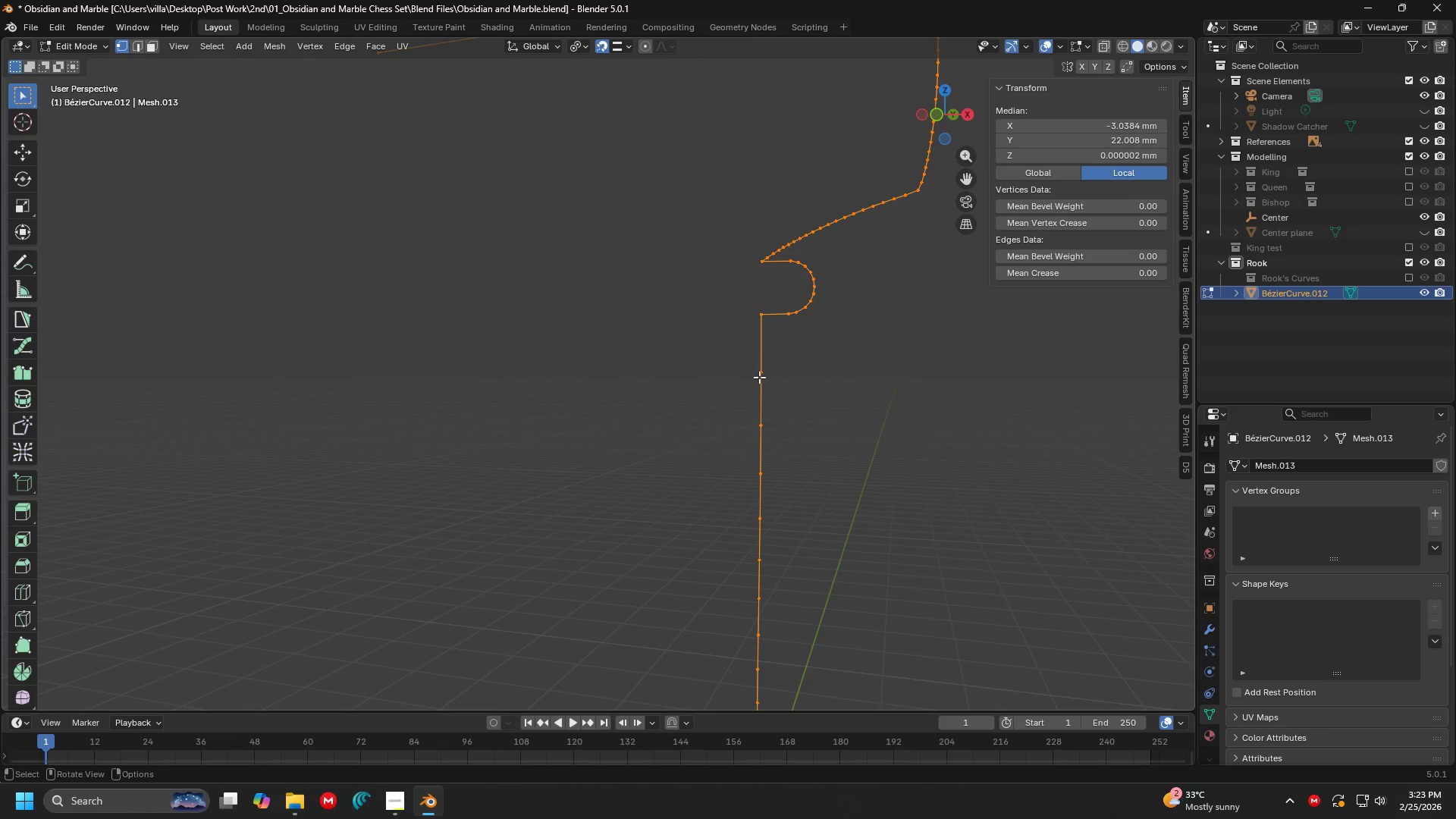 
key(Tab)
 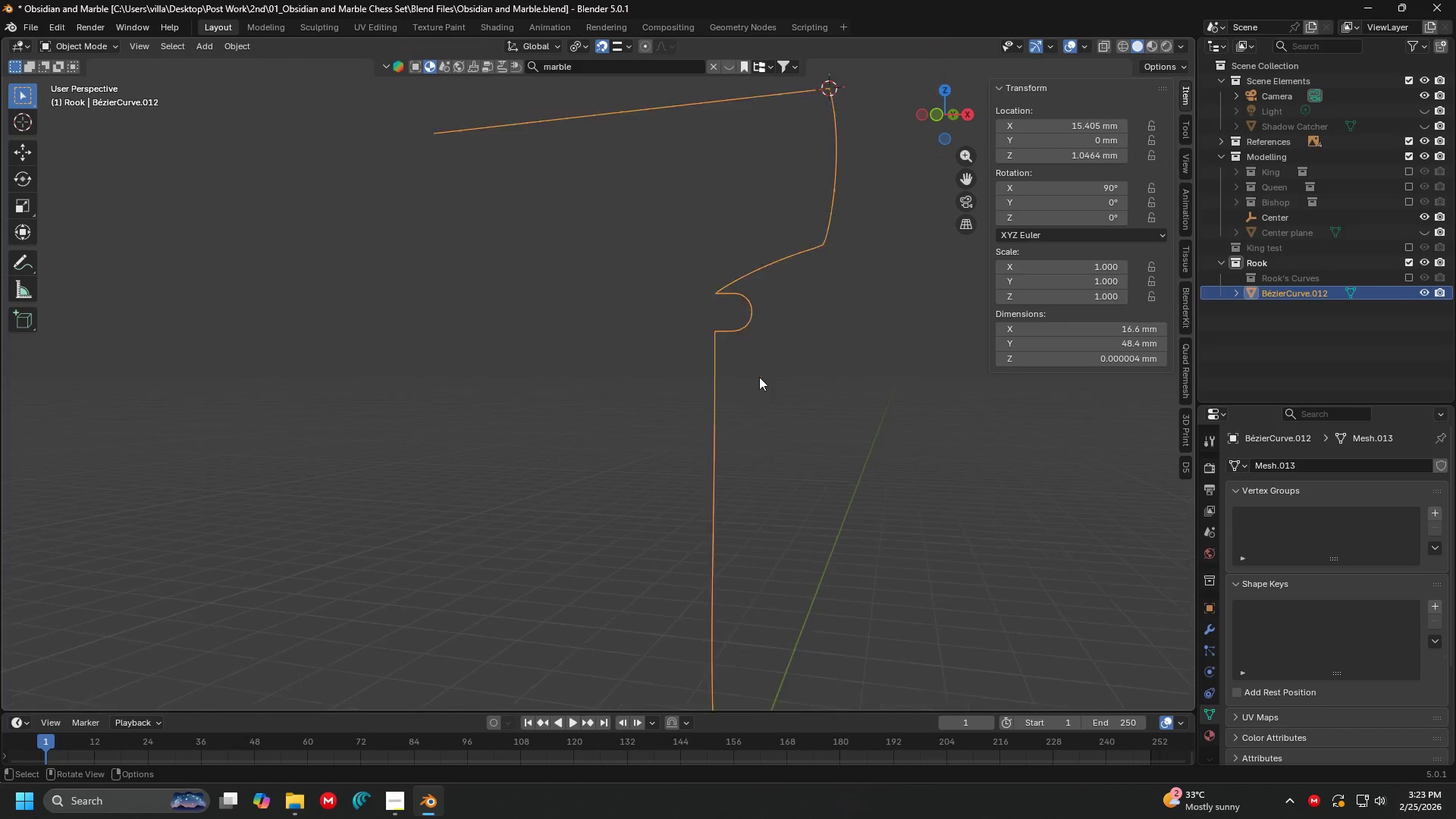 
key(Shift+ShiftLeft)
 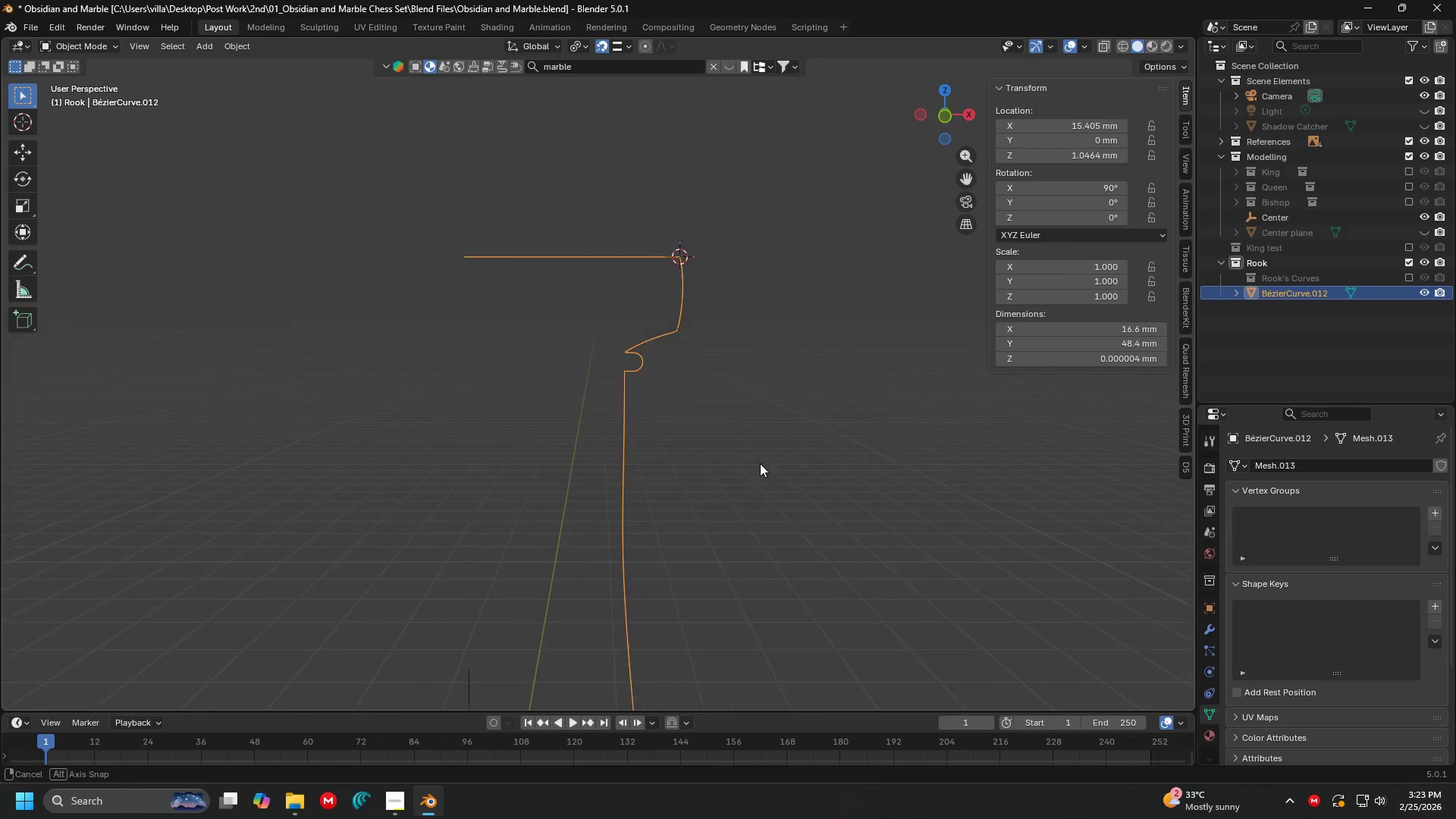 
scroll: coordinate [758, 388], scroll_direction: down, amount: 6.0
 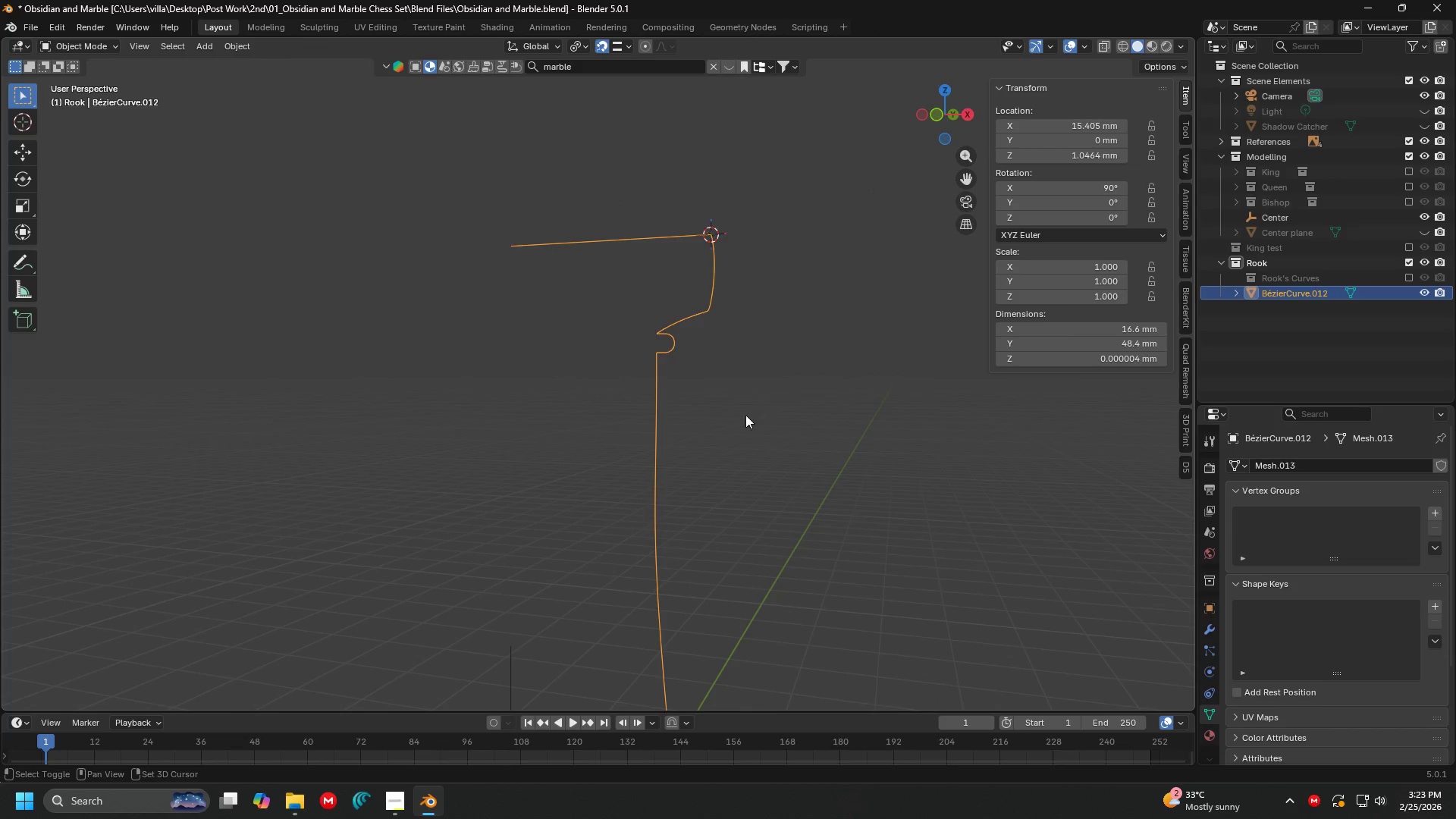 
key(Shift+ShiftLeft)
 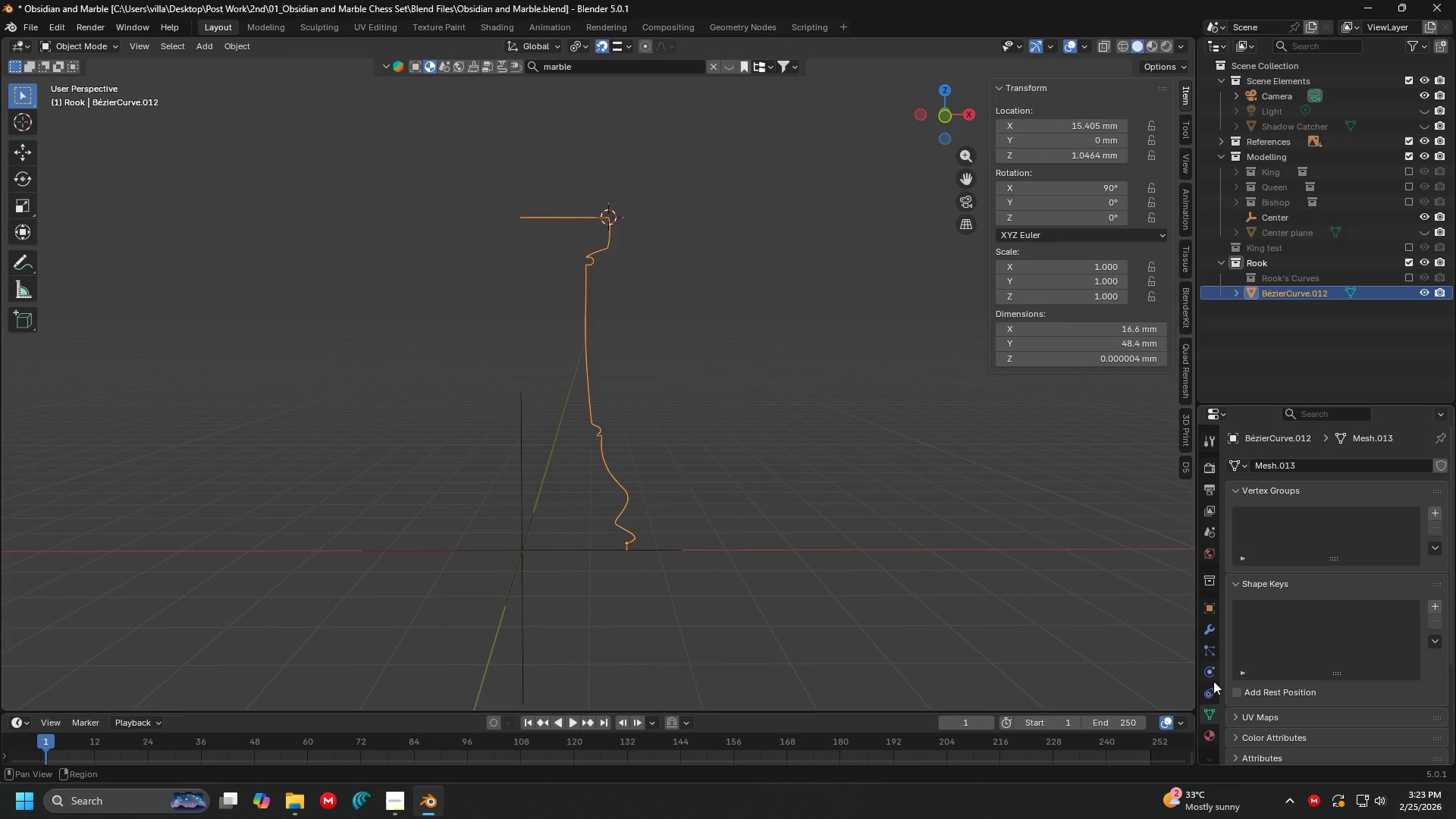 
scroll: coordinate [770, 464], scroll_direction: down, amount: 5.0
 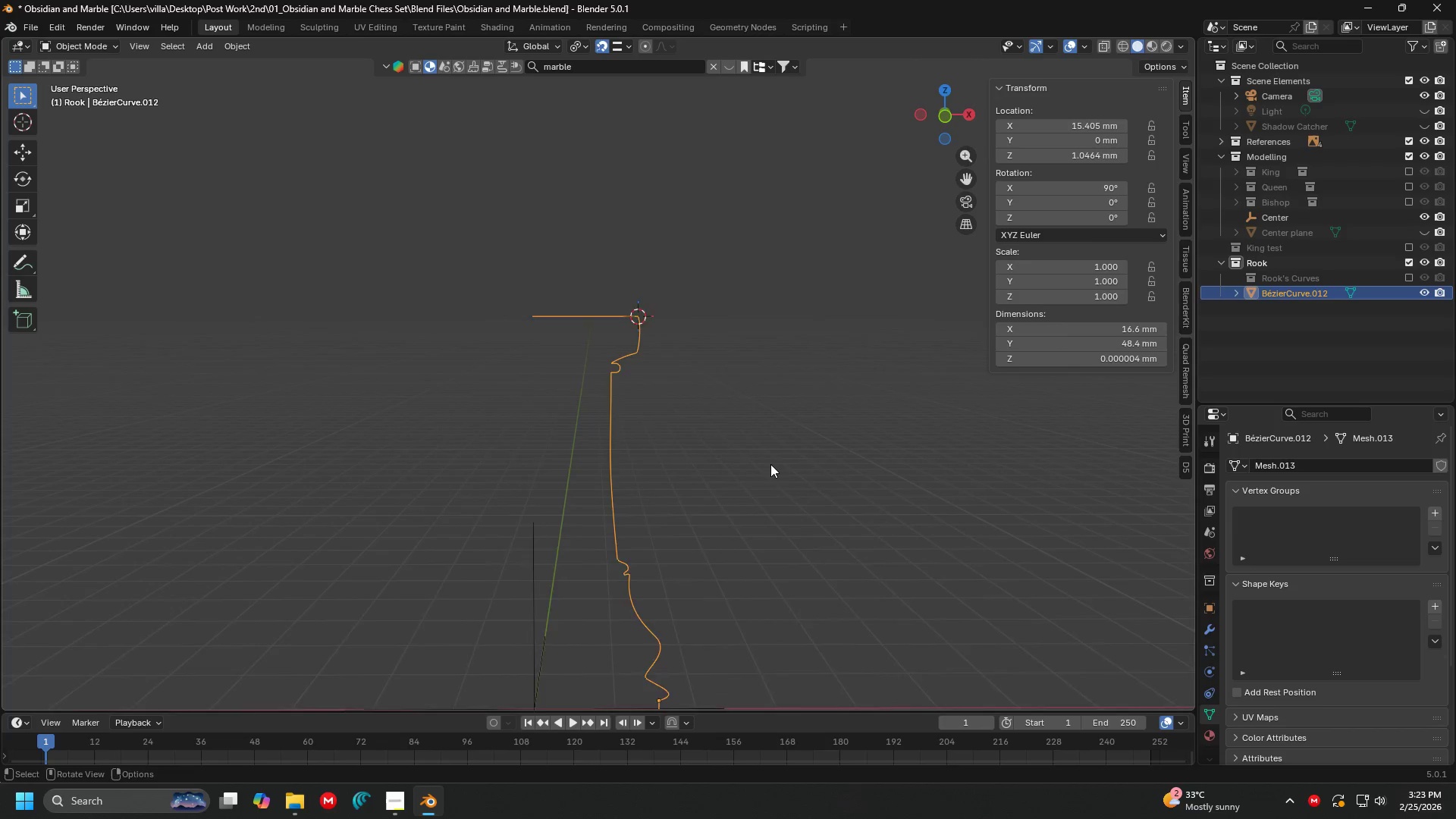 
left_click([1207, 632])
 